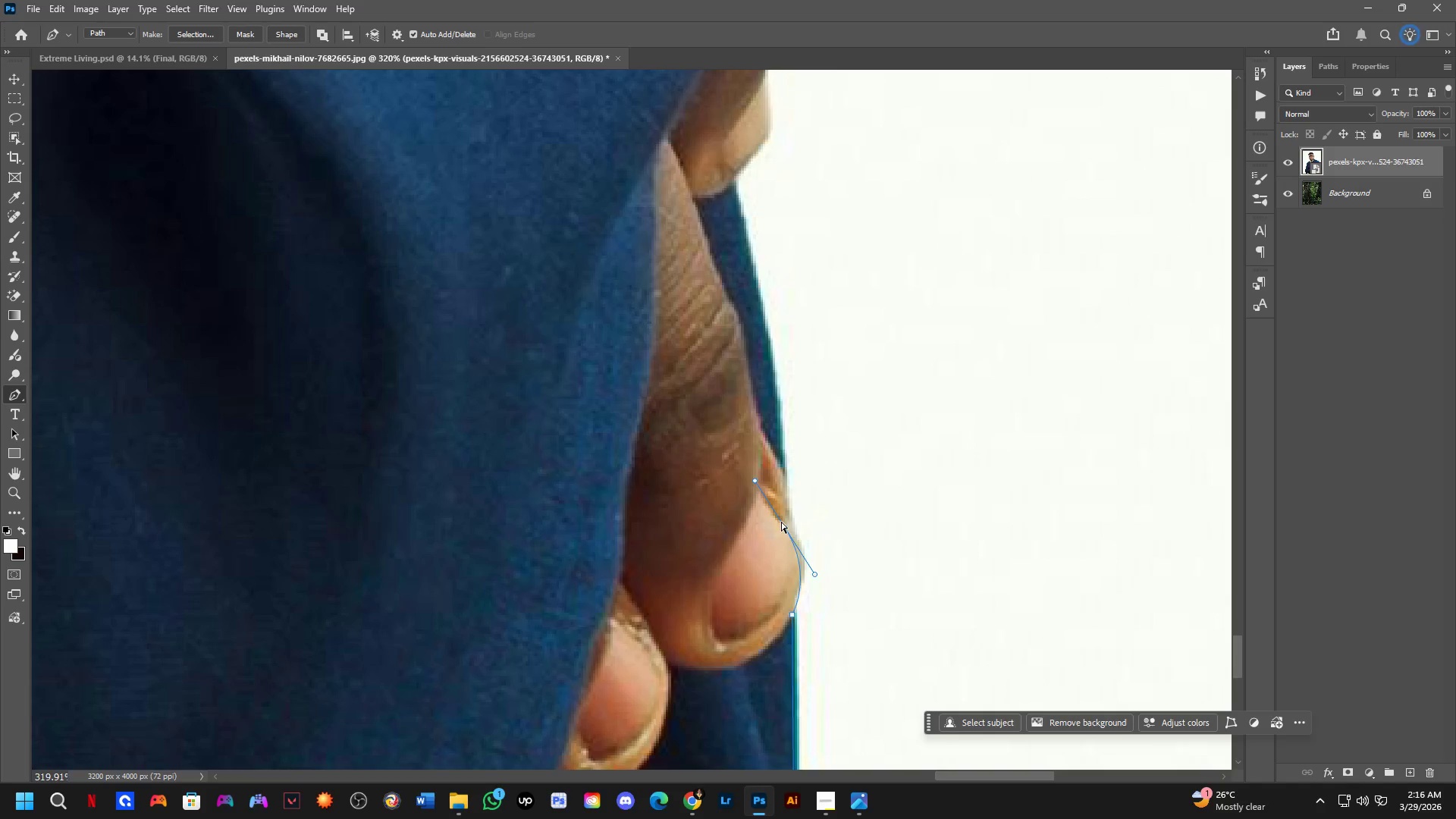 
key(Control+Z)
 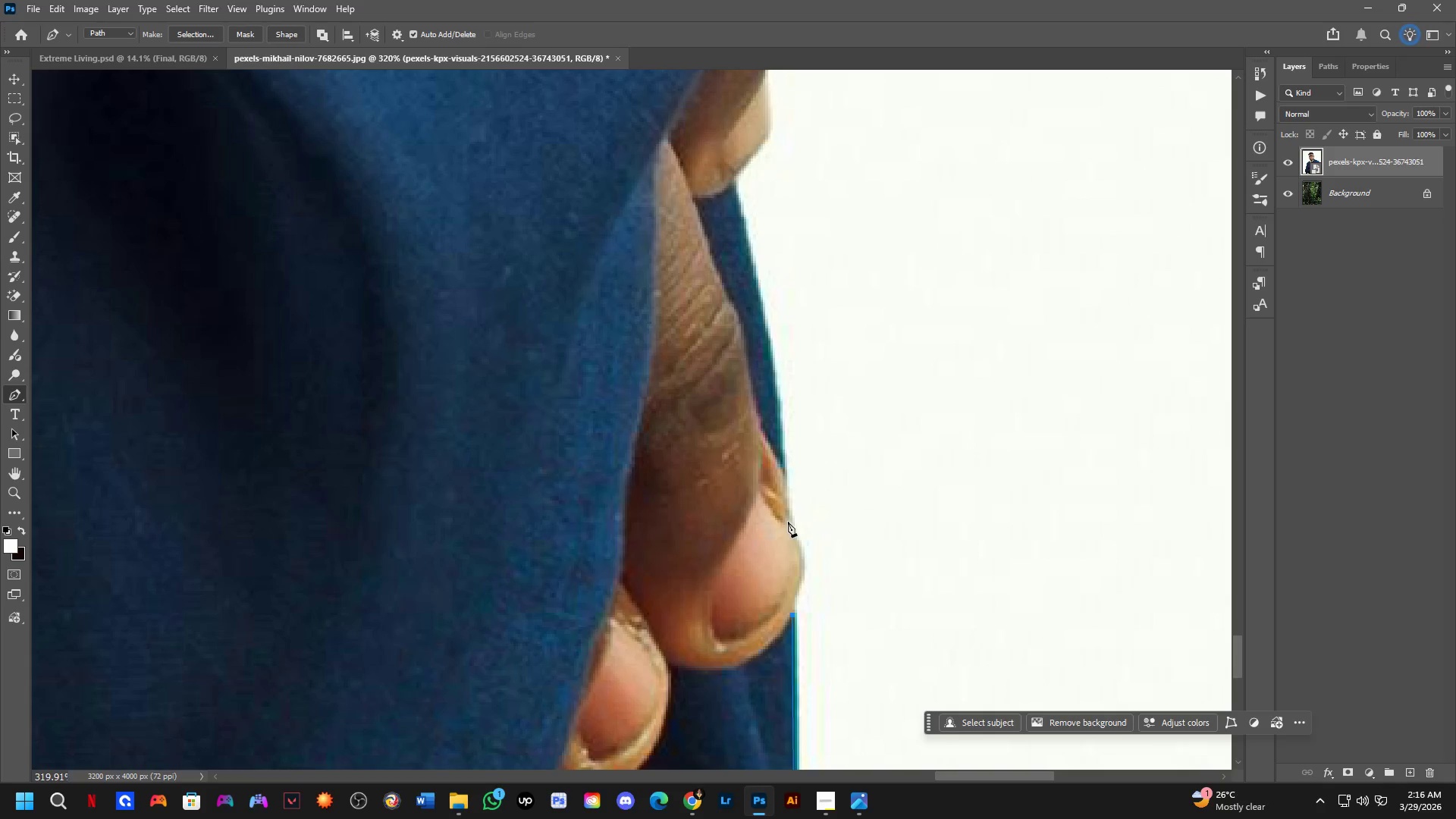 
left_click_drag(start_coordinate=[785, 519], to_coordinate=[755, 485])
 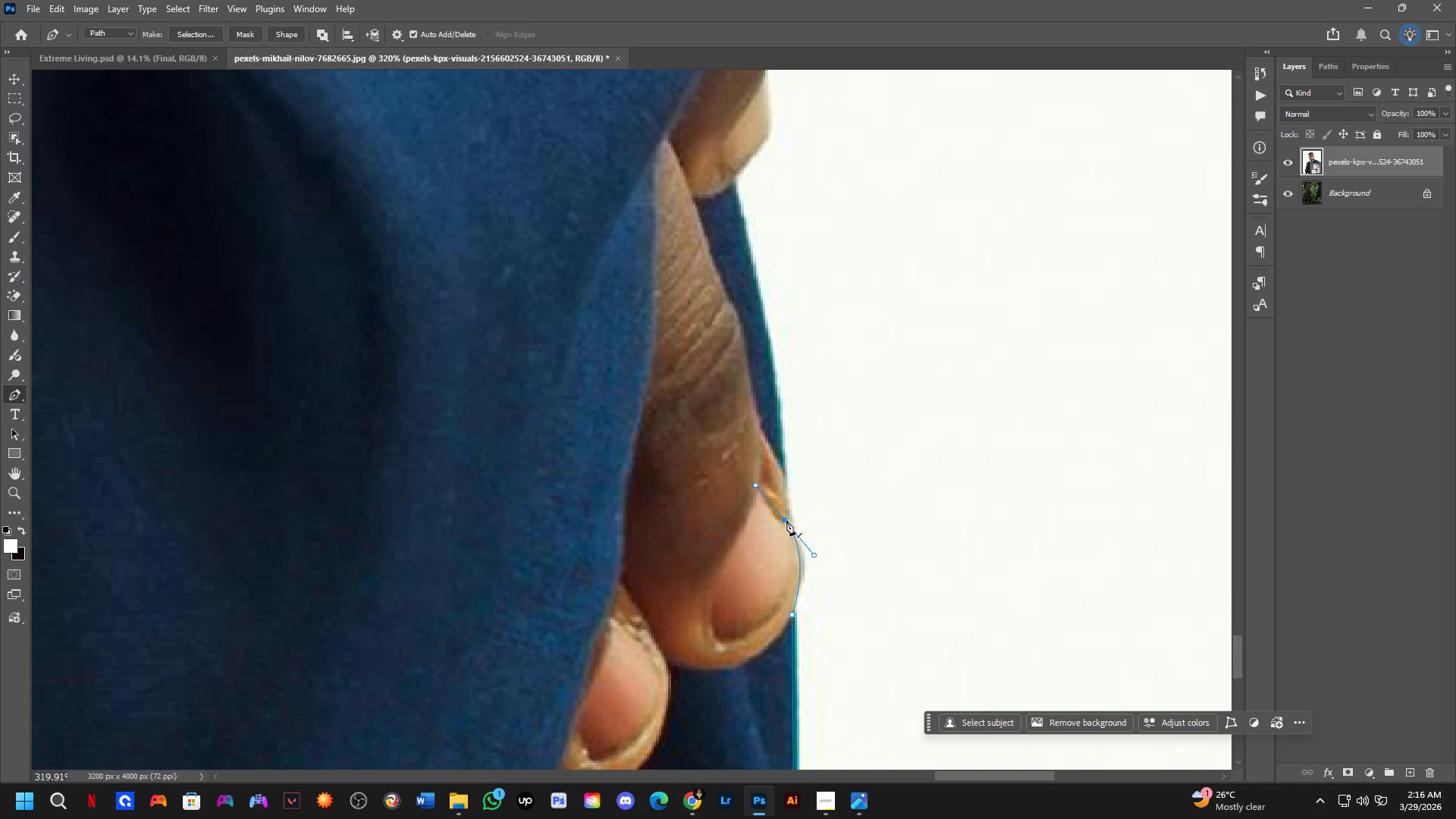 
hold_key(key=AltLeft, duration=0.84)
left_click([786, 520])
 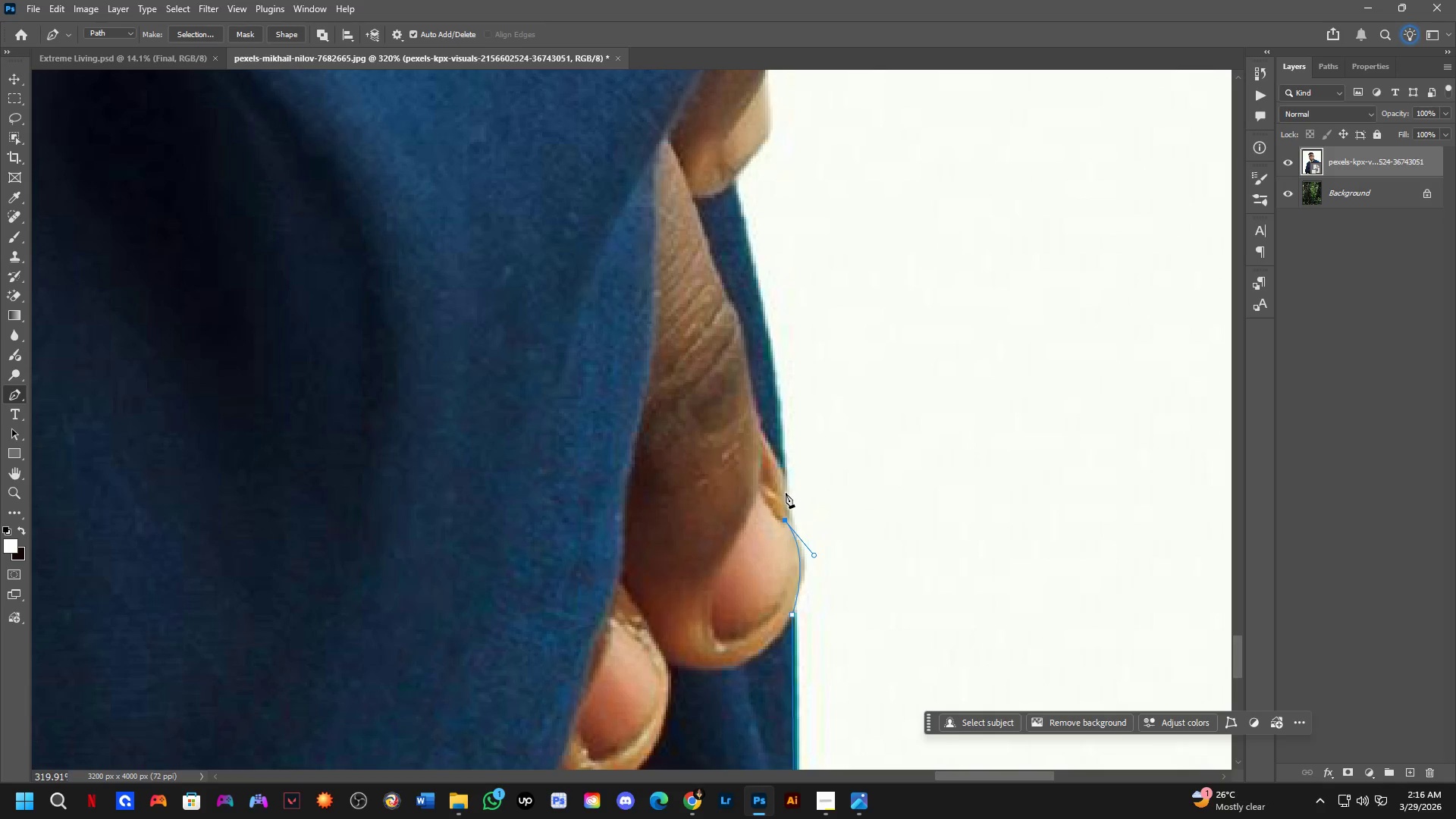 
left_click([786, 493])
 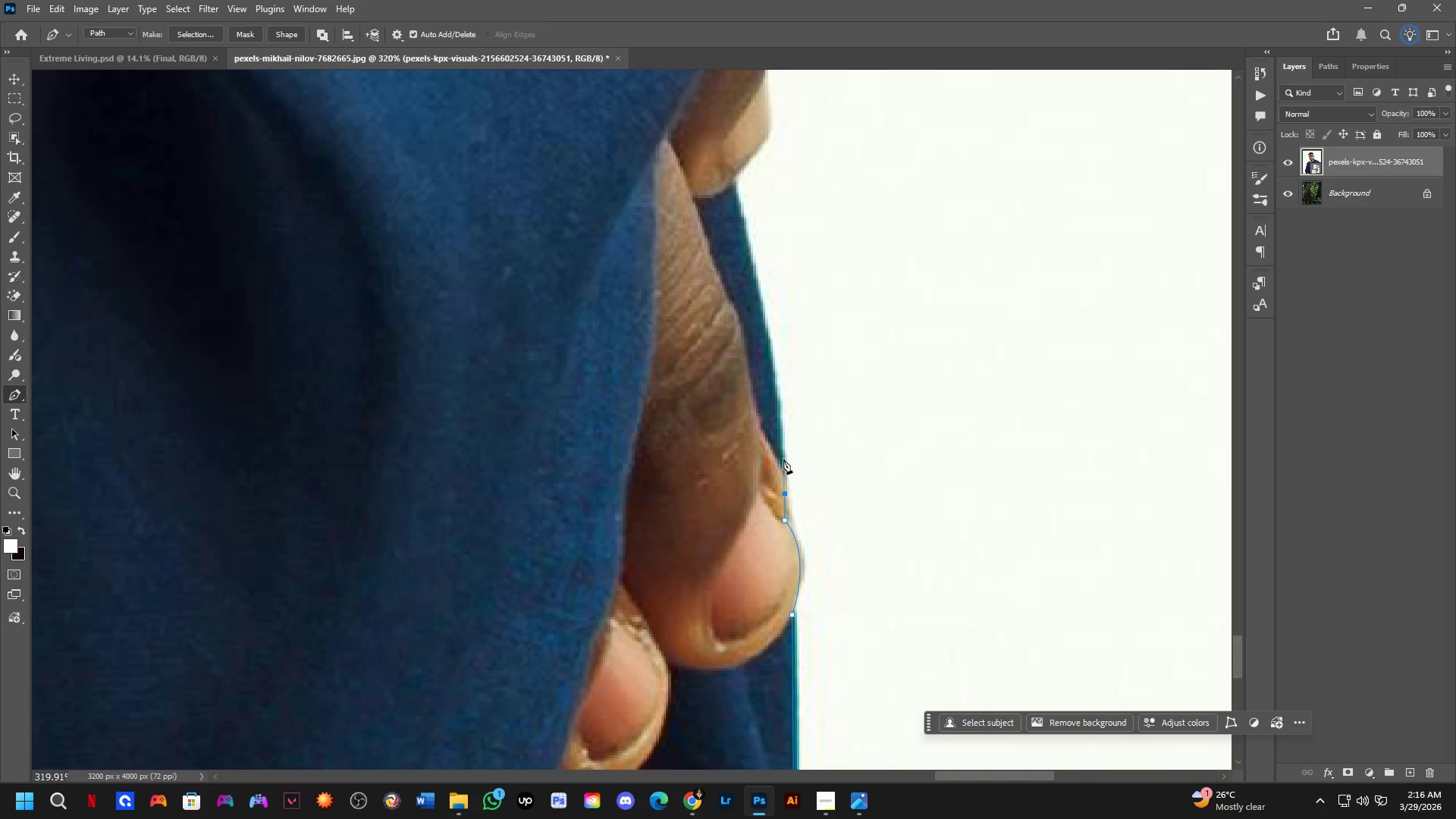 
left_click([780, 448])
 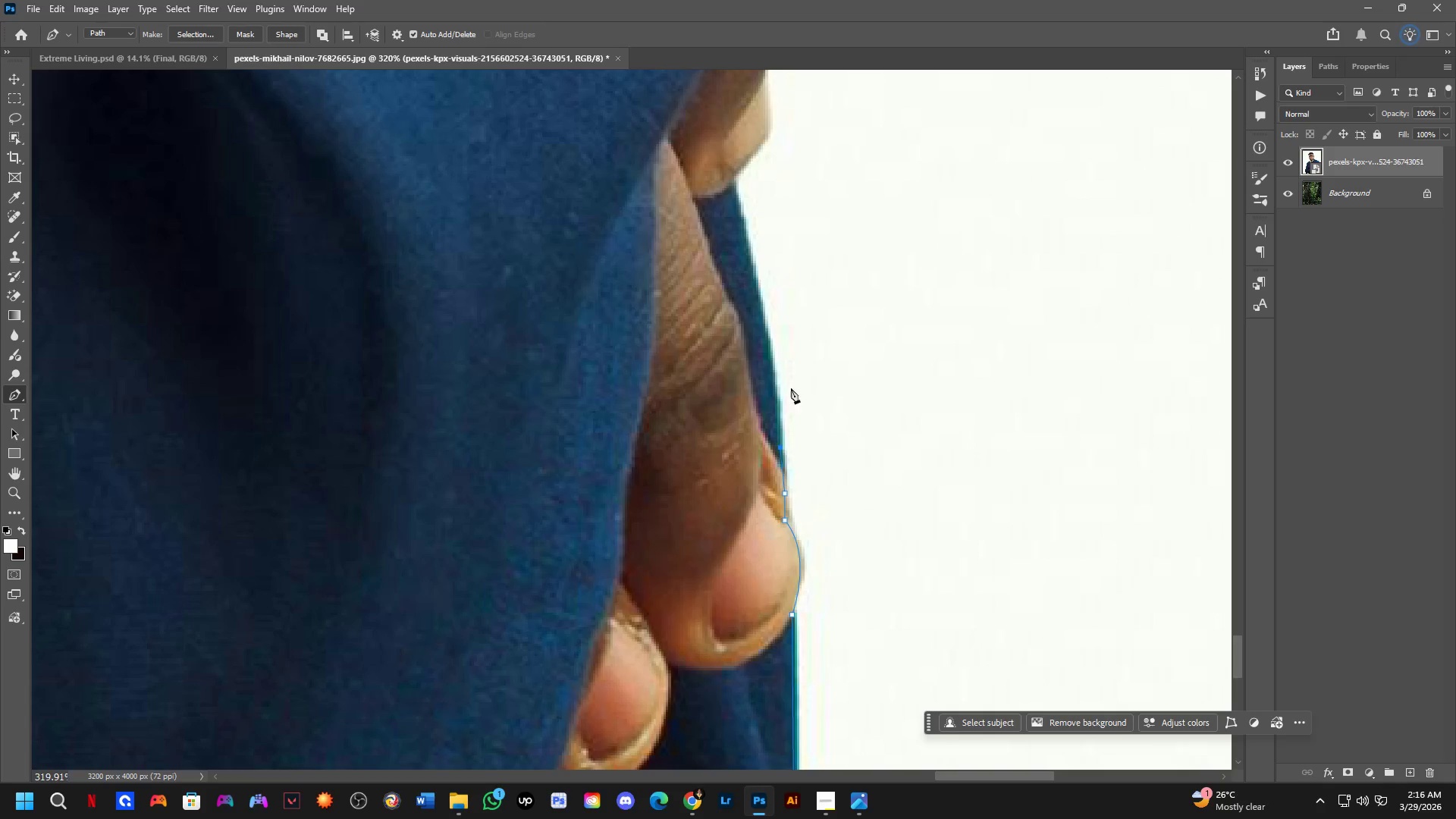 
hold_key(key=Space, duration=0.5)
 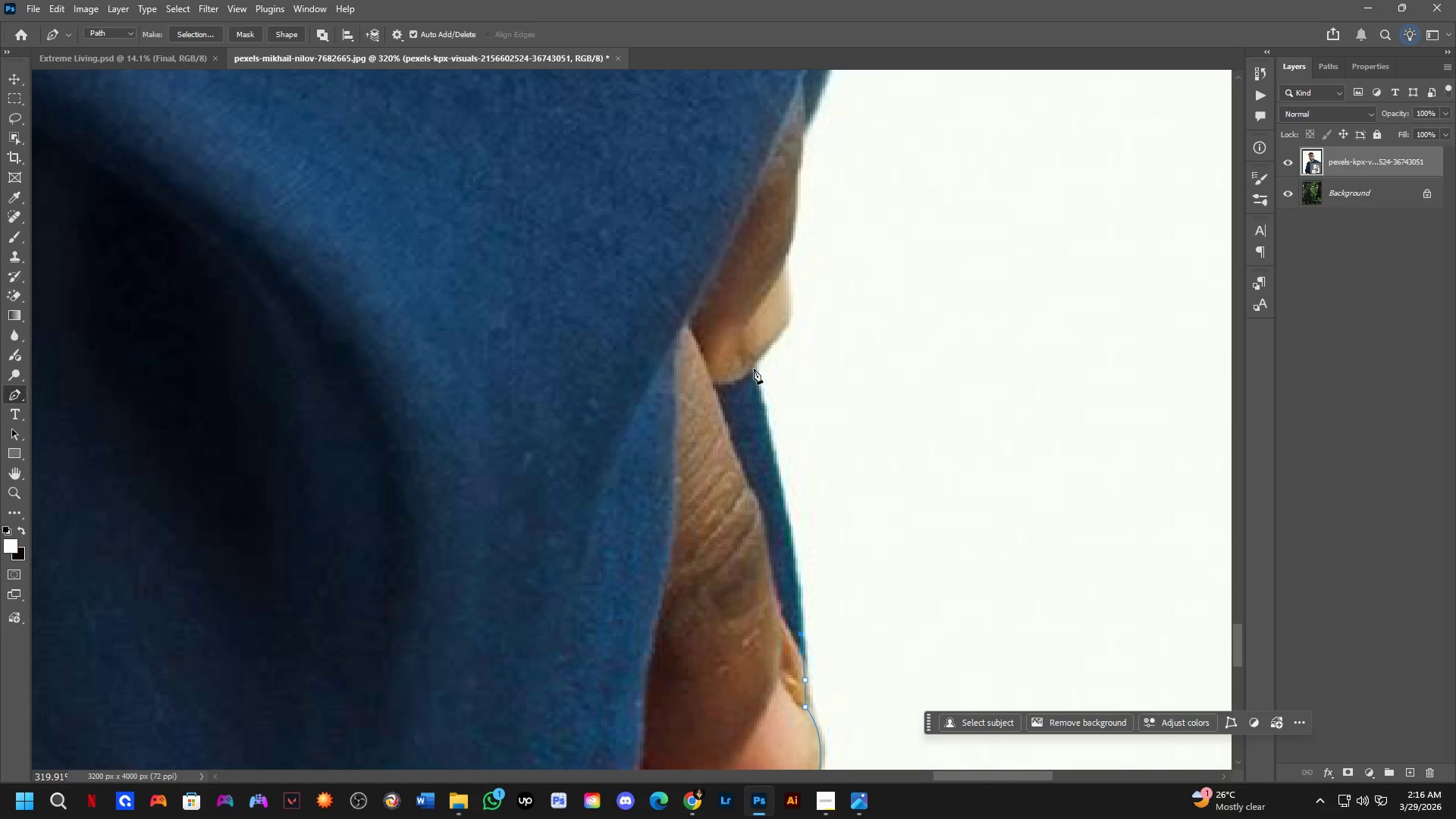 
left_click_drag(start_coordinate=[789, 359], to_coordinate=[809, 546])
 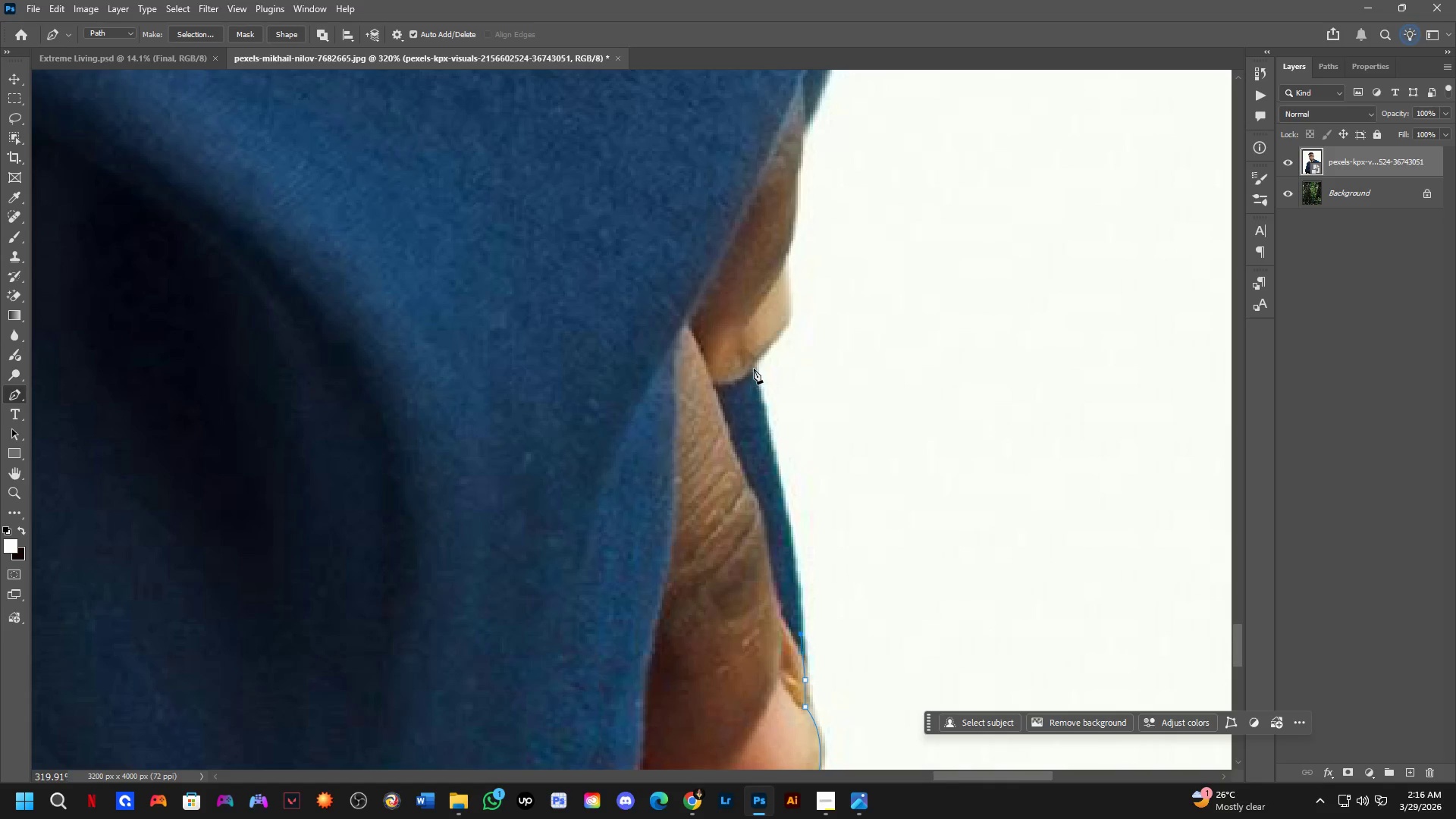 
left_click([754, 364])
 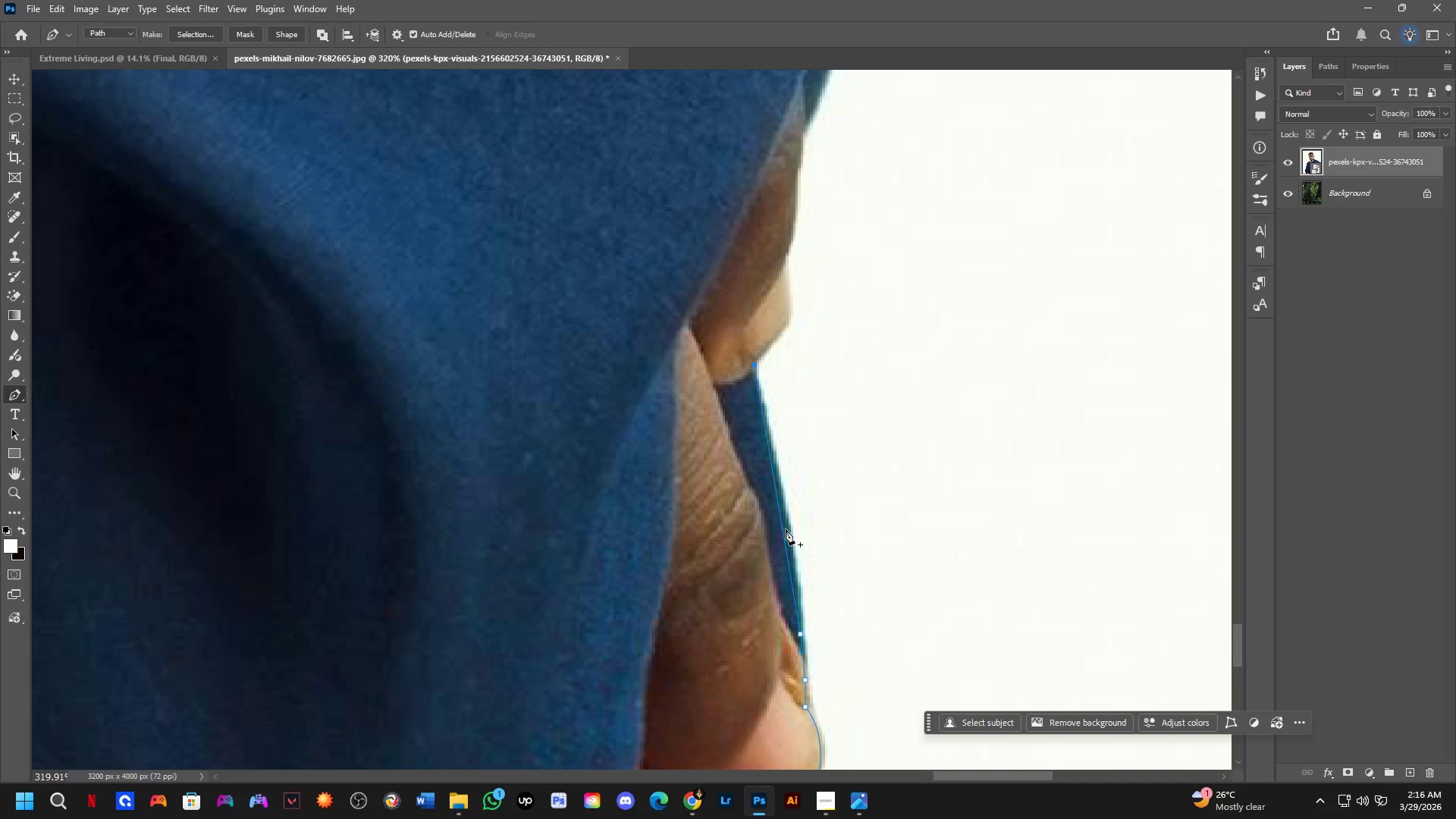 
left_click([786, 532])
 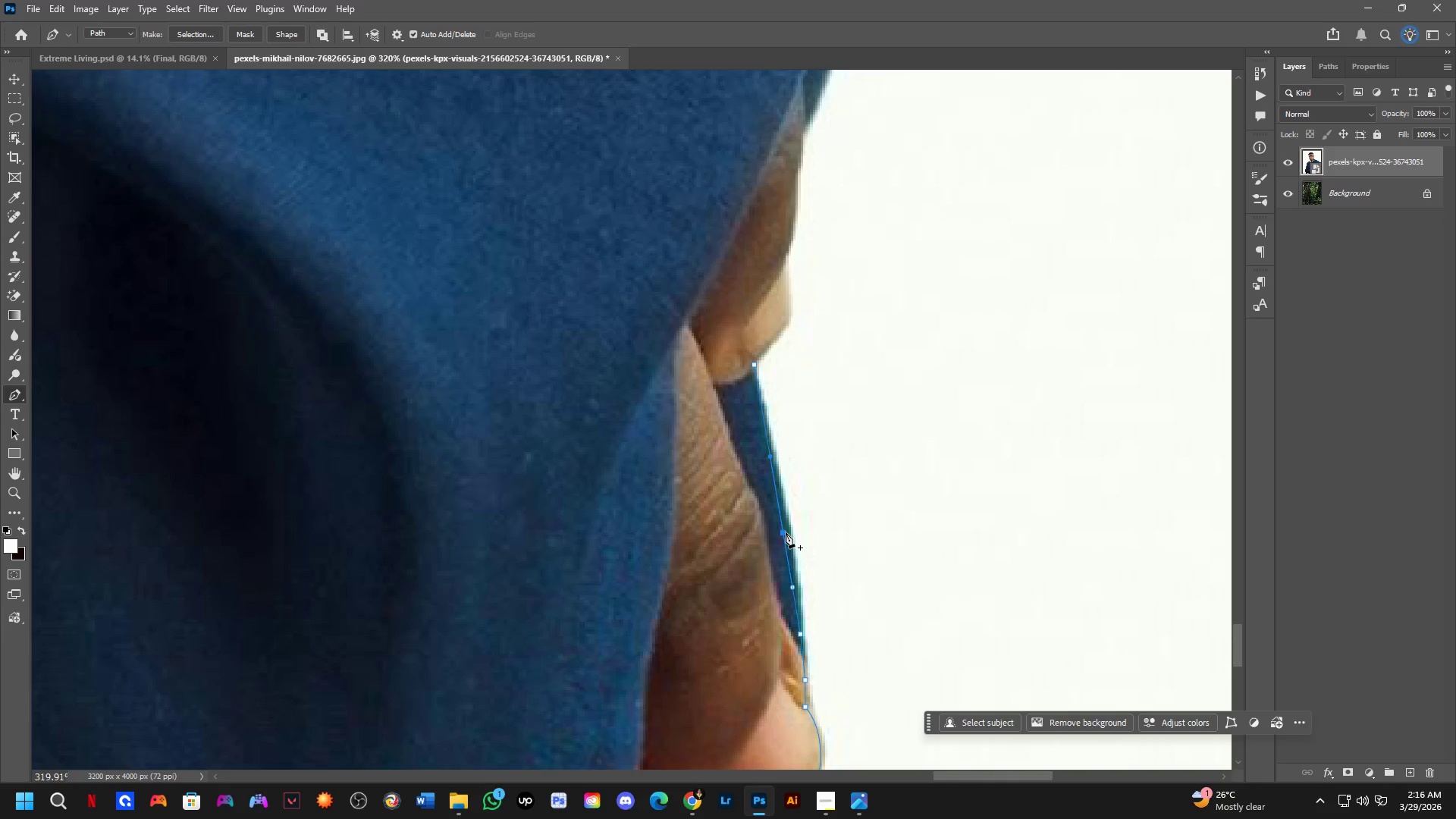 
hold_key(key=ControlLeft, duration=0.89)
left_click_drag(start_coordinate=[785, 532], to_coordinate=[787, 525])
 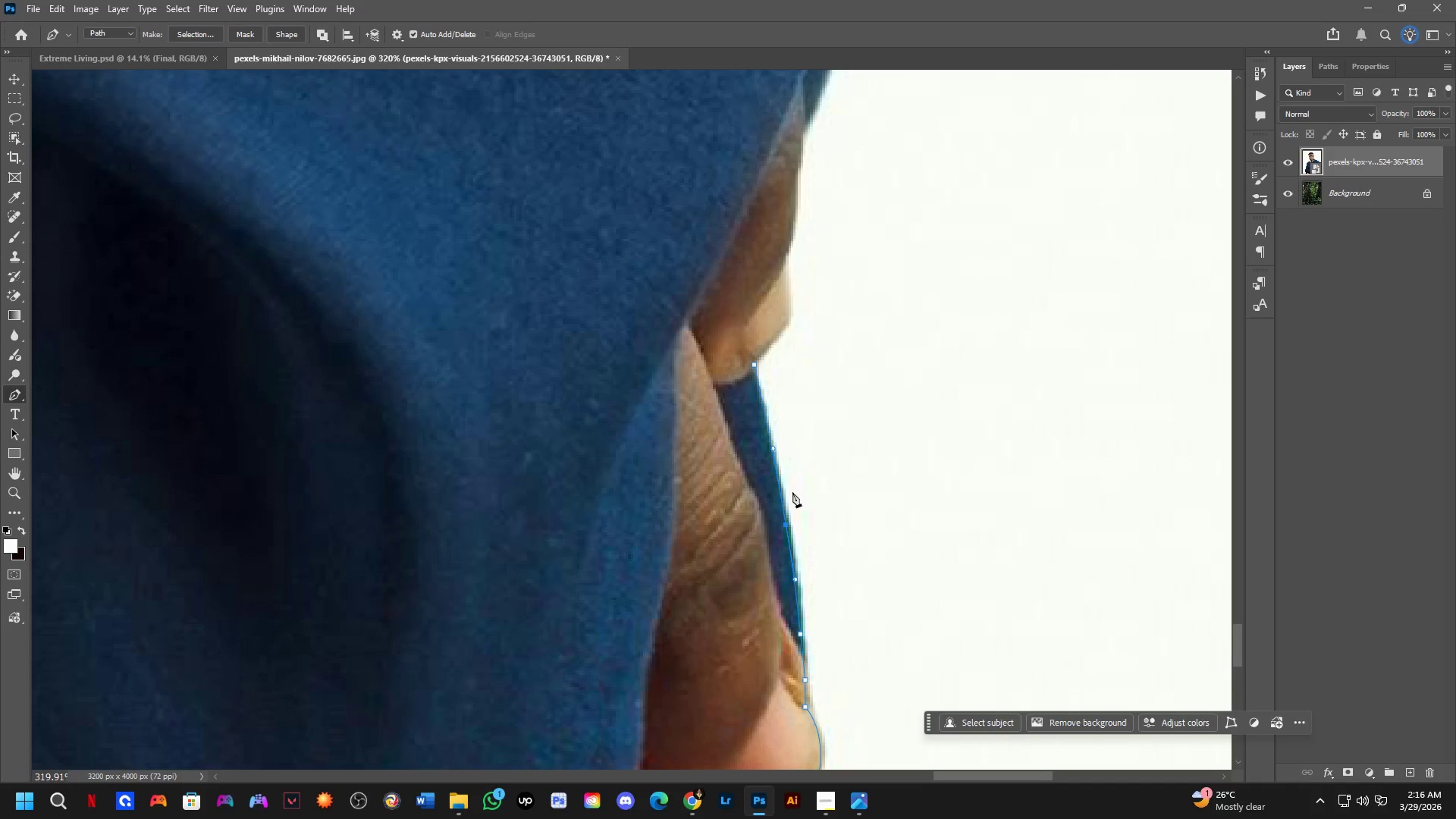 
hold_key(key=Space, duration=0.53)
 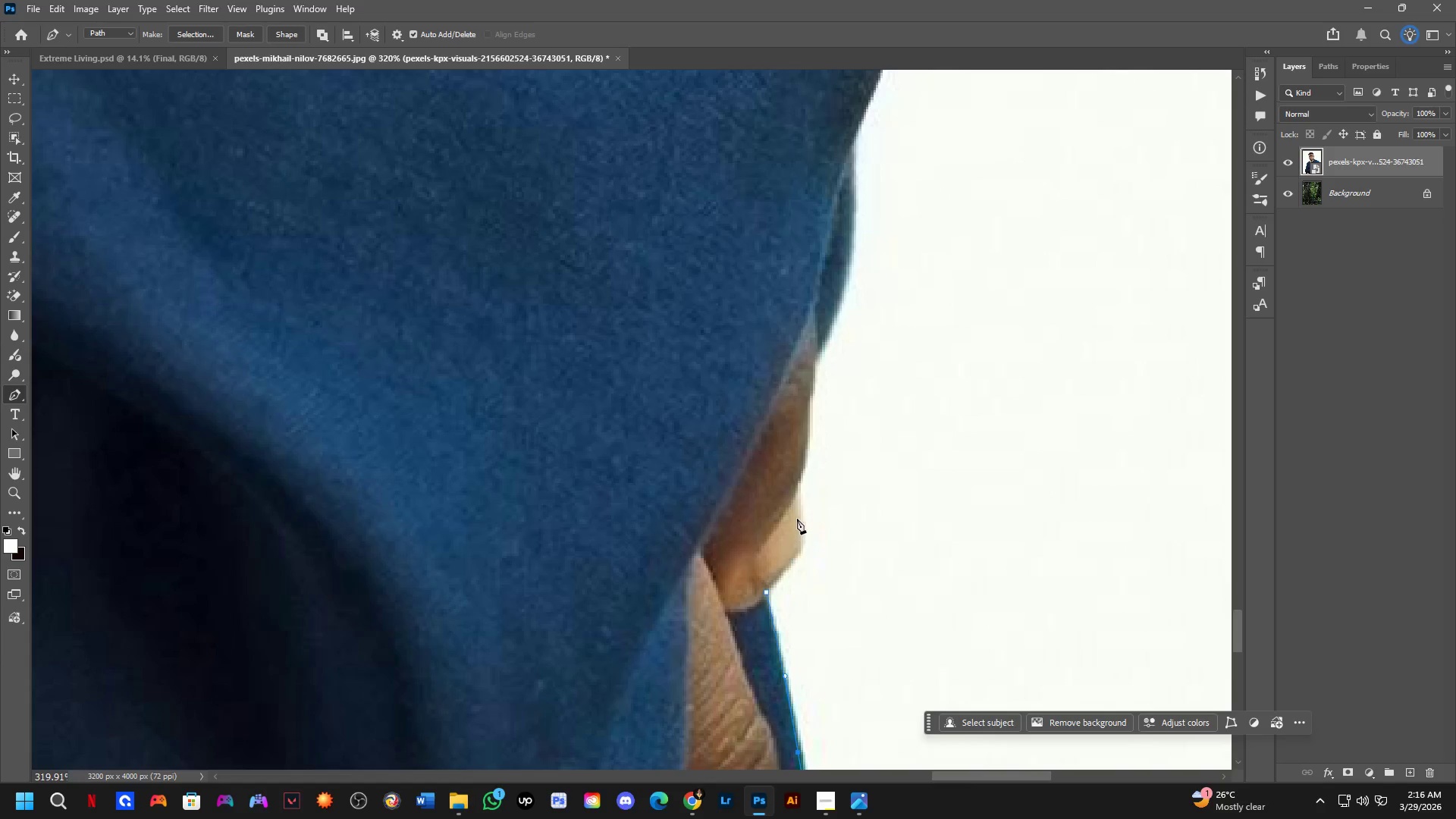 
left_click_drag(start_coordinate=[799, 455], to_coordinate=[811, 682])
 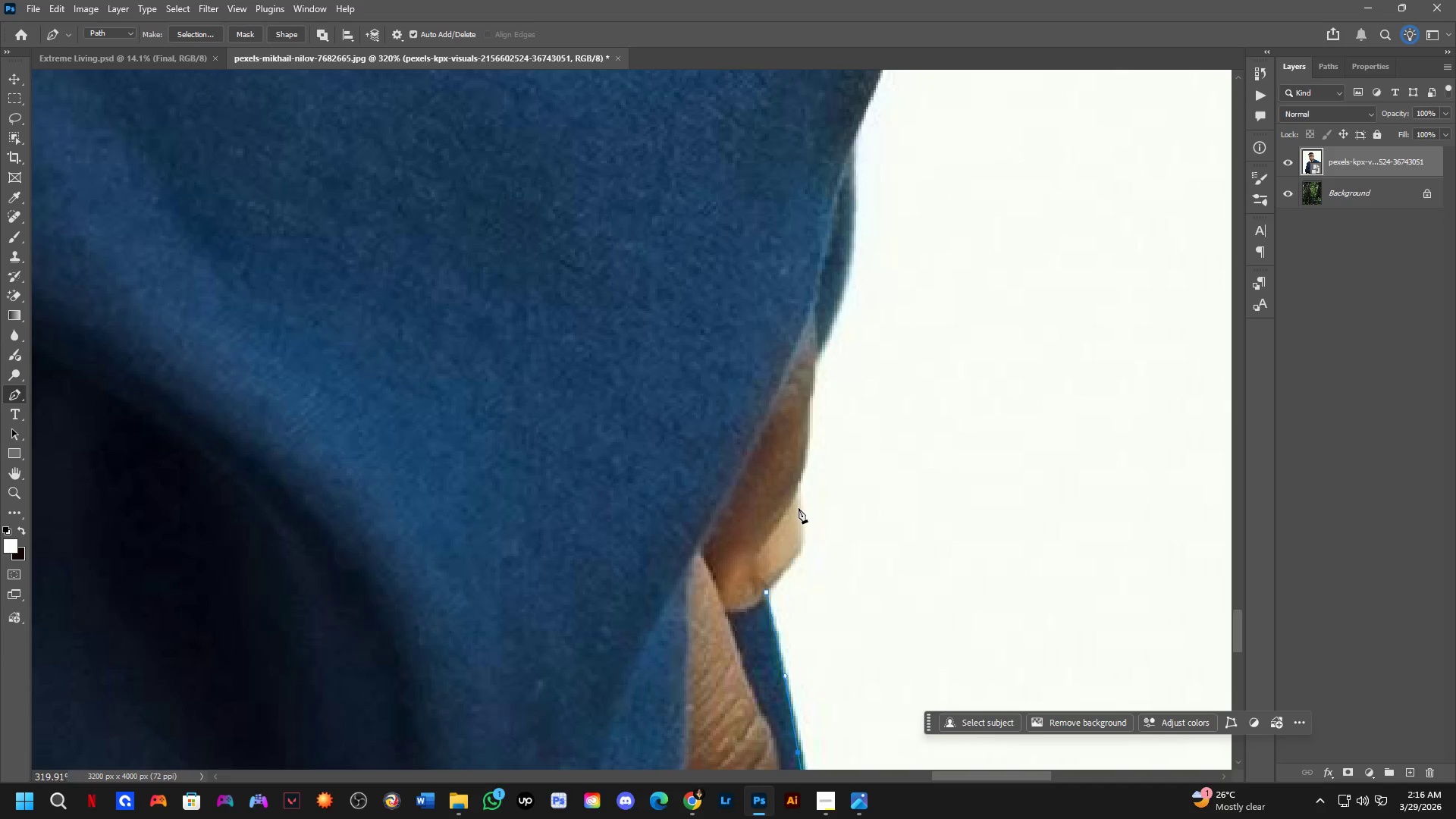 
left_click_drag(start_coordinate=[799, 498], to_coordinate=[791, 435])
 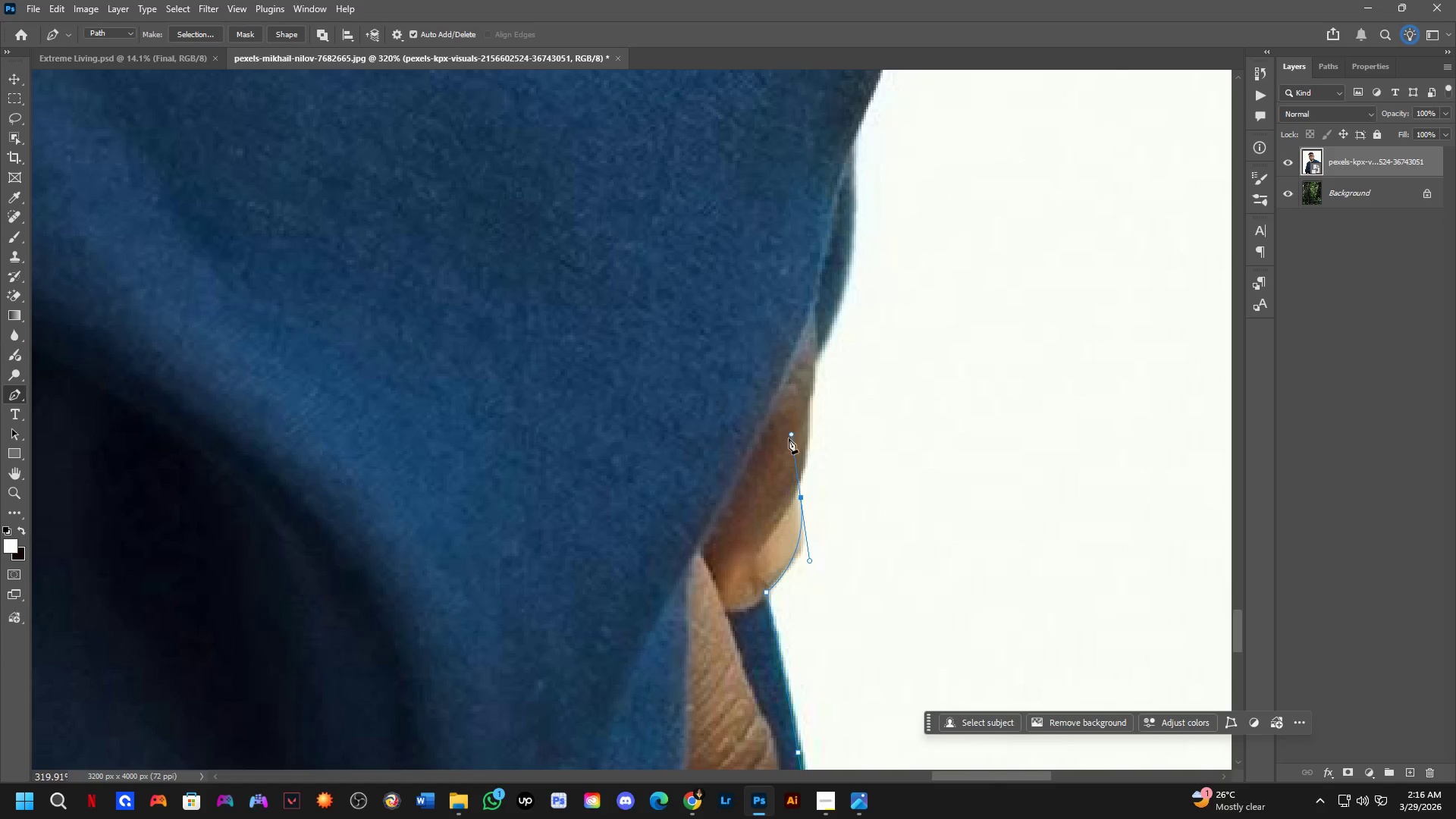 
key(Control+ControlLeft)
 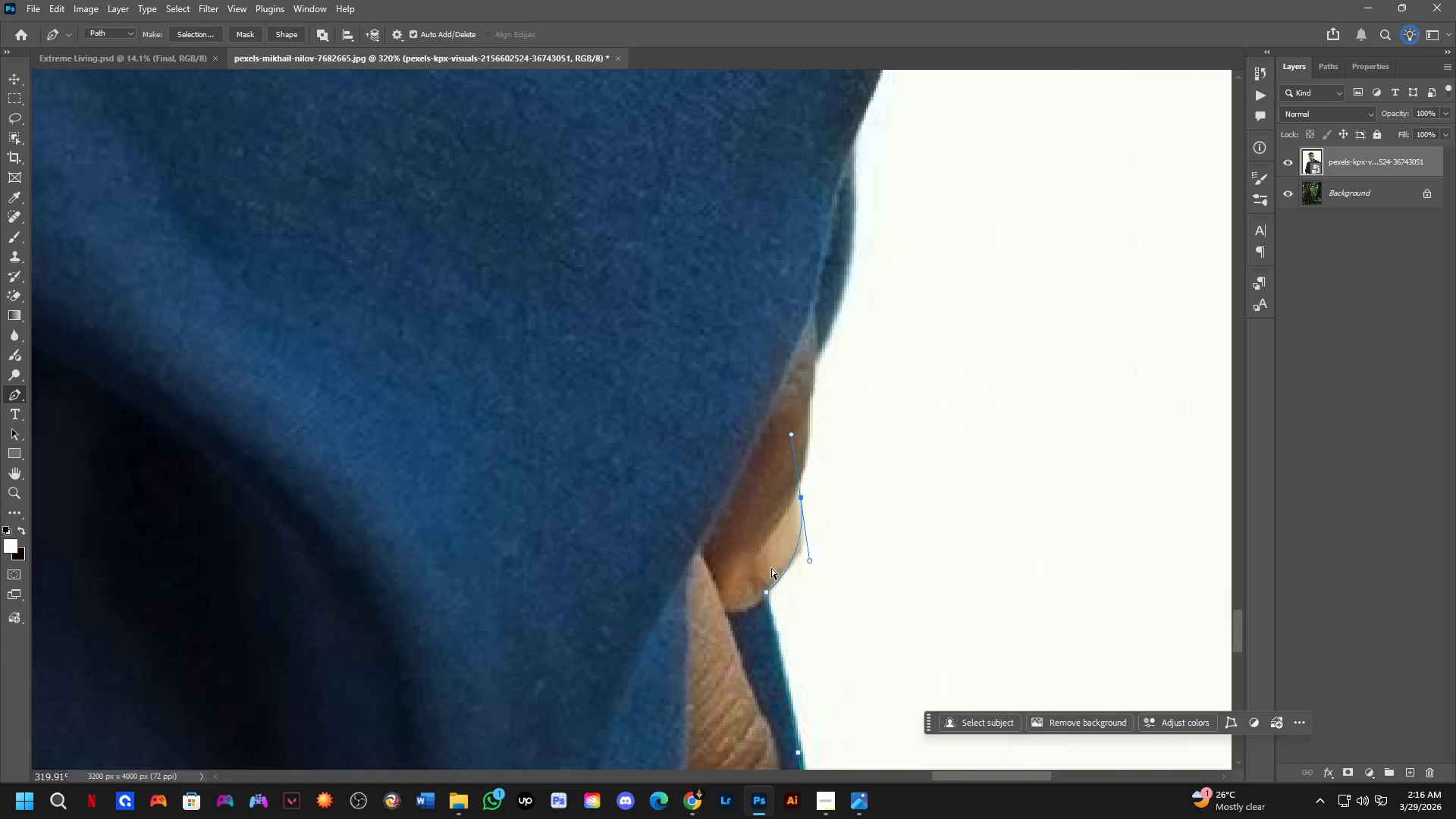 
key(Control+Z)
 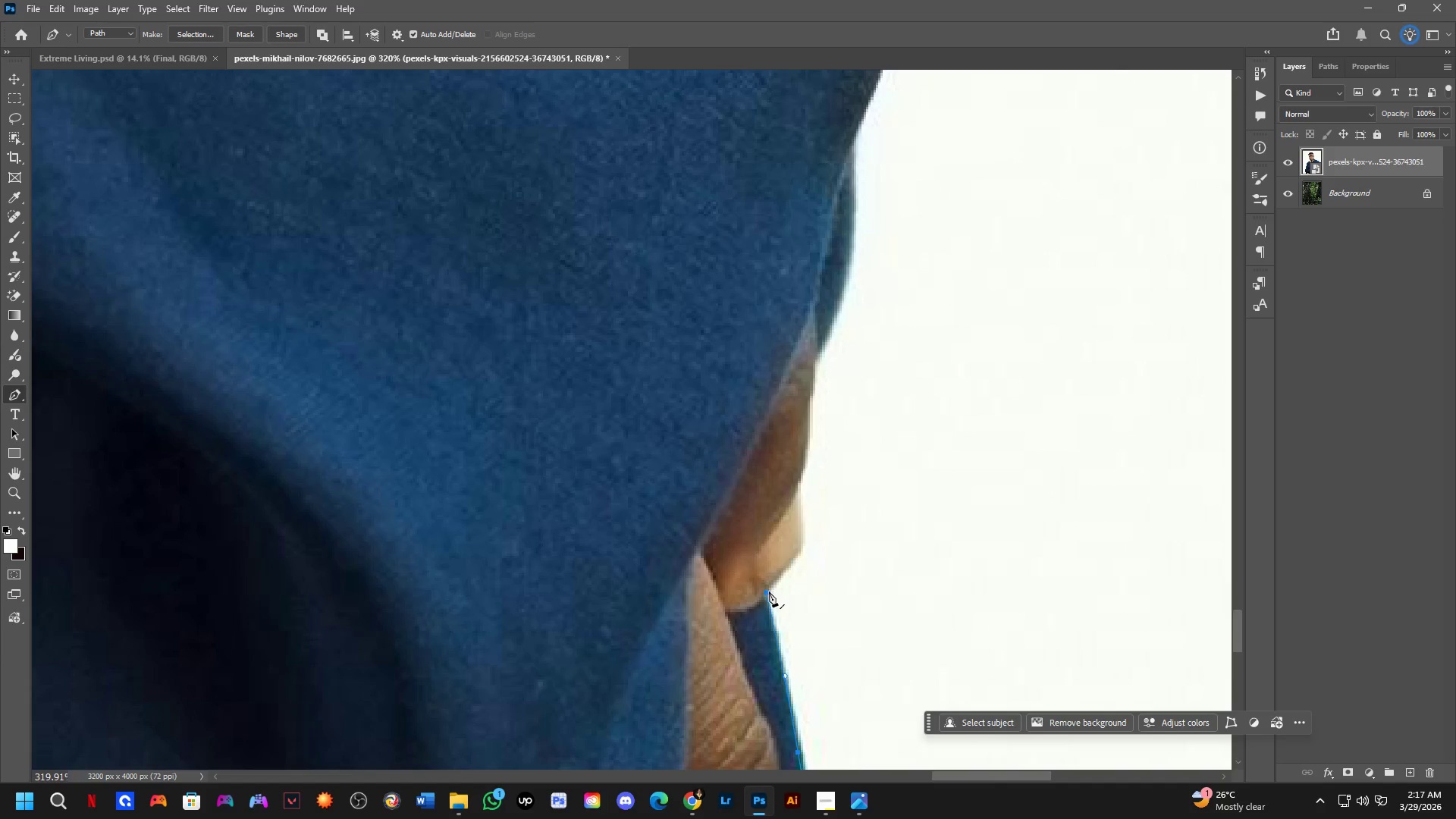 
hold_key(key=ControlLeft, duration=0.69)
left_click_drag(start_coordinate=[767, 592], to_coordinate=[765, 585])
 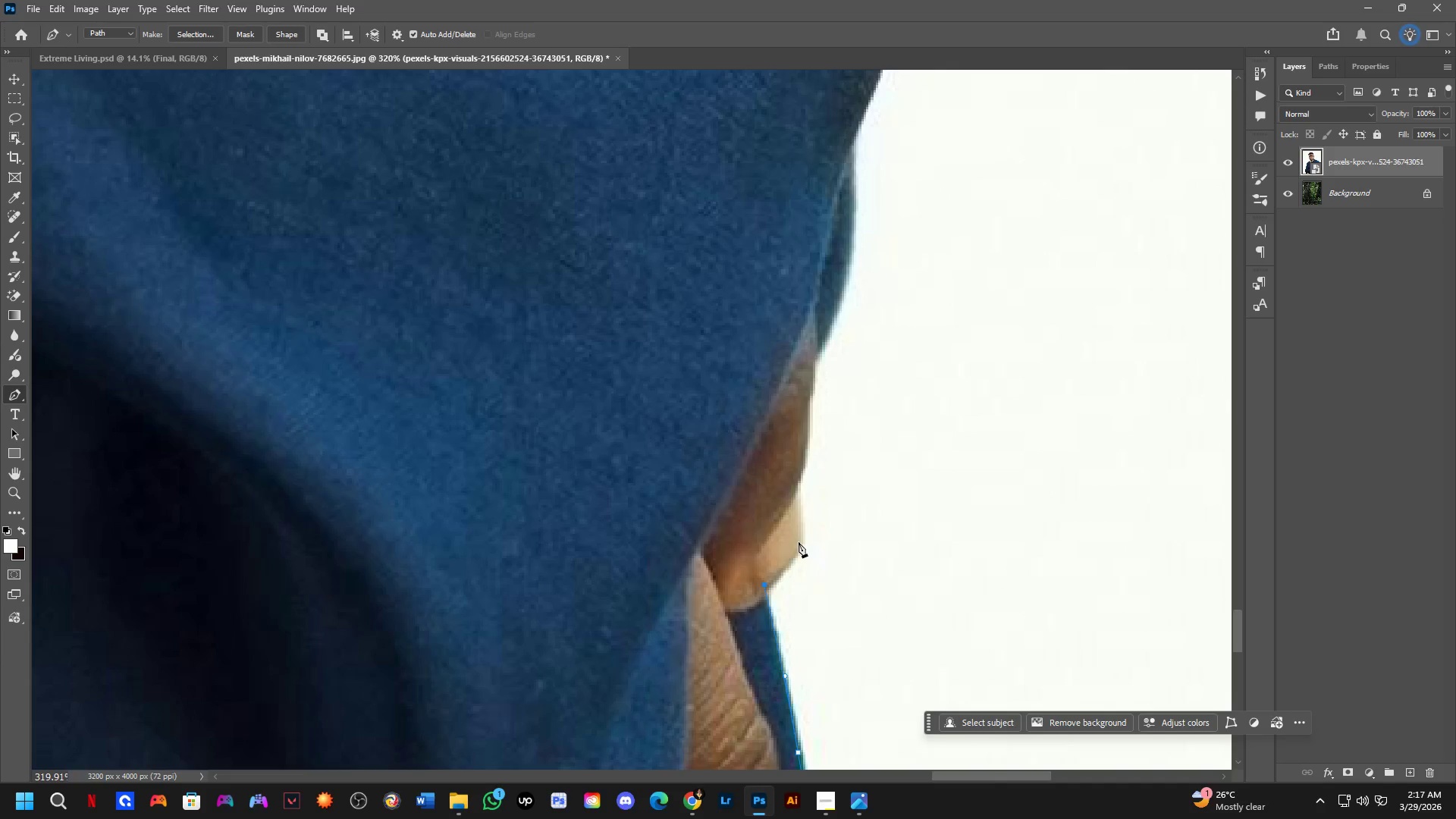 
left_click_drag(start_coordinate=[799, 541], to_coordinate=[800, 528])
 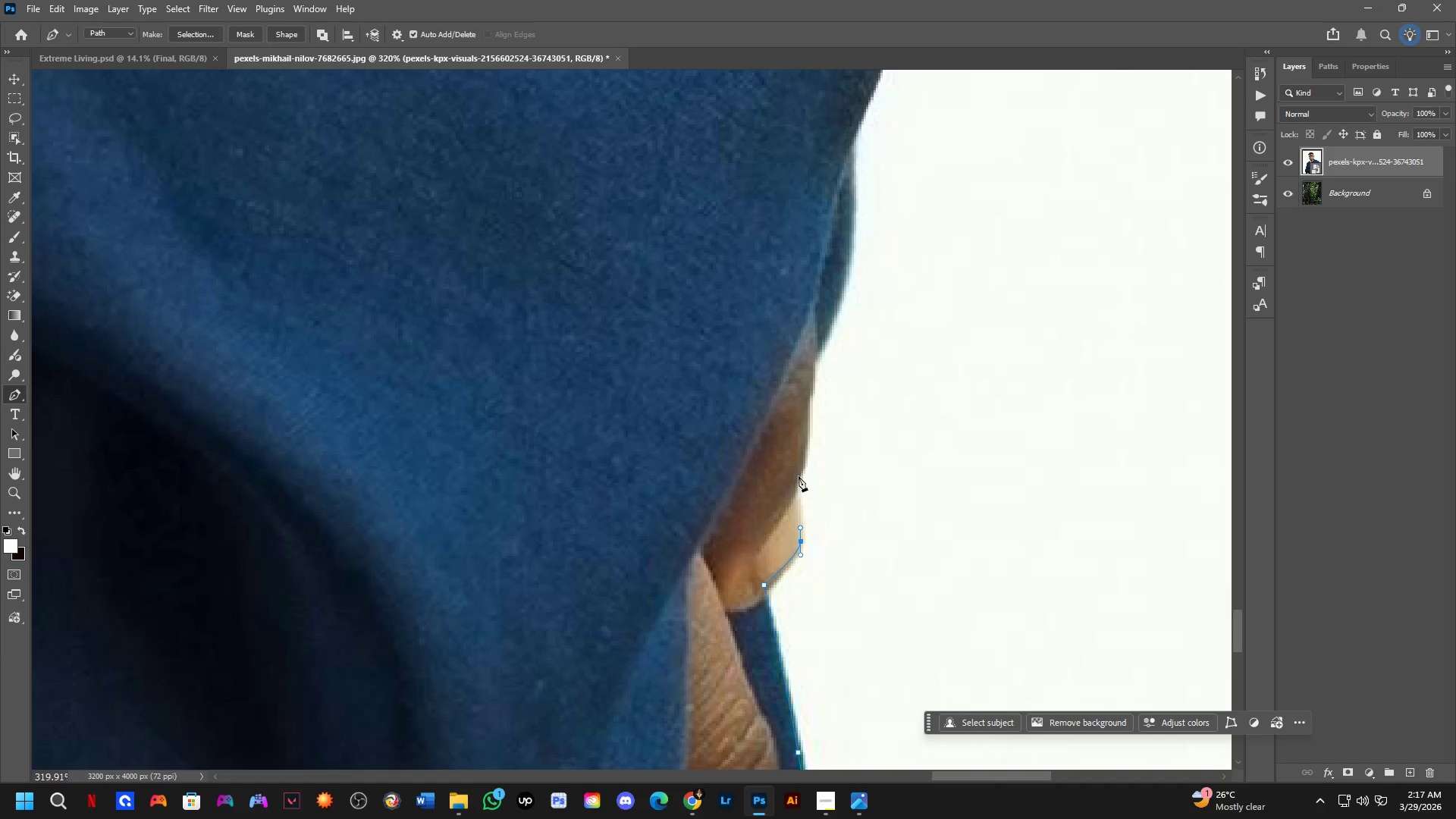 
left_click([797, 476])
 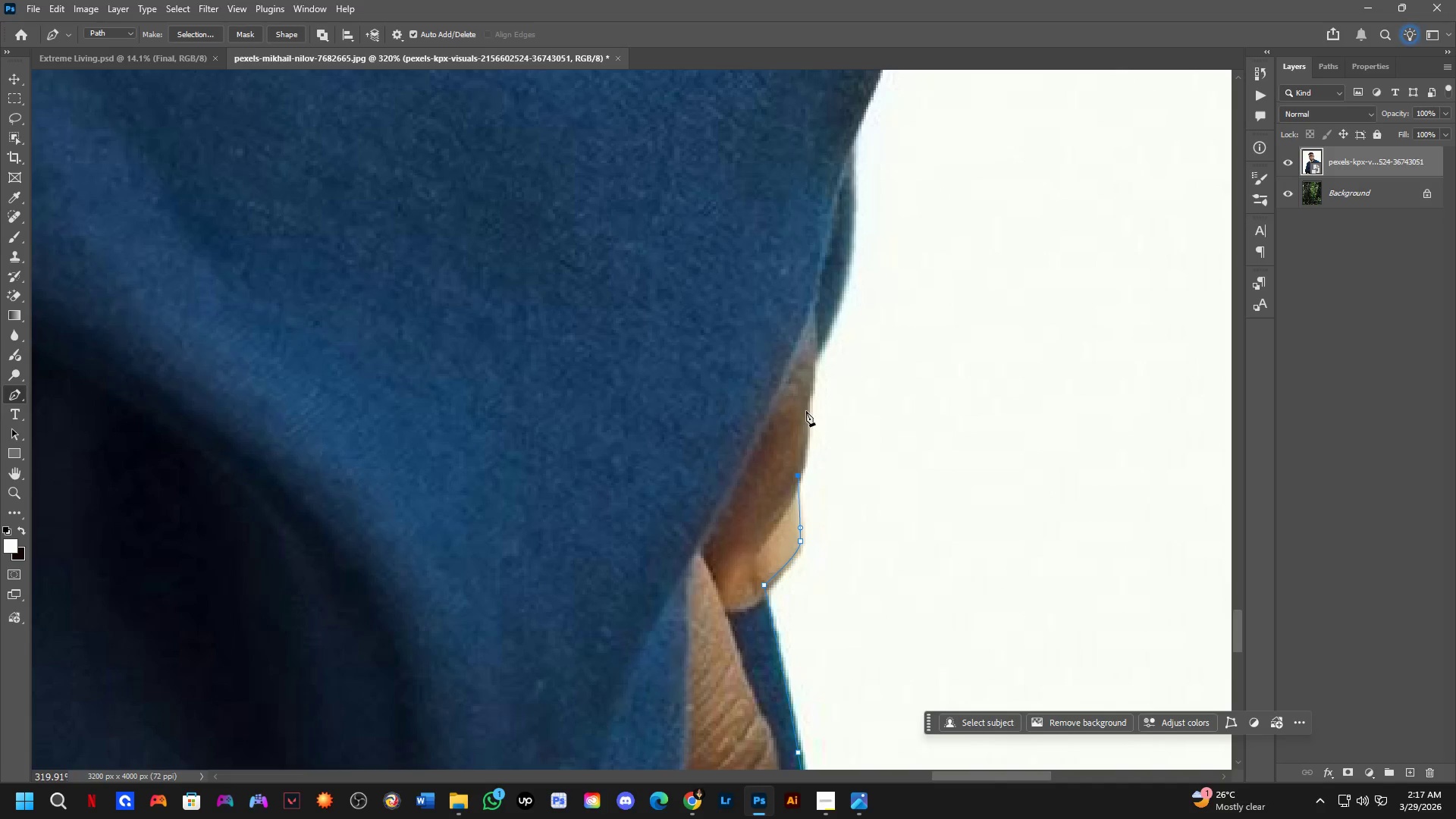 
key(Control+ControlLeft)
 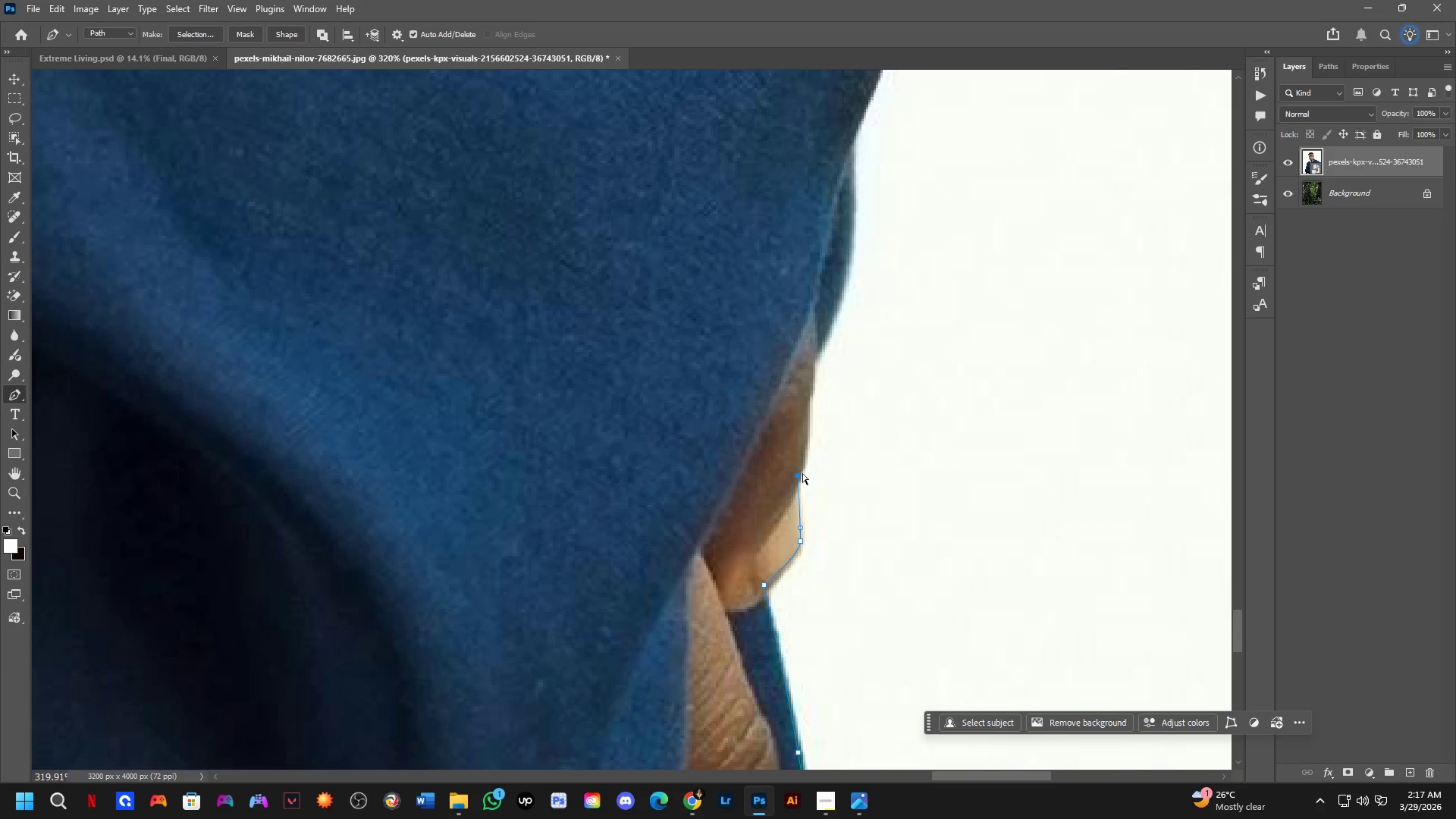 
key(Control+Z)
 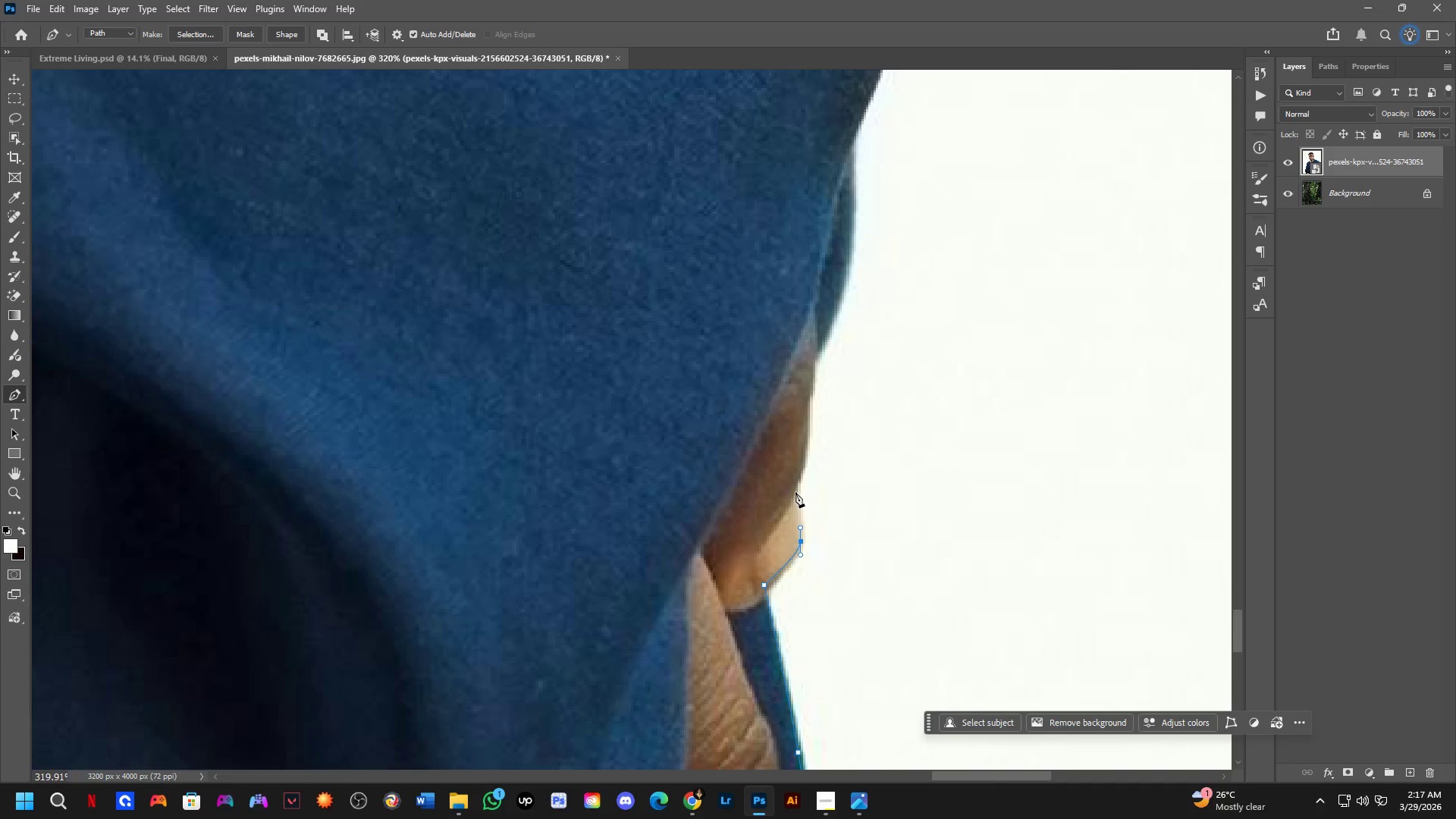 
left_click([795, 492])
 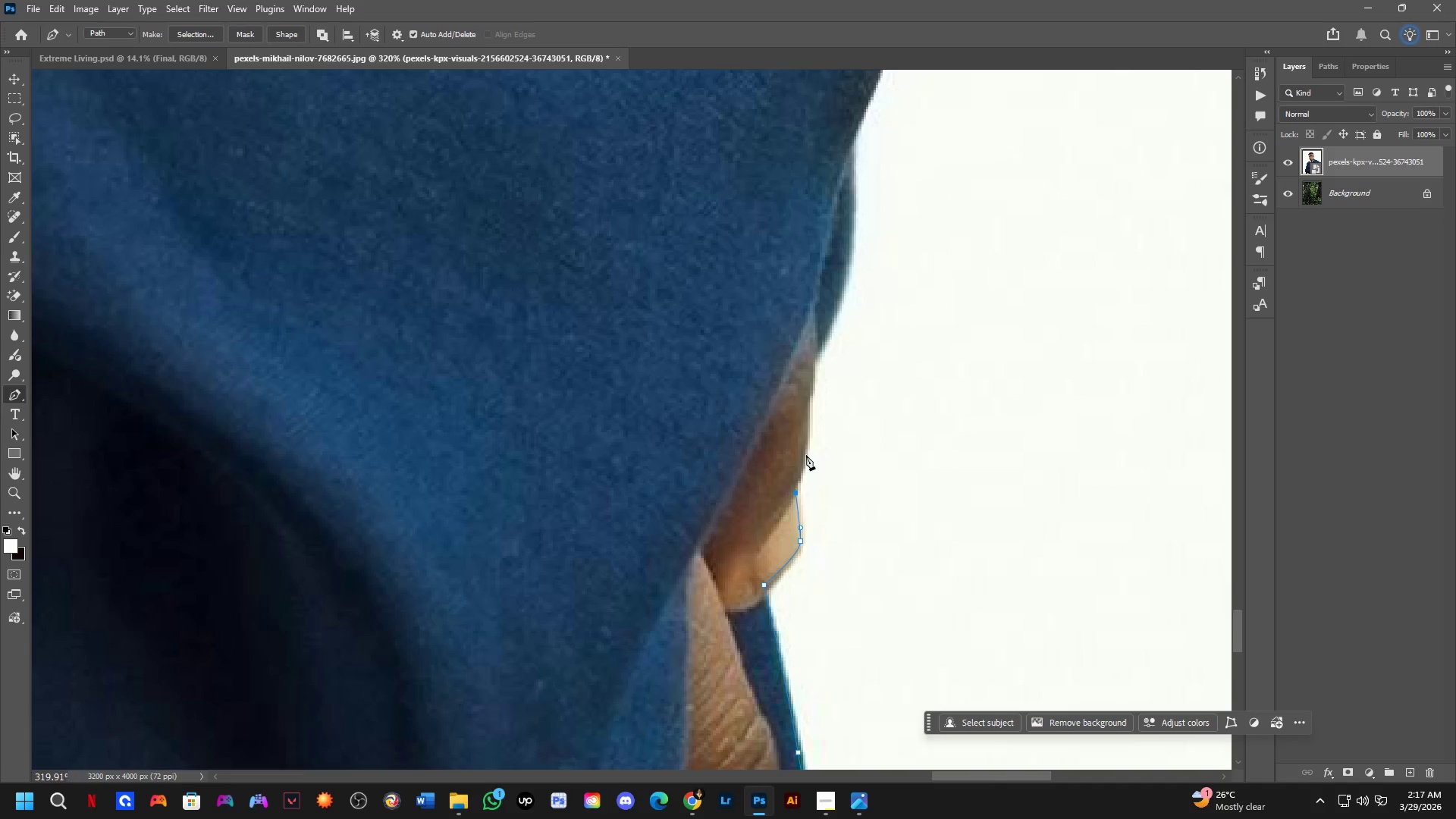 
left_click_drag(start_coordinate=[806, 455], to_coordinate=[806, 440])
 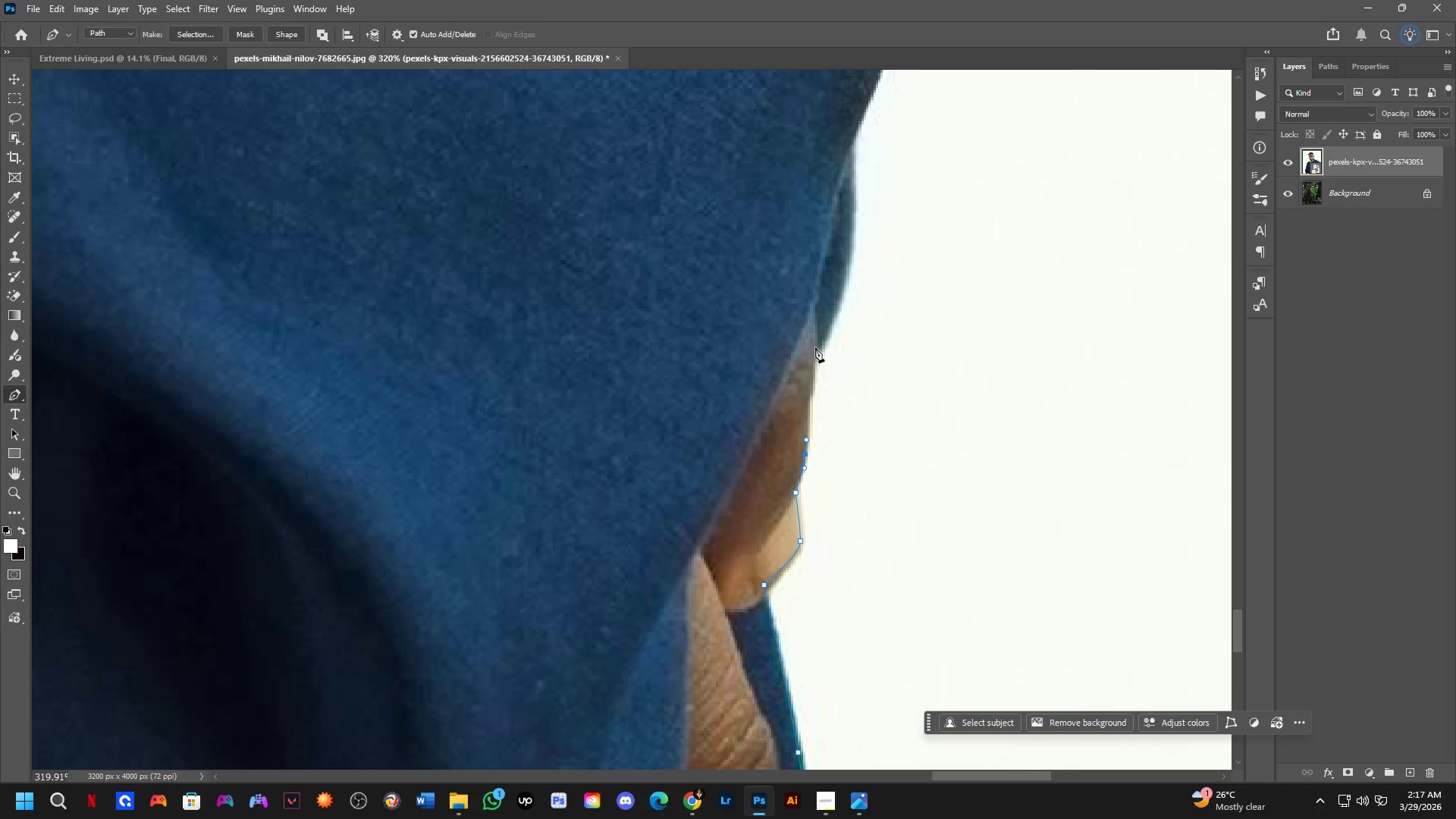 
left_click_drag(start_coordinate=[812, 349], to_coordinate=[811, 335])
 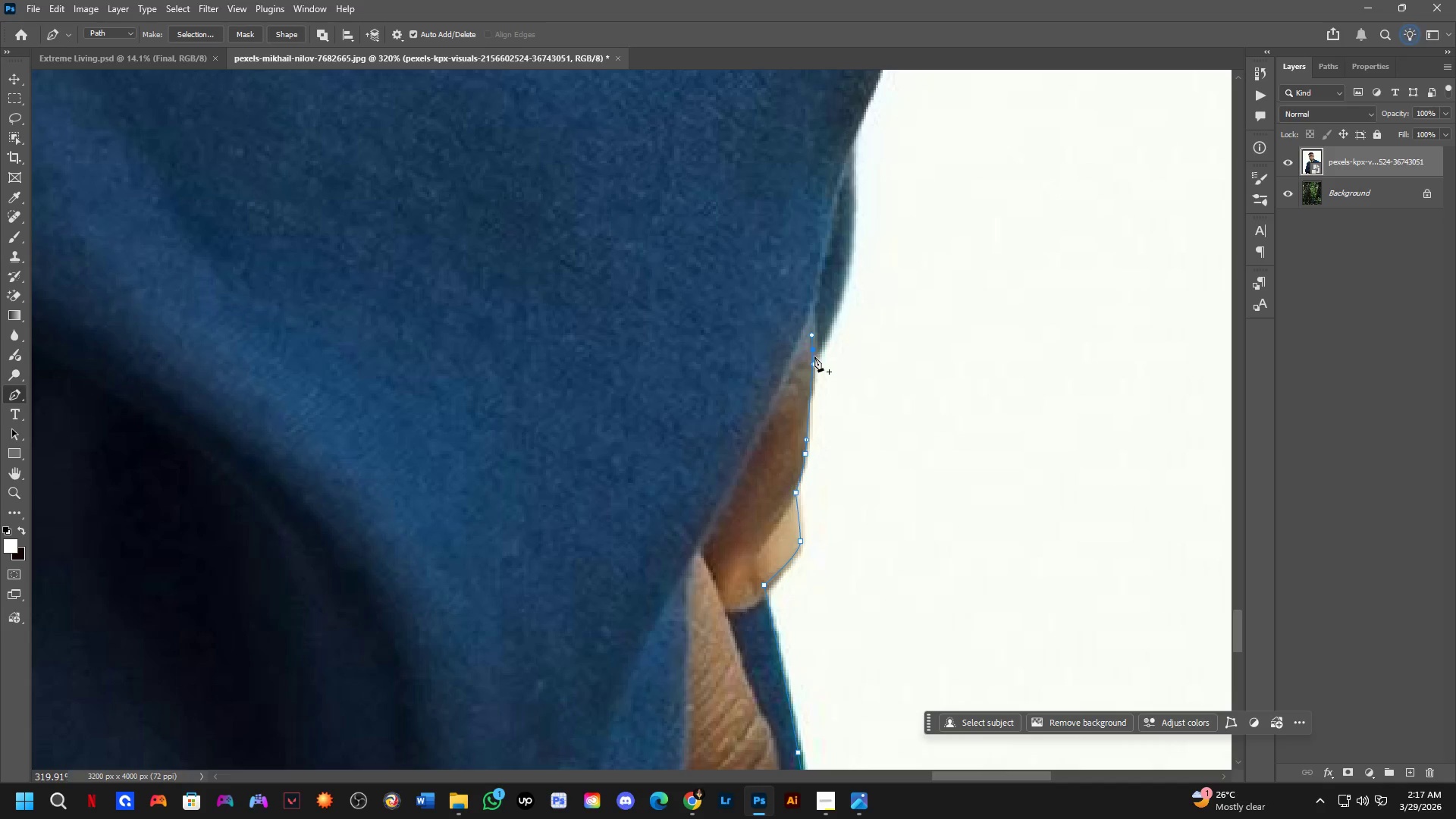 
hold_key(key=AltLeft, duration=0.59)
left_click([815, 350])
 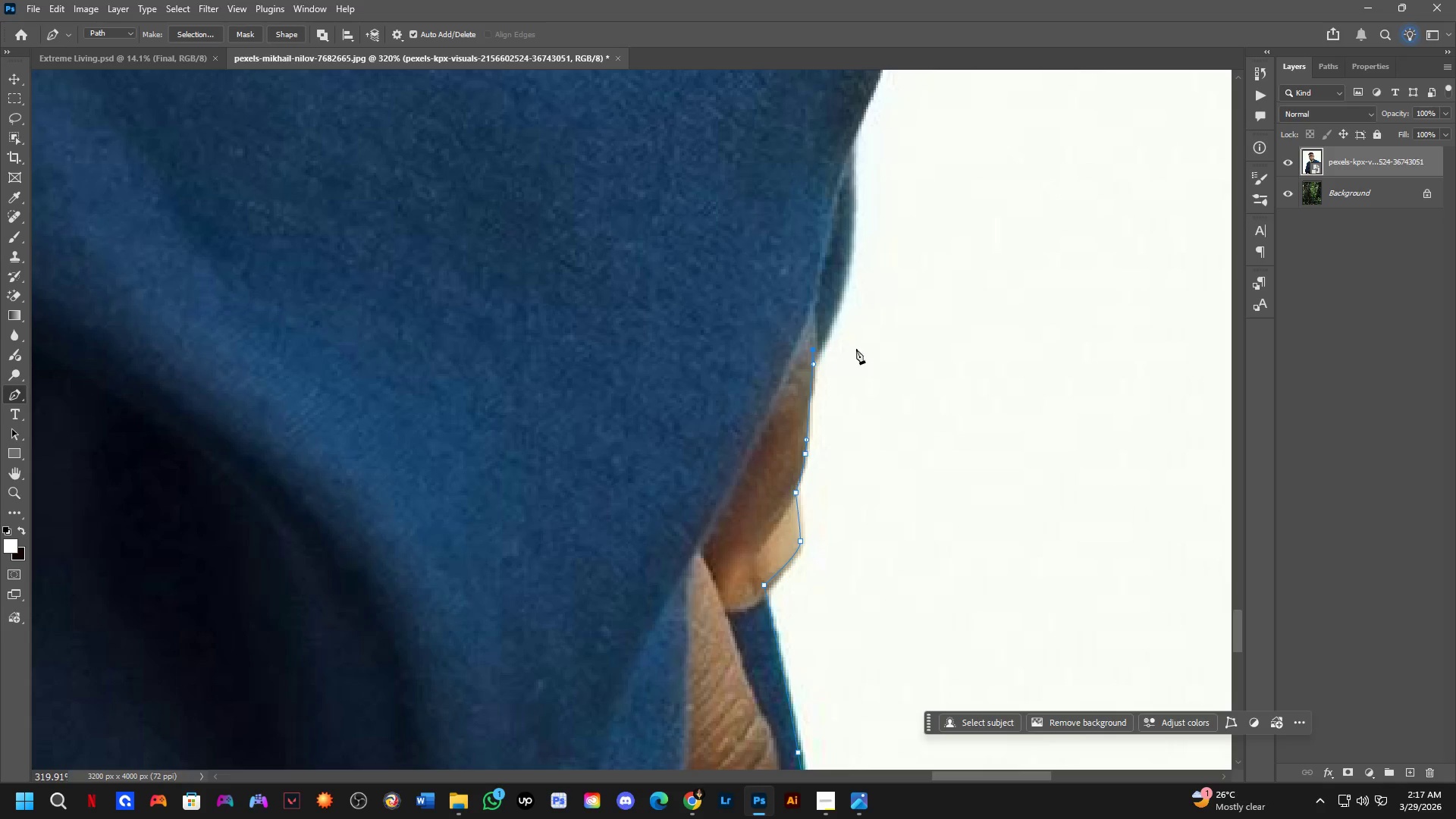 
hold_key(key=Space, duration=0.67)
 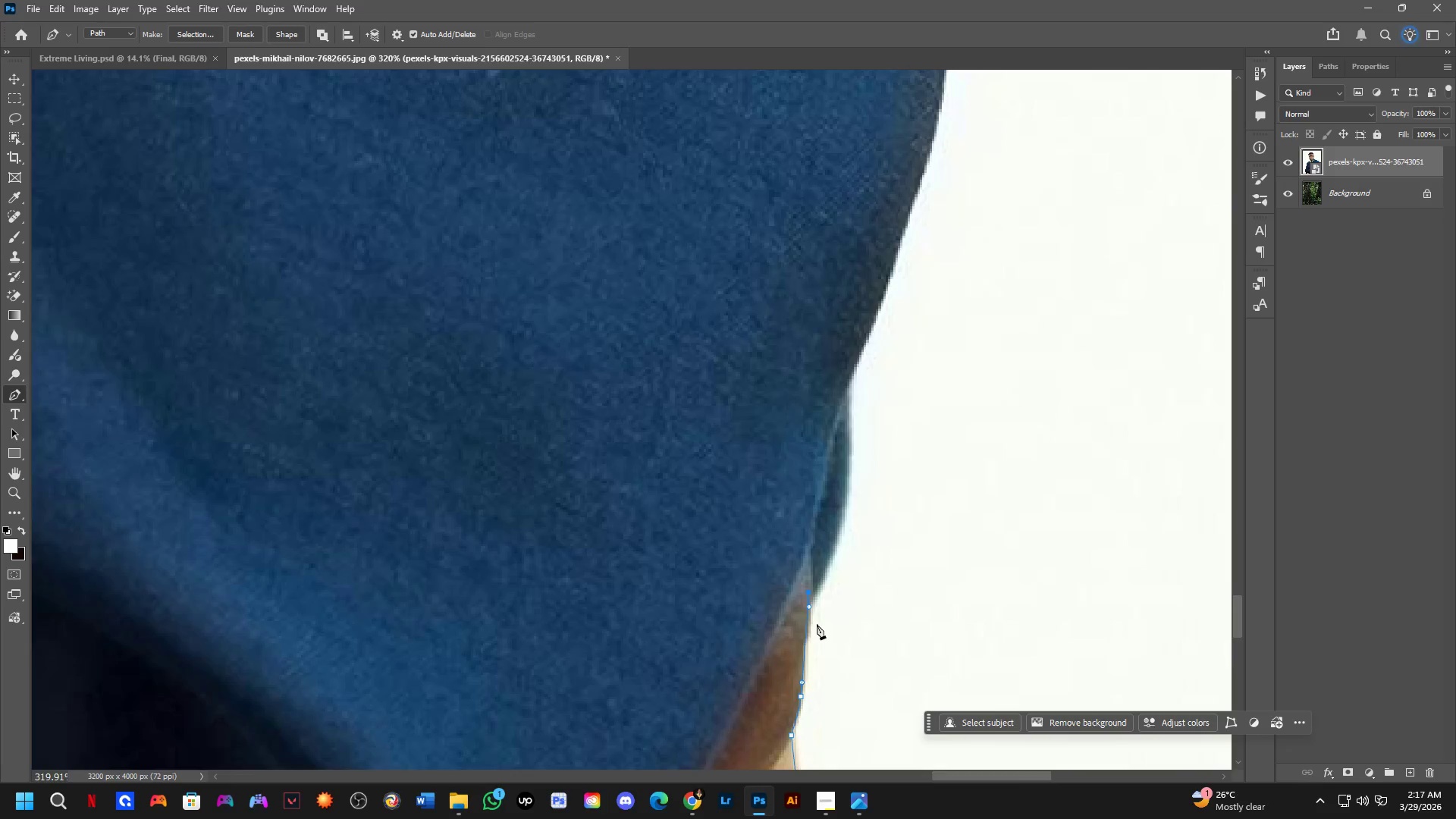 
left_click_drag(start_coordinate=[856, 353], to_coordinate=[852, 593])
 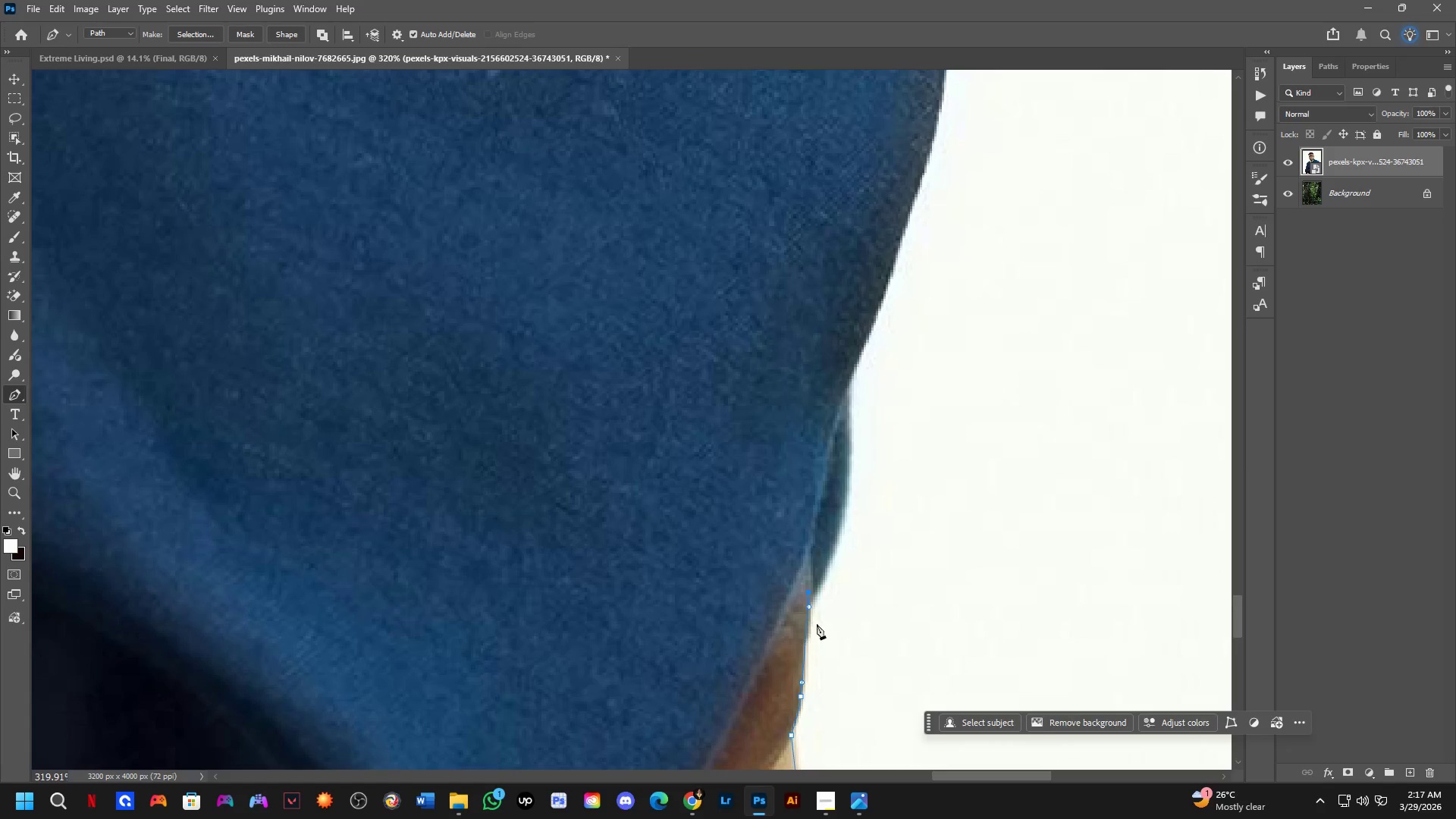 
hold_key(key=Space, duration=0.58)
 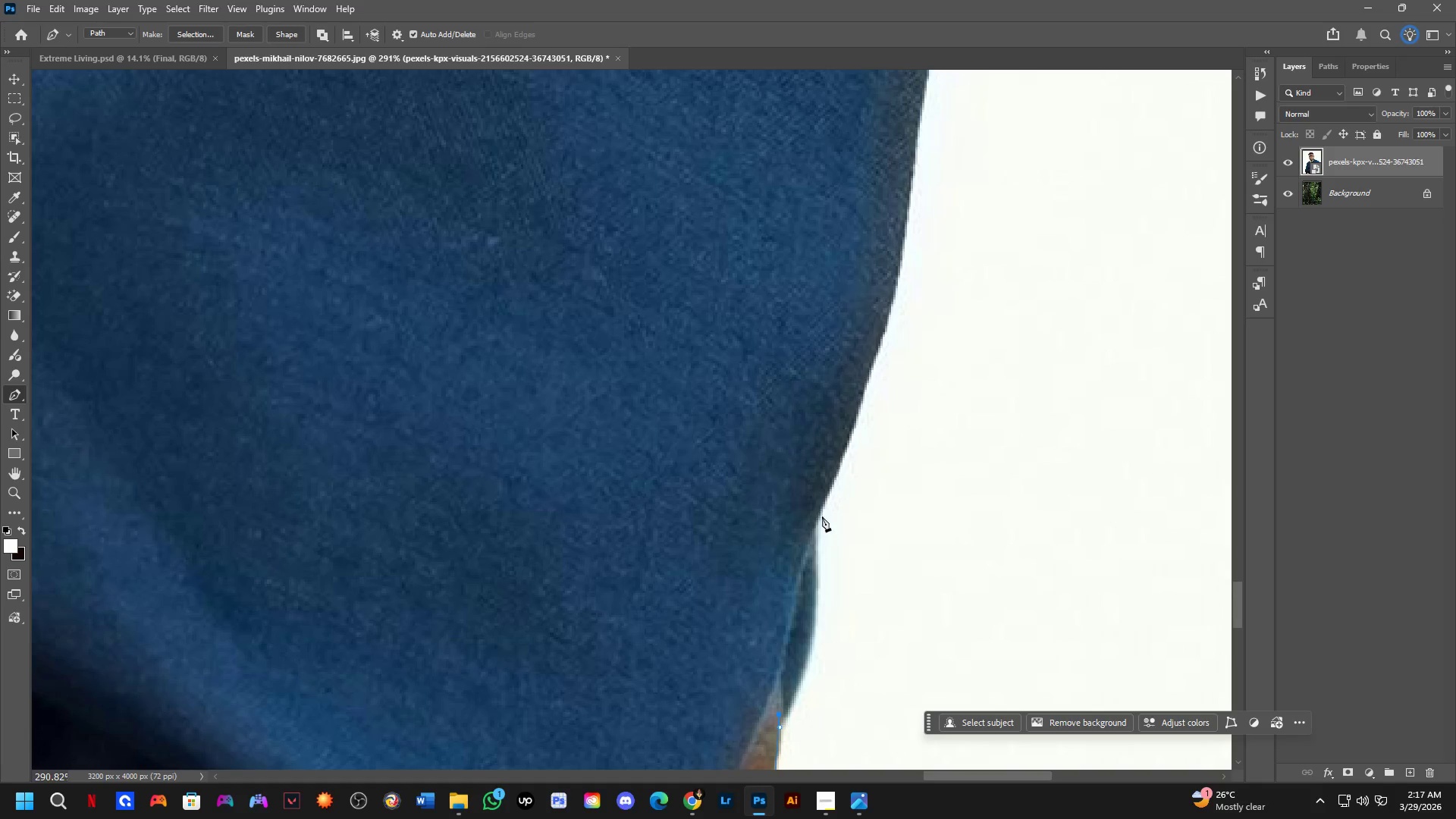 
left_click_drag(start_coordinate=[902, 491], to_coordinate=[871, 610])
 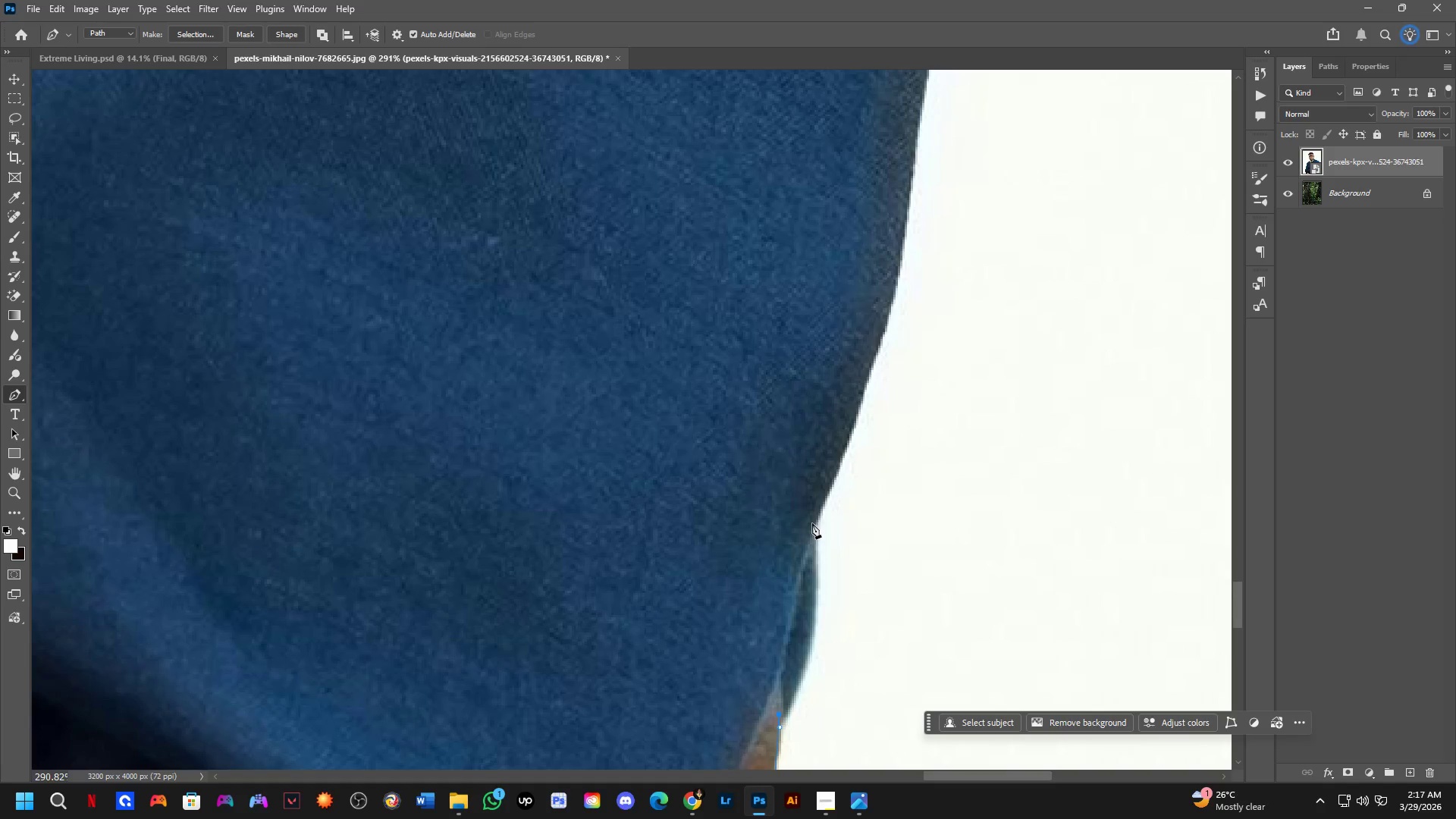 
scroll: coordinate [817, 624], scroll_direction: down, amount: 1.0
 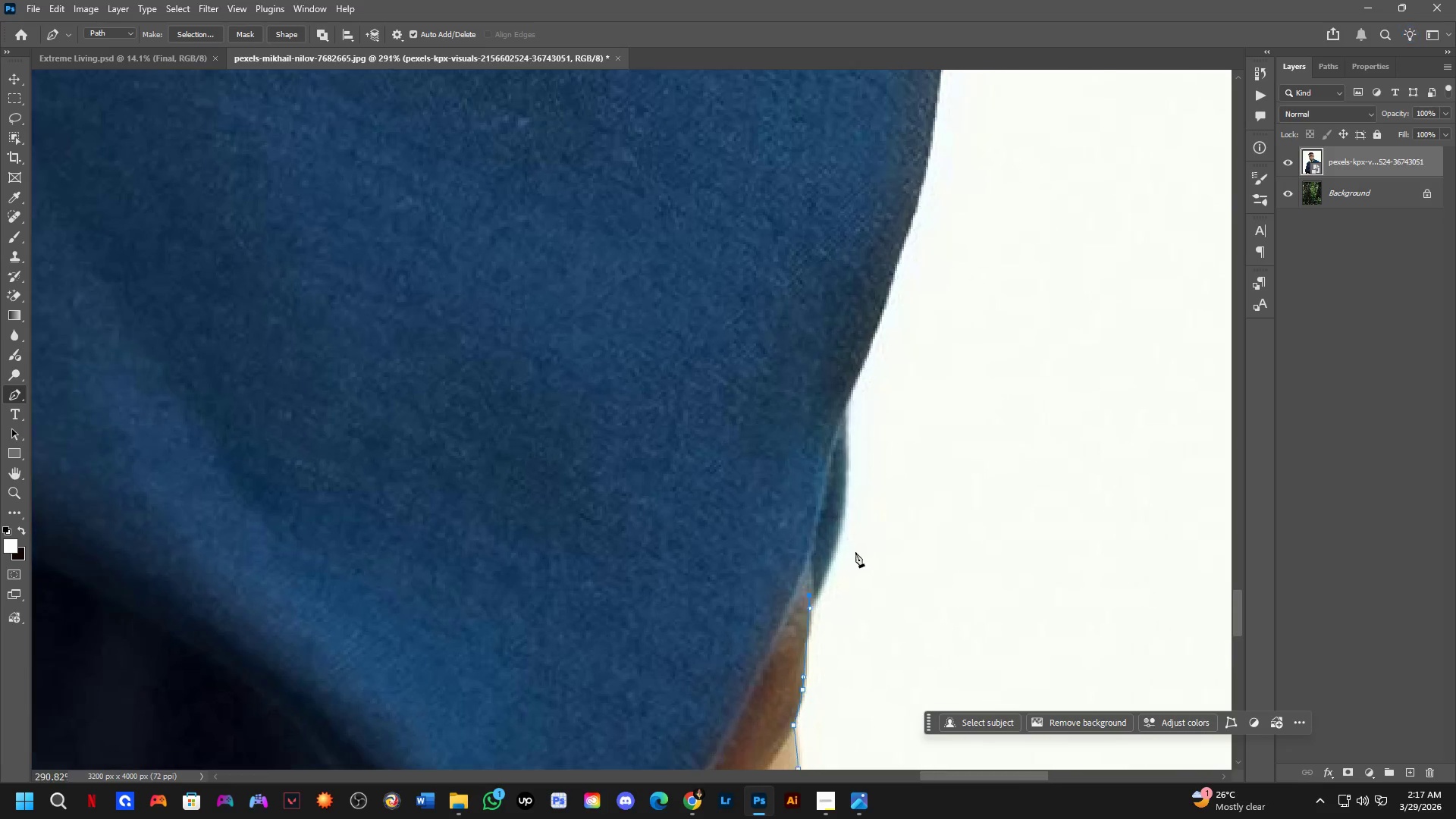 
left_click_drag(start_coordinate=[811, 529], to_coordinate=[799, 386])
 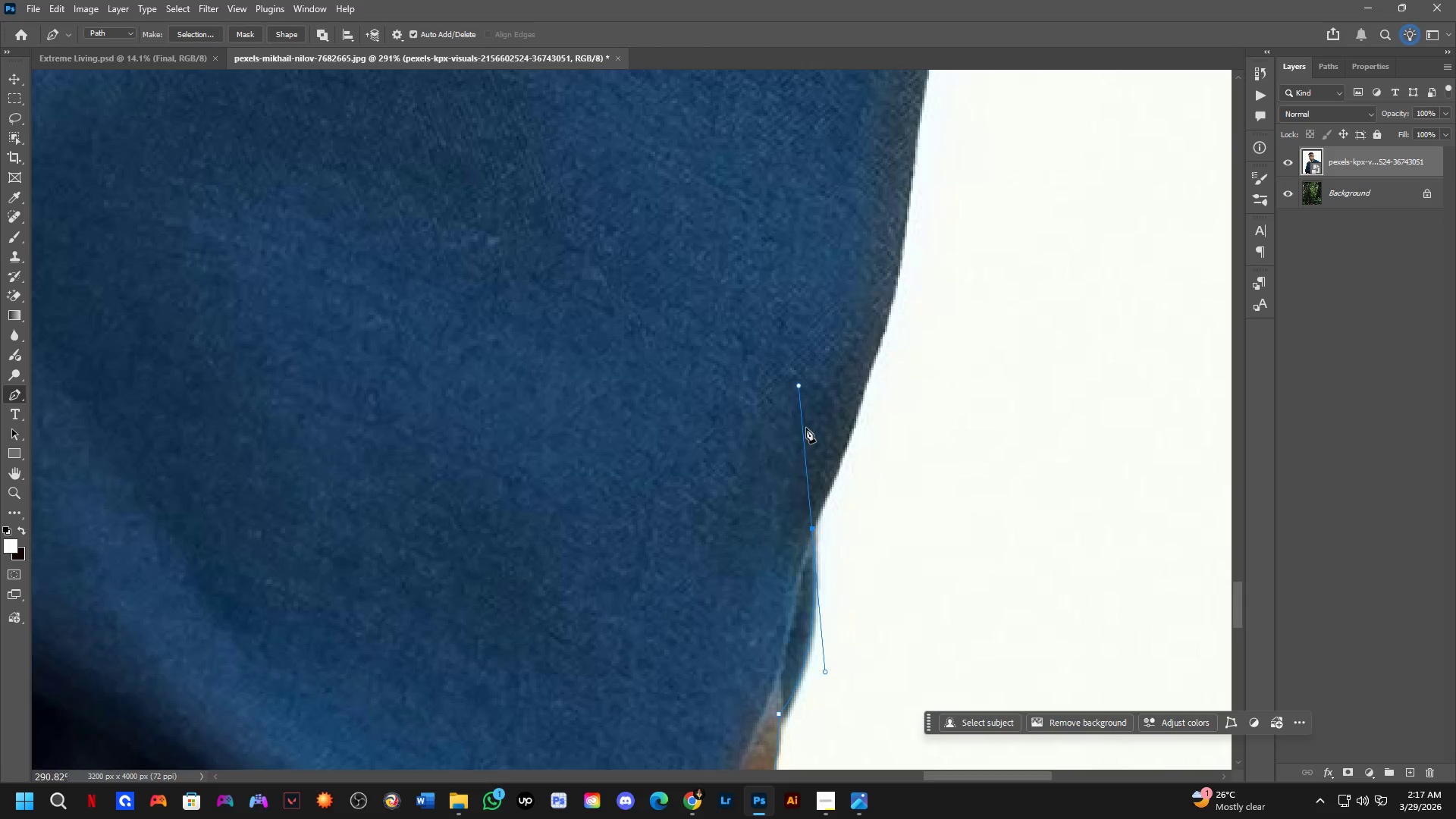 
hold_key(key=Space, duration=0.81)
 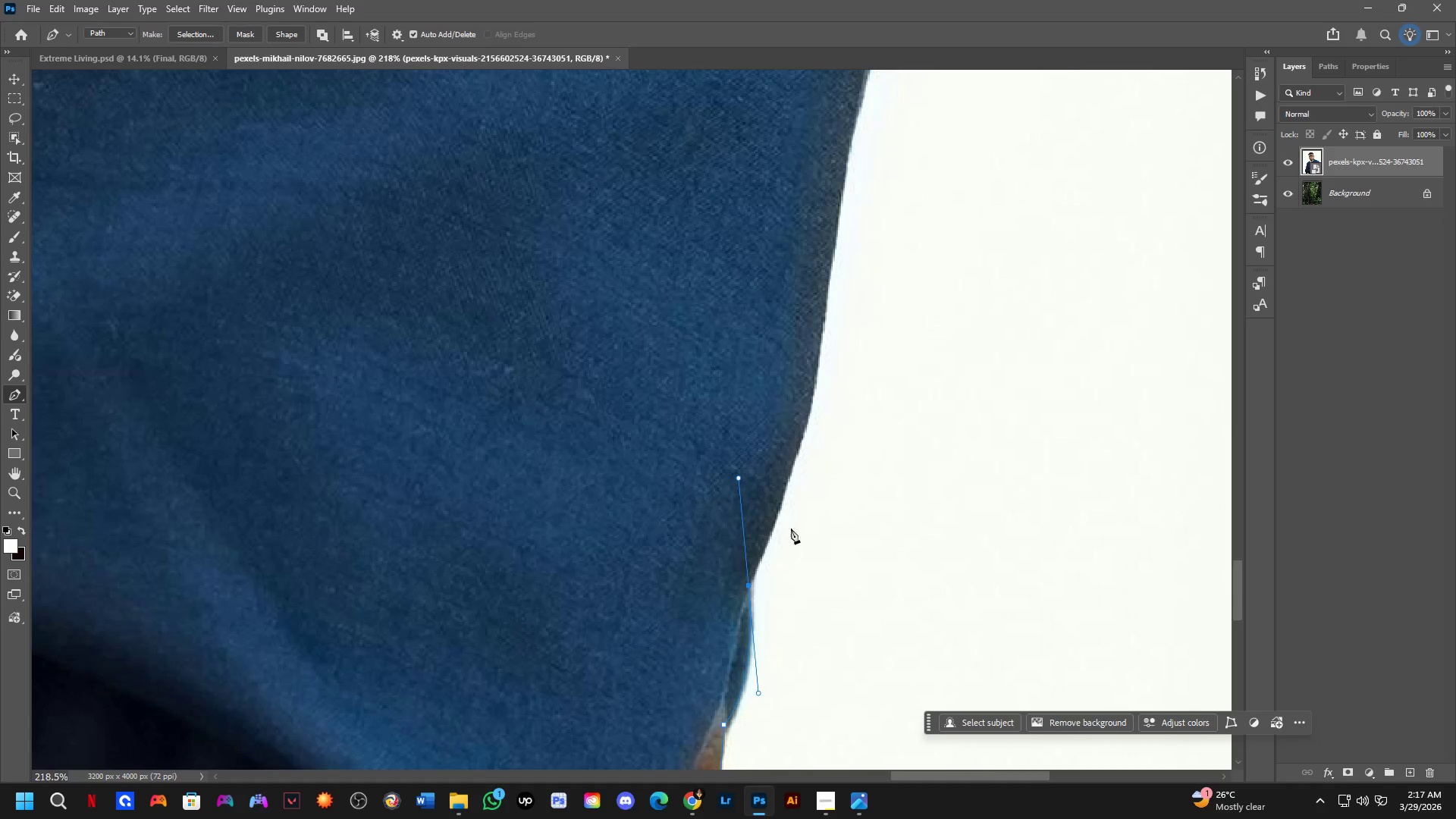 
left_click_drag(start_coordinate=[889, 428], to_coordinate=[827, 500])
 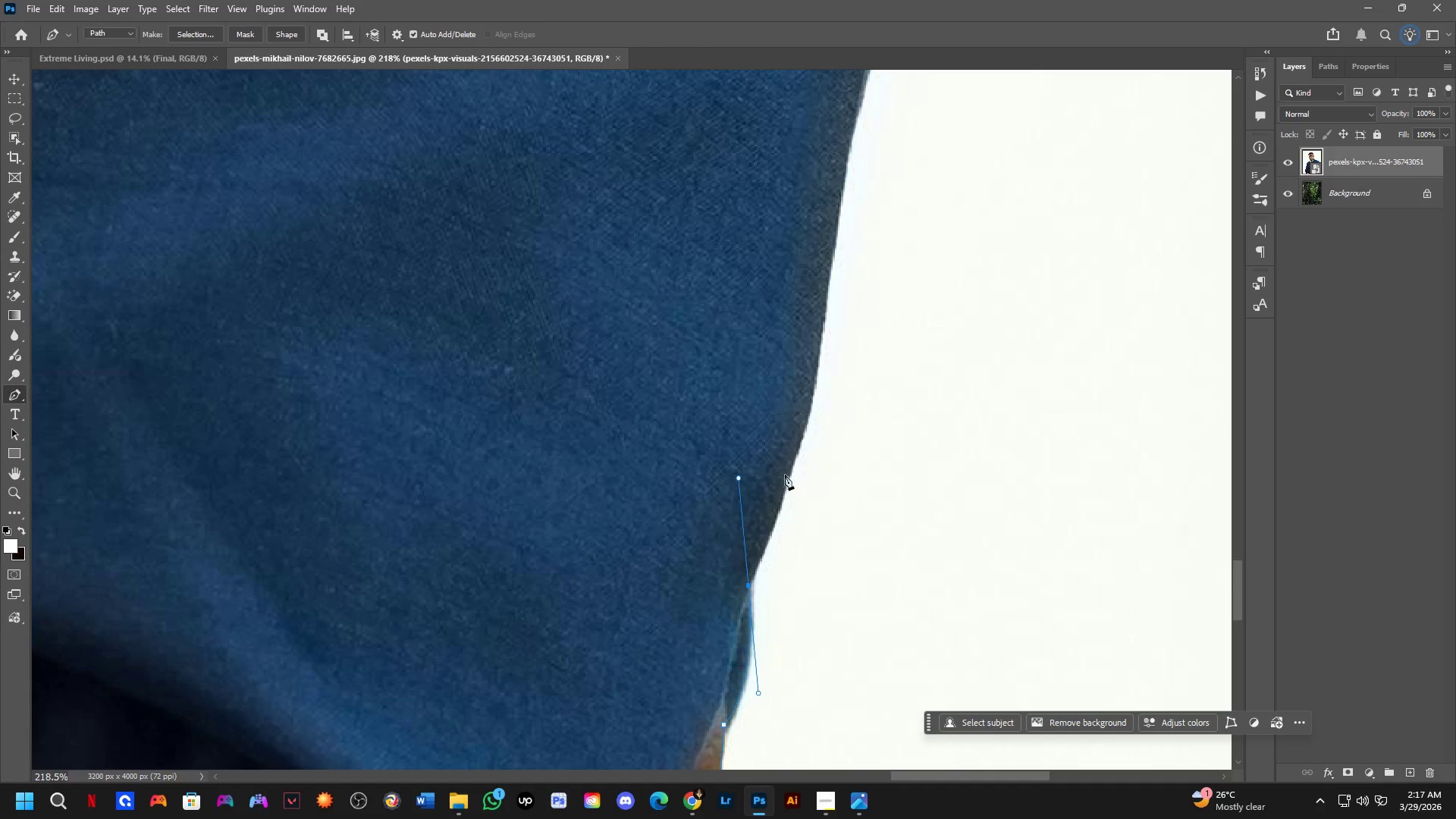 
scroll: coordinate [808, 480], scroll_direction: down, amount: 3.0
 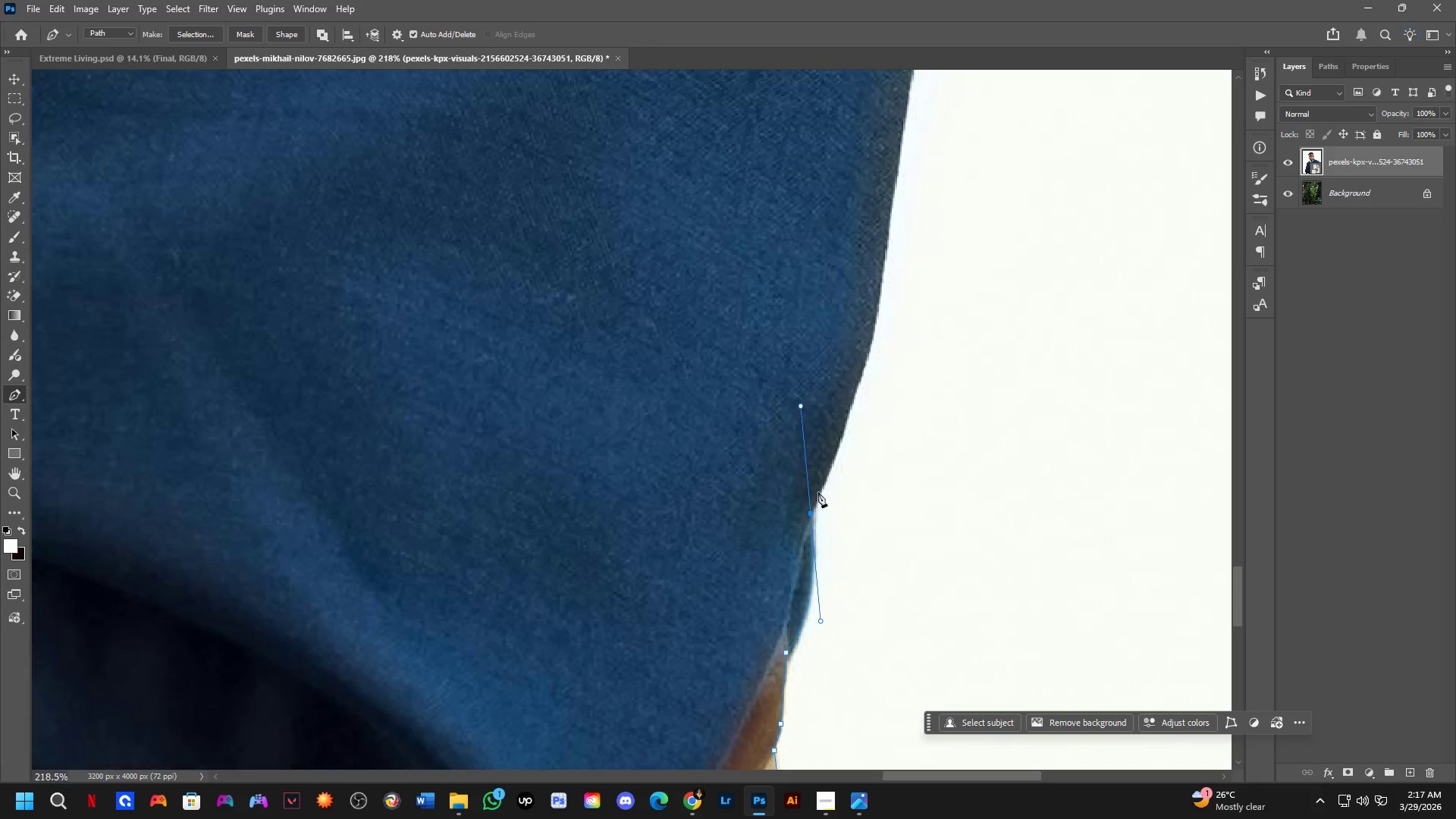 
hold_key(key=AltLeft, duration=0.53)
left_click([748, 586])
 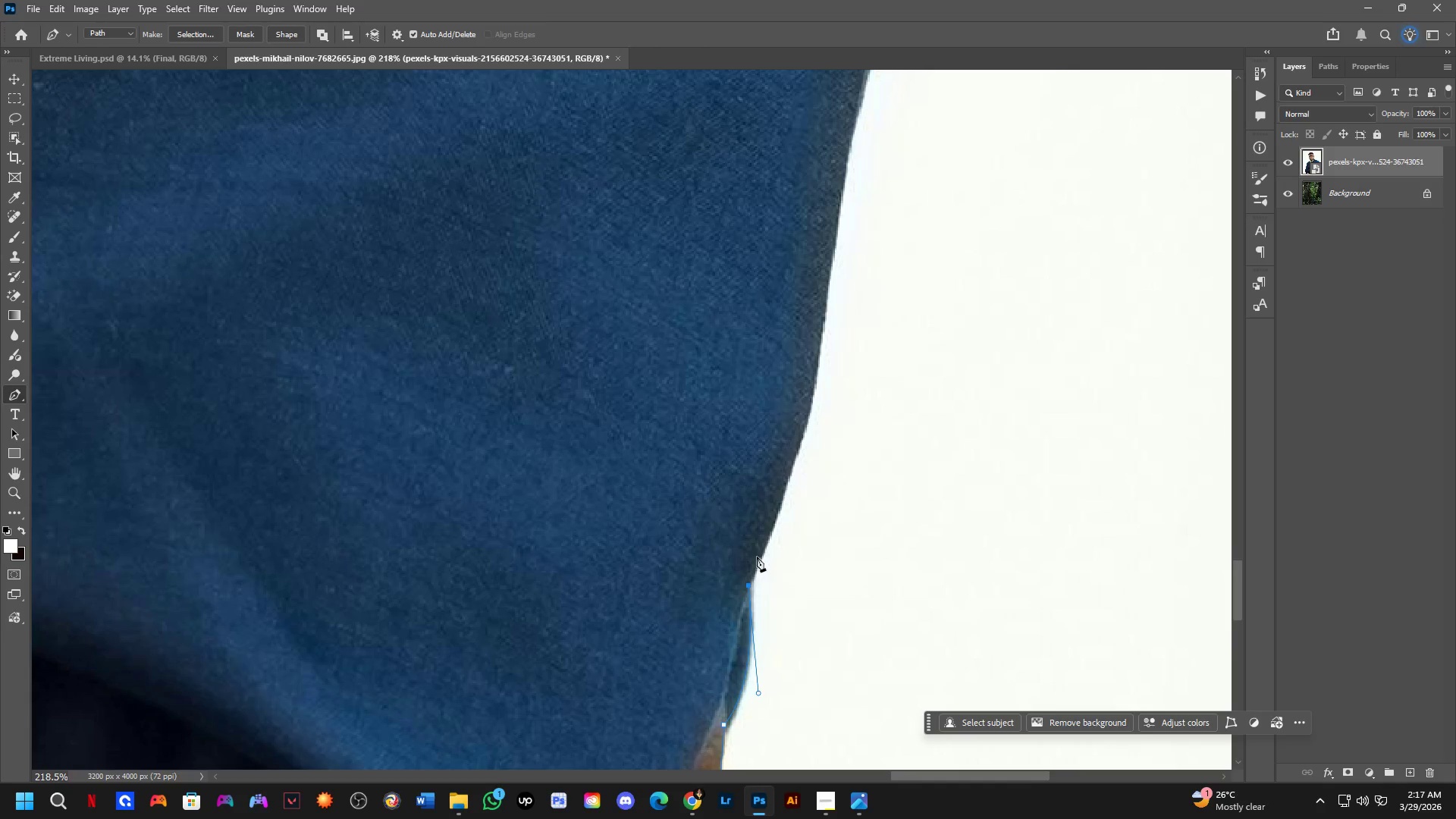 
hold_key(key=Space, duration=0.61)
 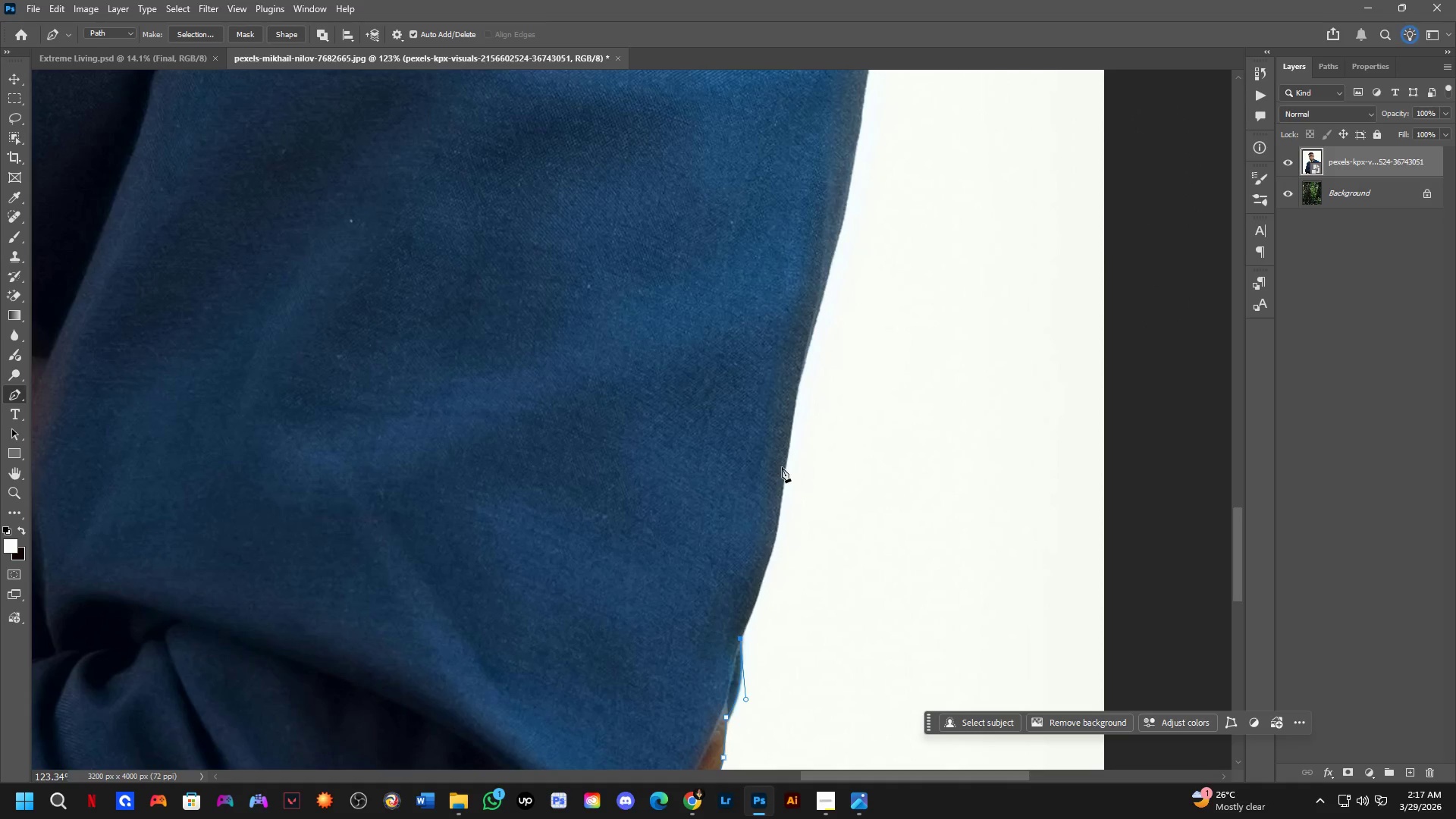 
left_click_drag(start_coordinate=[783, 471], to_coordinate=[772, 541])
 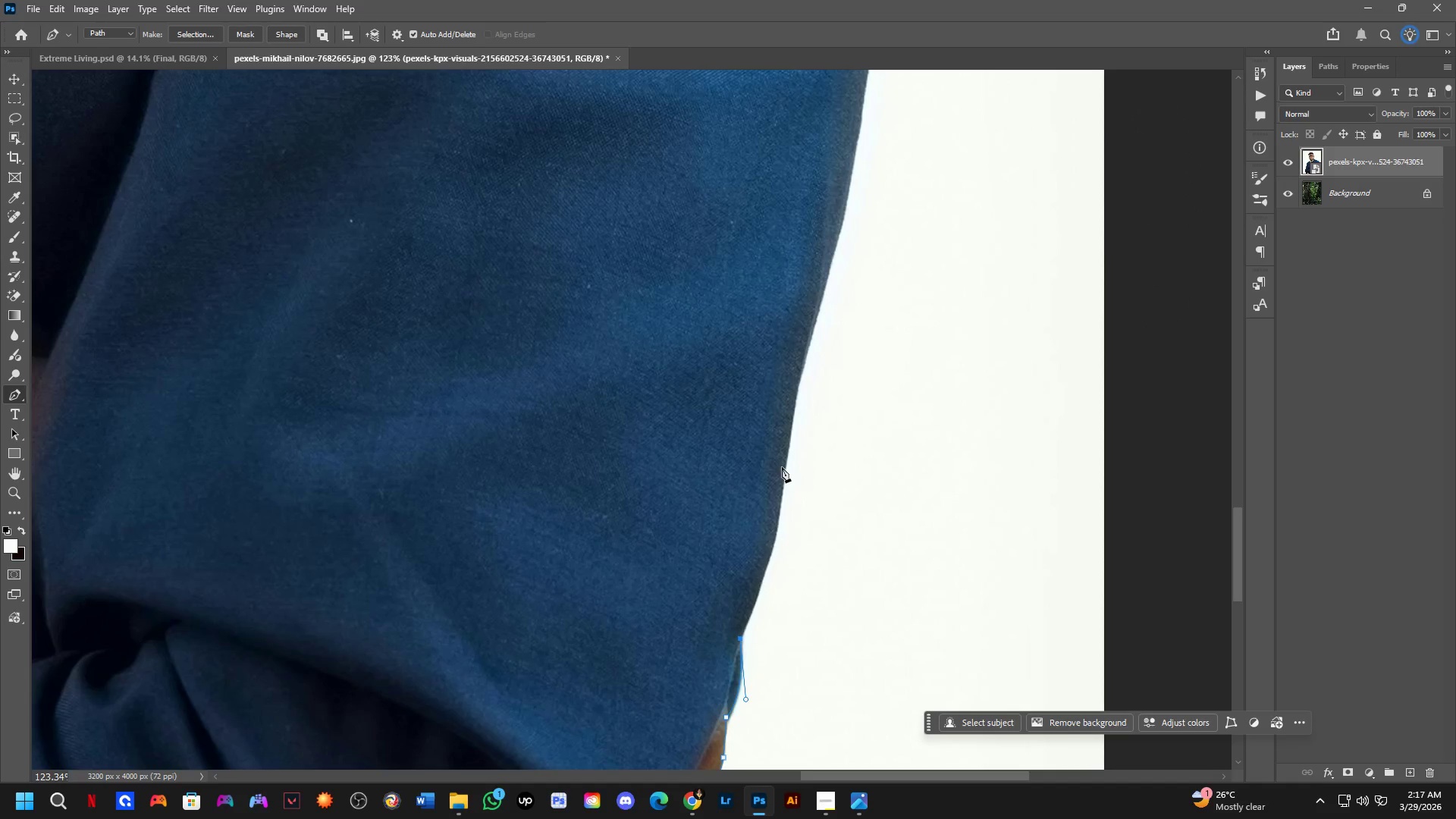 
scroll: coordinate [754, 541], scroll_direction: down, amount: 6.0
 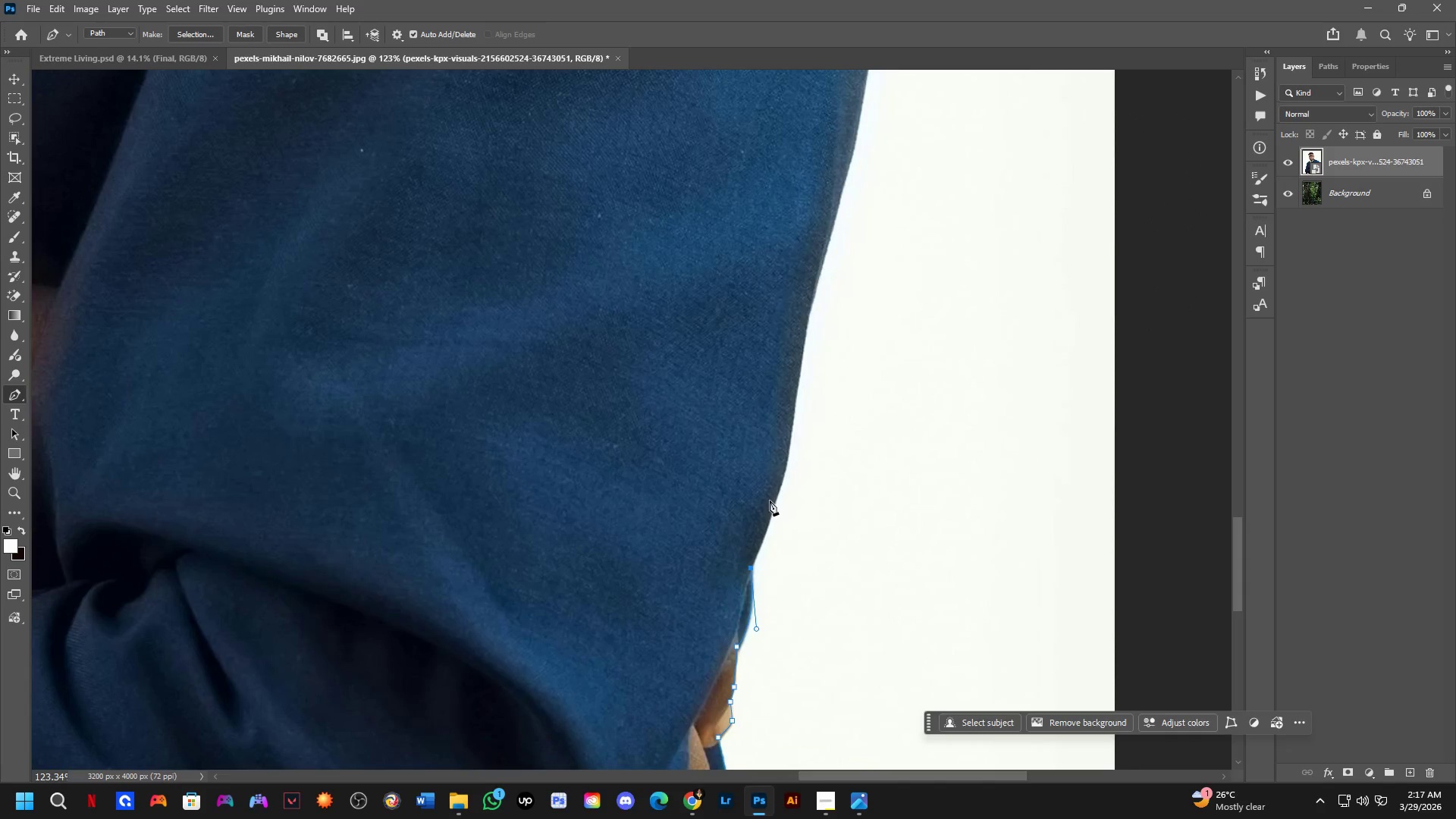 
left_click_drag(start_coordinate=[782, 467], to_coordinate=[781, 379])
 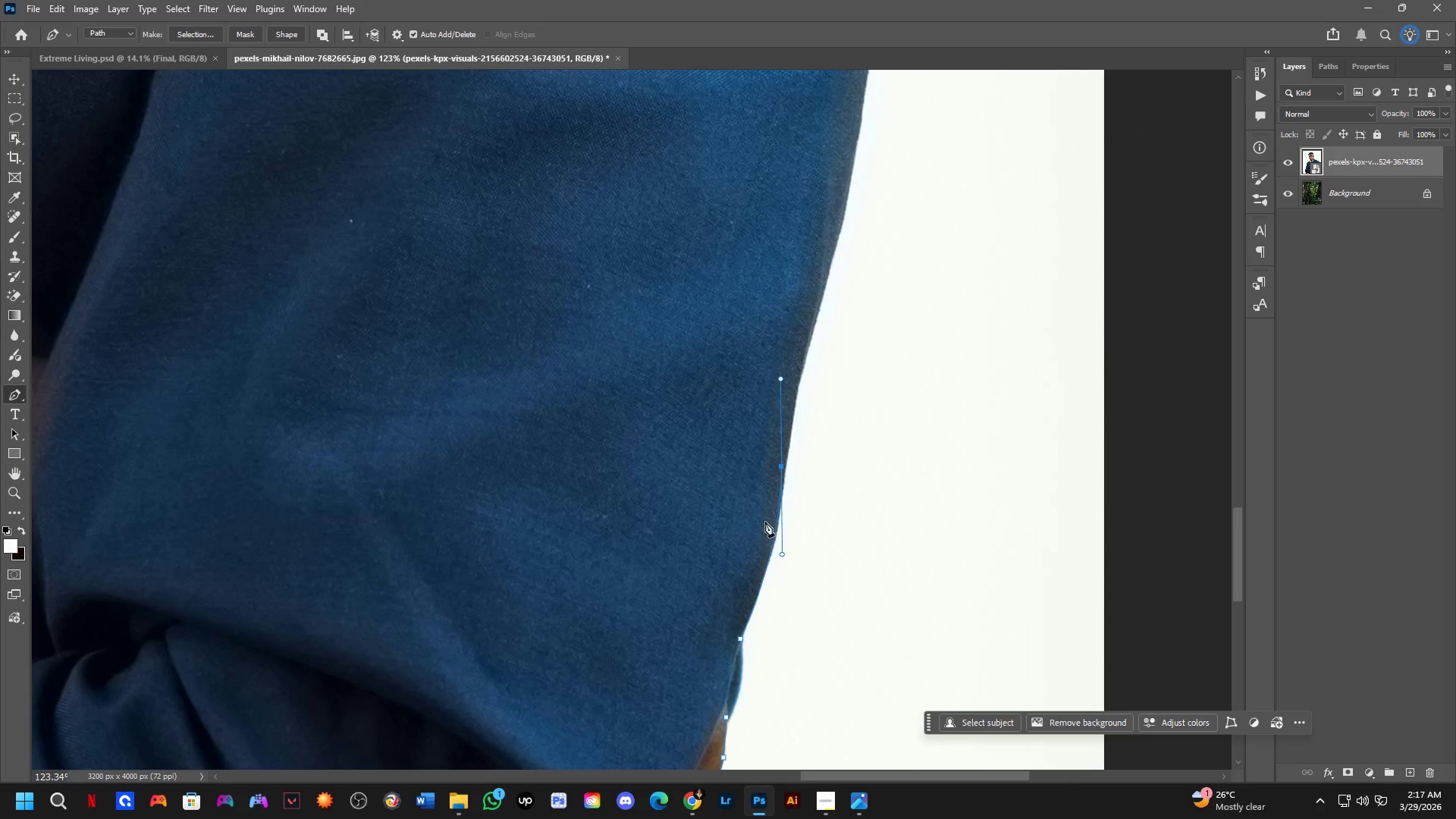 
hold_key(key=ControlLeft, duration=1.45)
 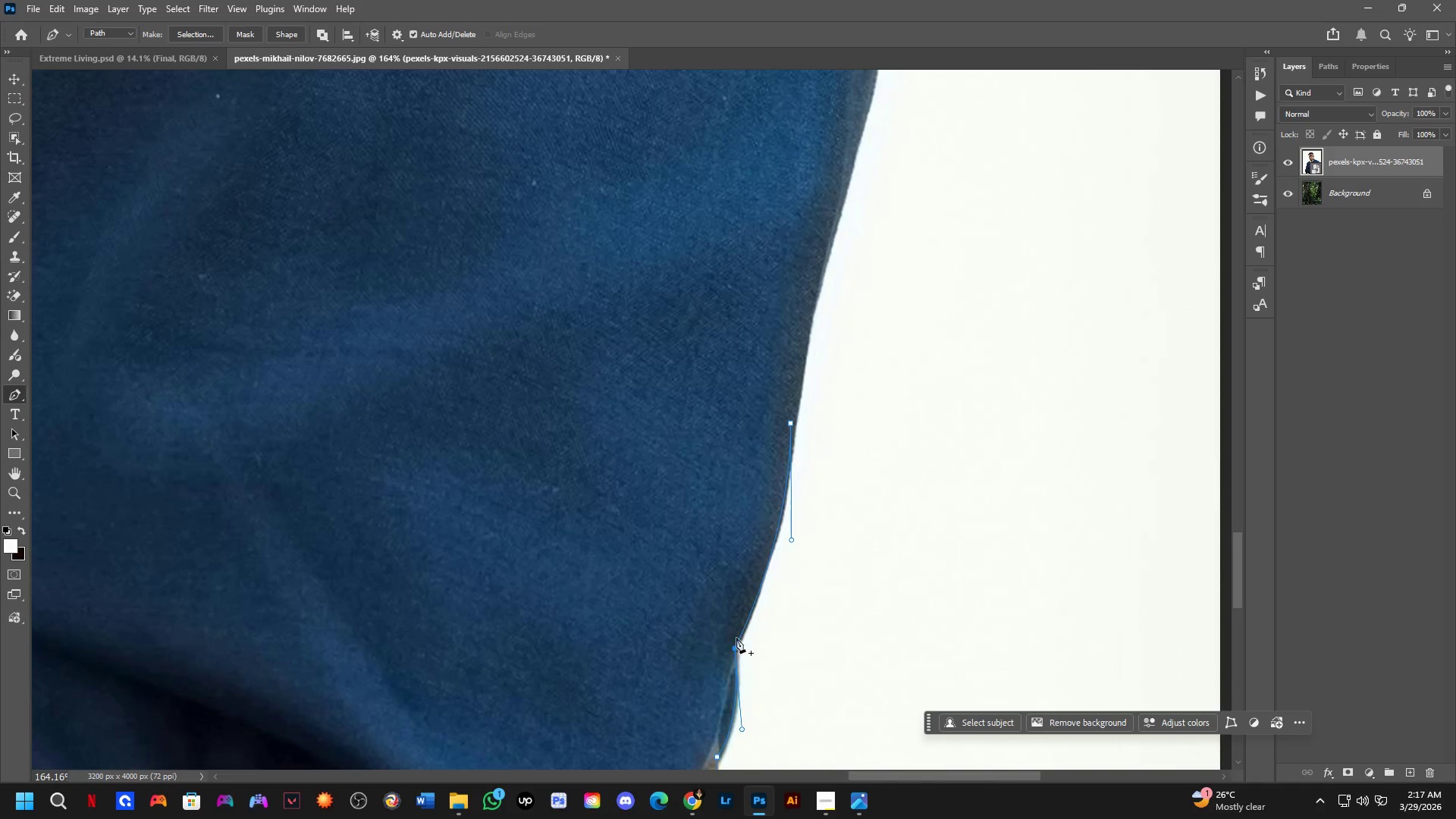 
scroll: coordinate [739, 657], scroll_direction: up, amount: 5.0
 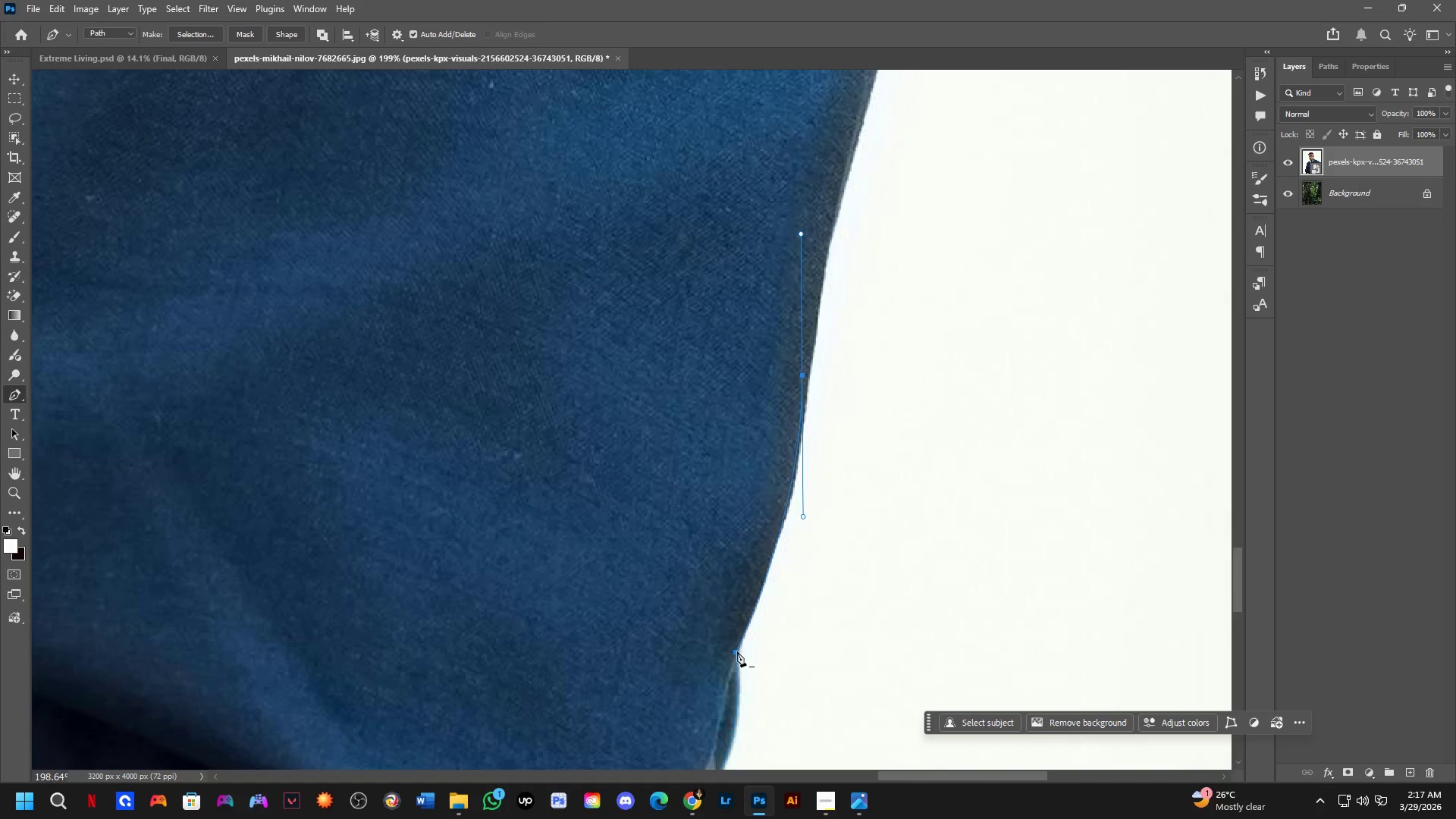 
left_click_drag(start_coordinate=[734, 653], to_coordinate=[733, 649])
 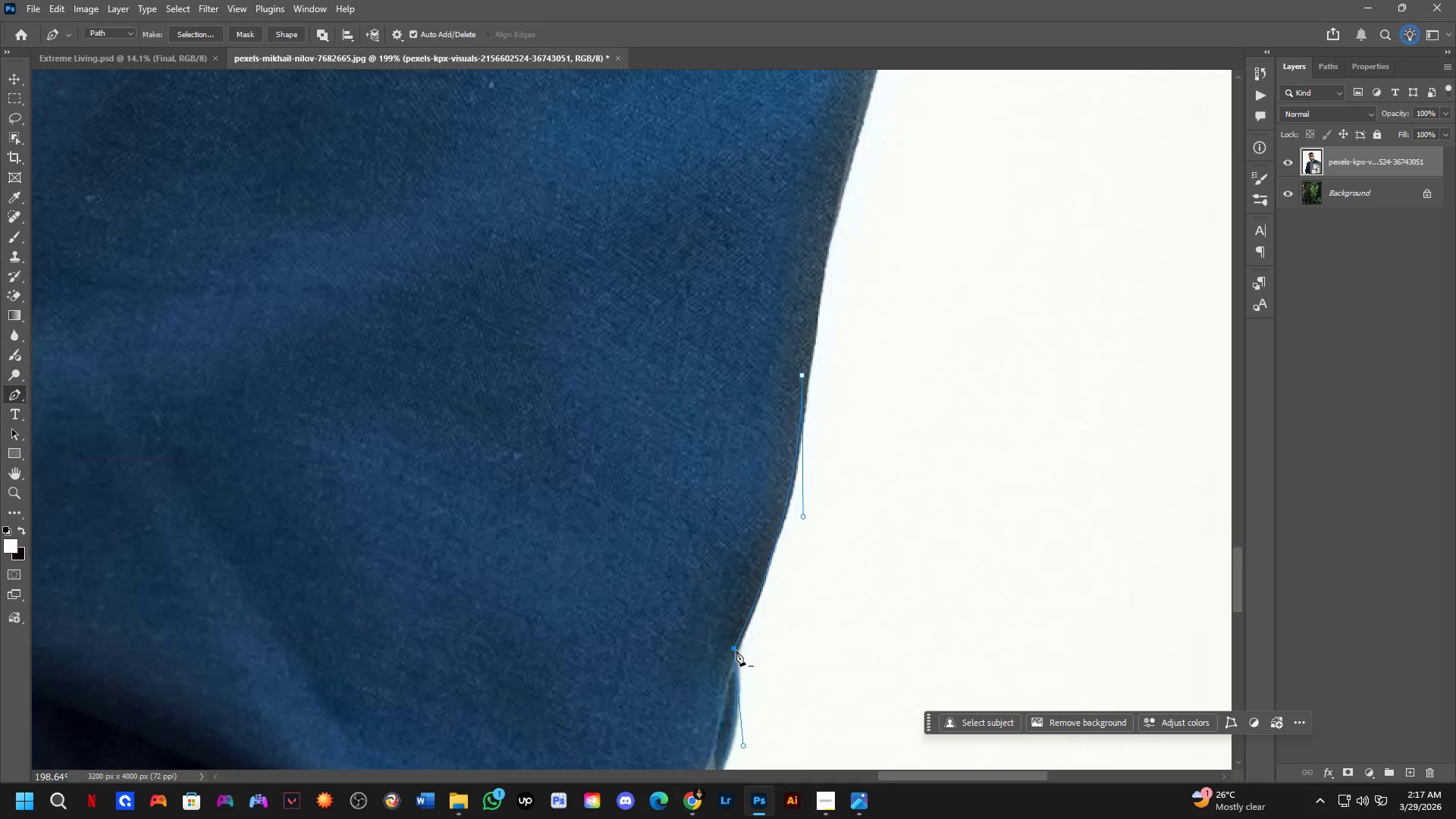 
hold_key(key=Space, duration=0.83)
 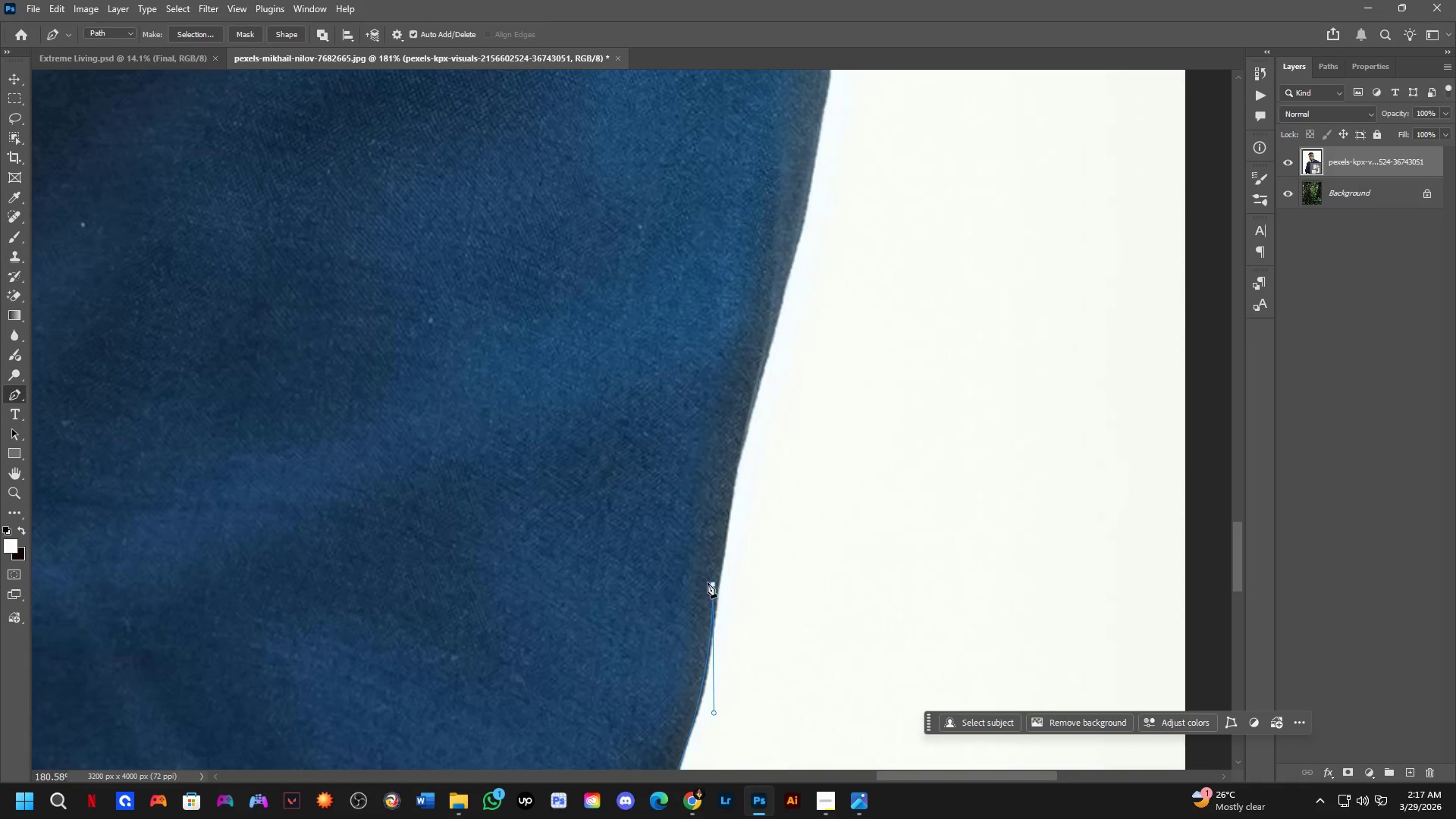 
left_click_drag(start_coordinate=[740, 516], to_coordinate=[666, 636])
 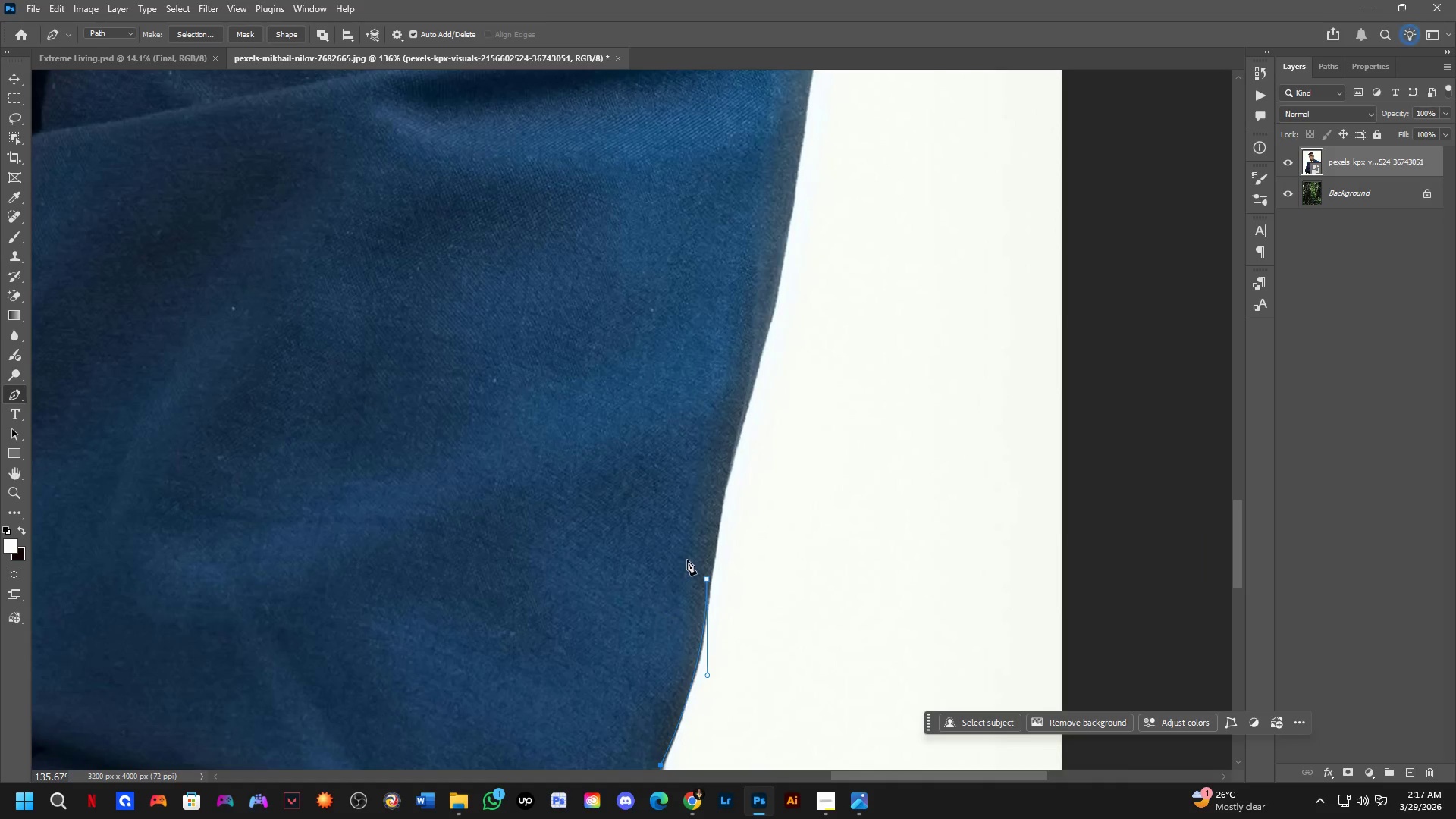 
scroll: coordinate [736, 623], scroll_direction: down, amount: 4.0
 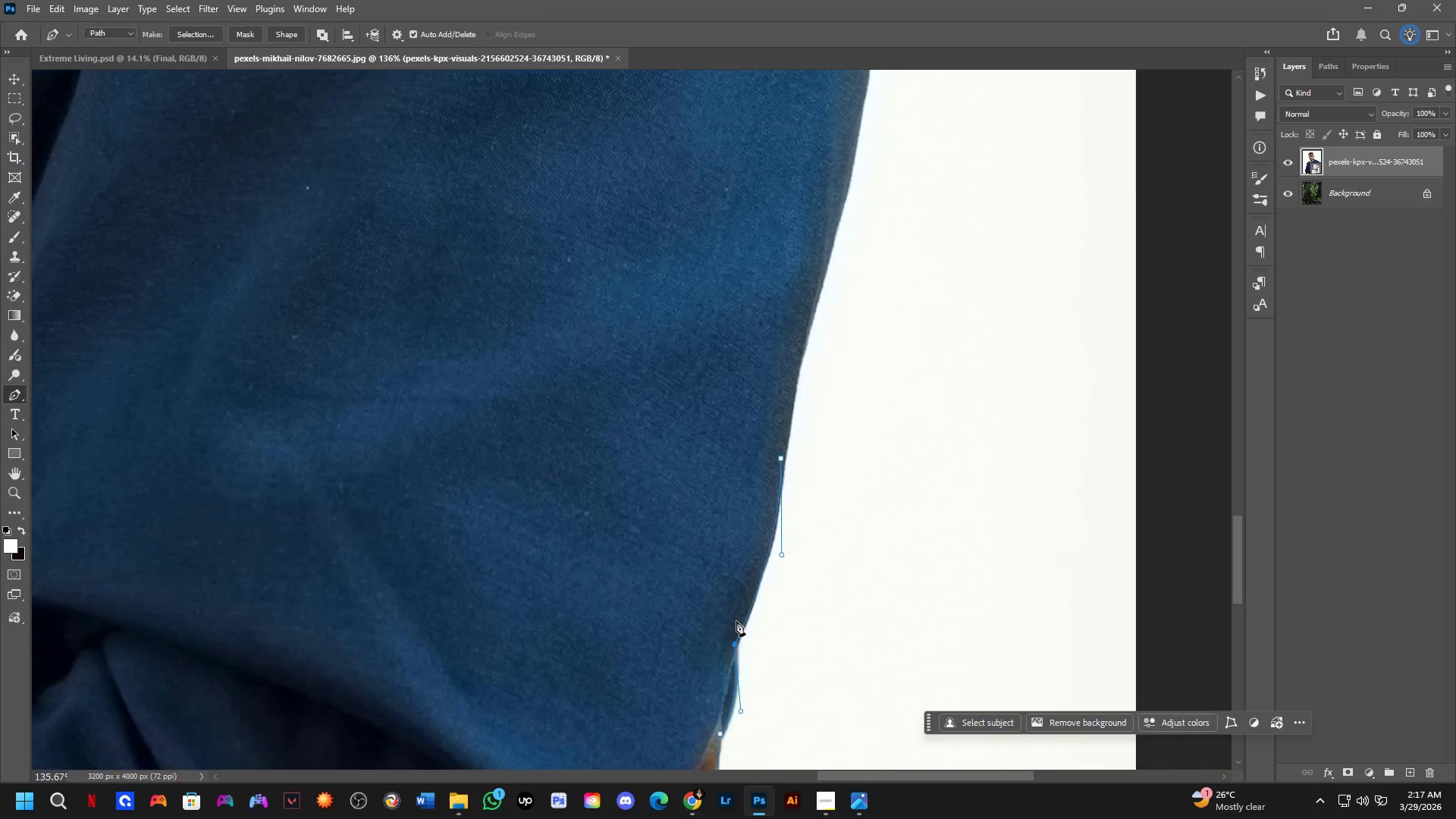 
hold_key(key=AltLeft, duration=0.39)
 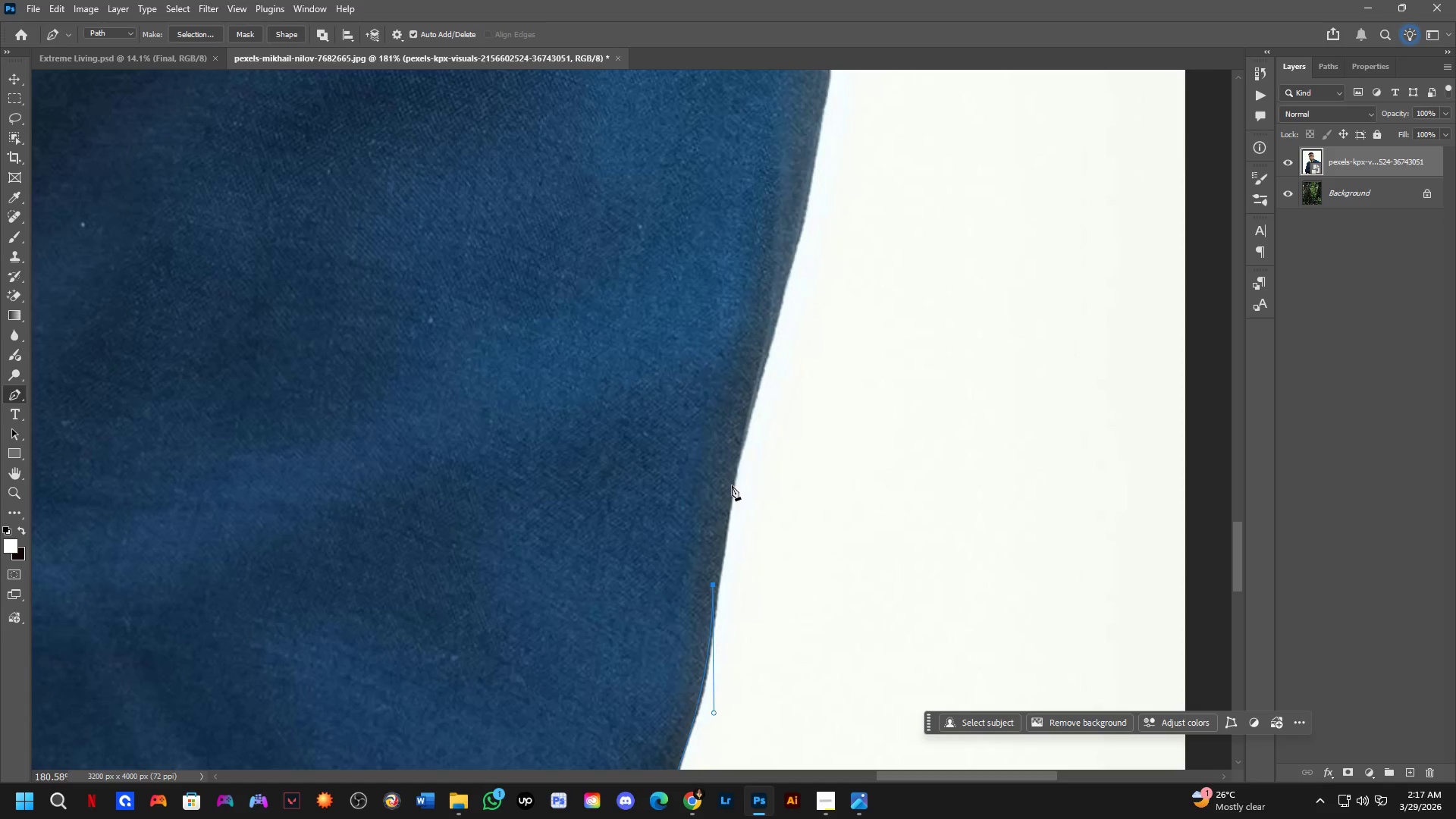 
scroll: coordinate [694, 567], scroll_direction: up, amount: 3.0
 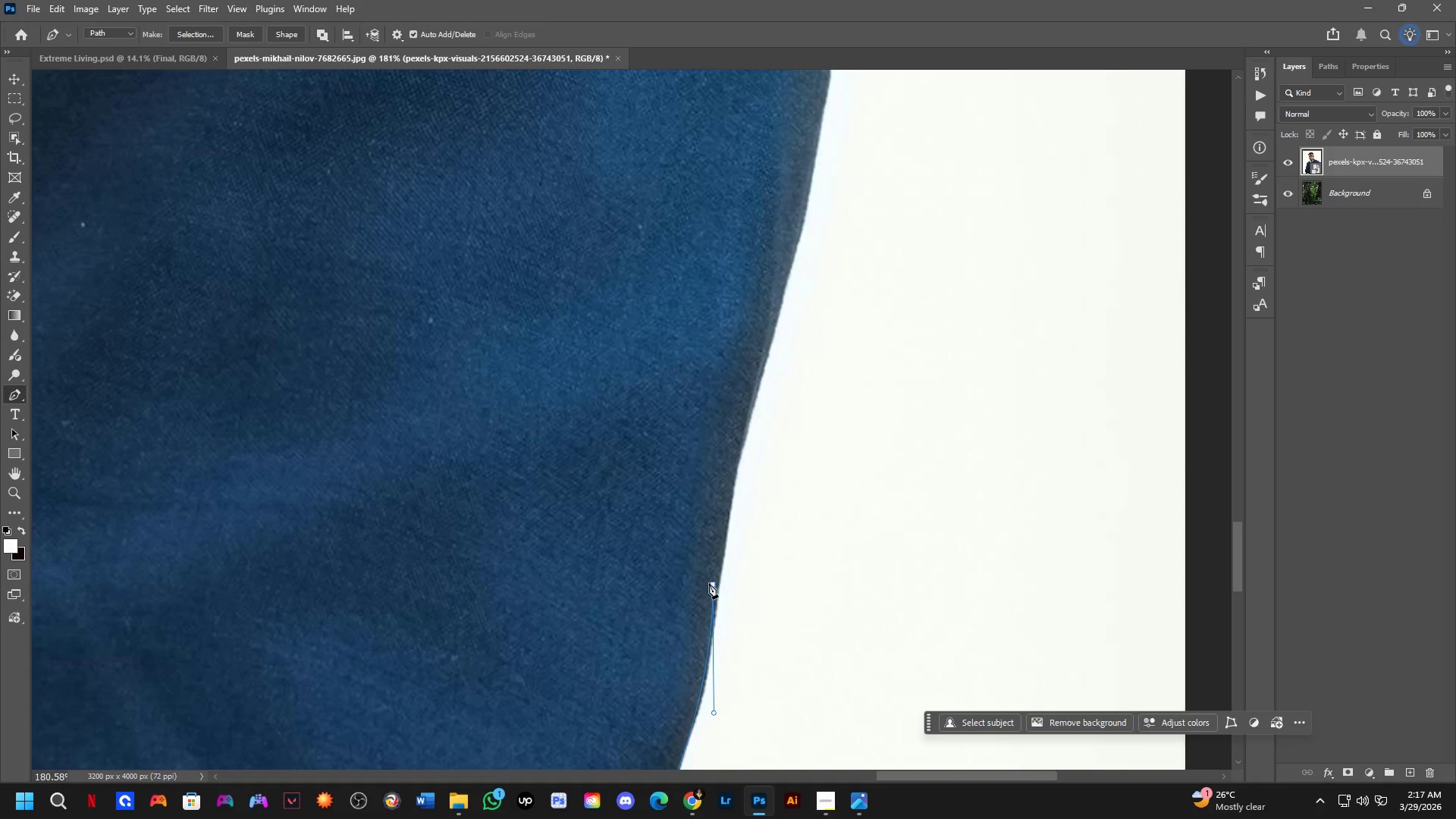 
left_click_drag(start_coordinate=[736, 467], to_coordinate=[742, 419])
 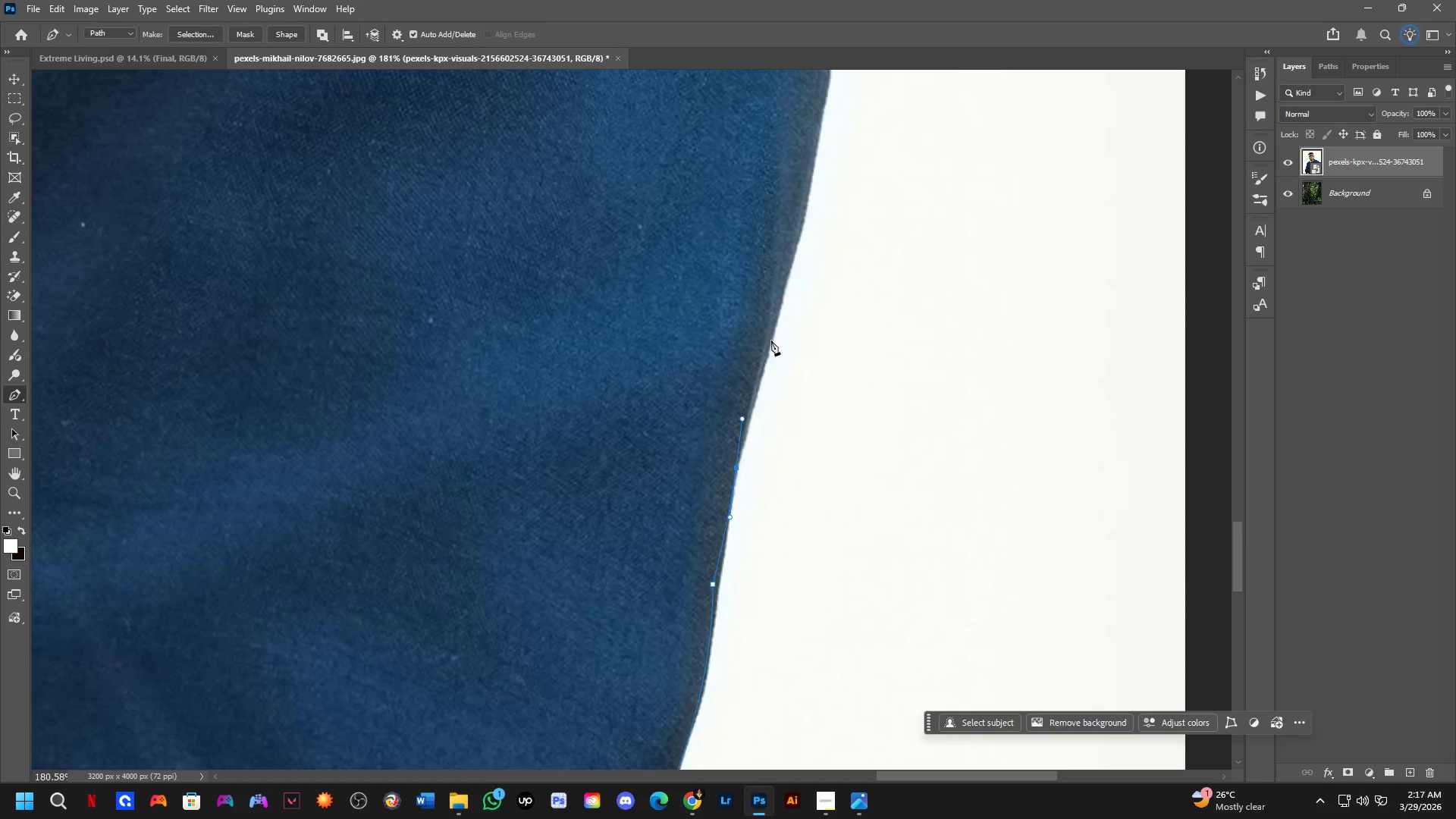 
left_click([774, 328])
 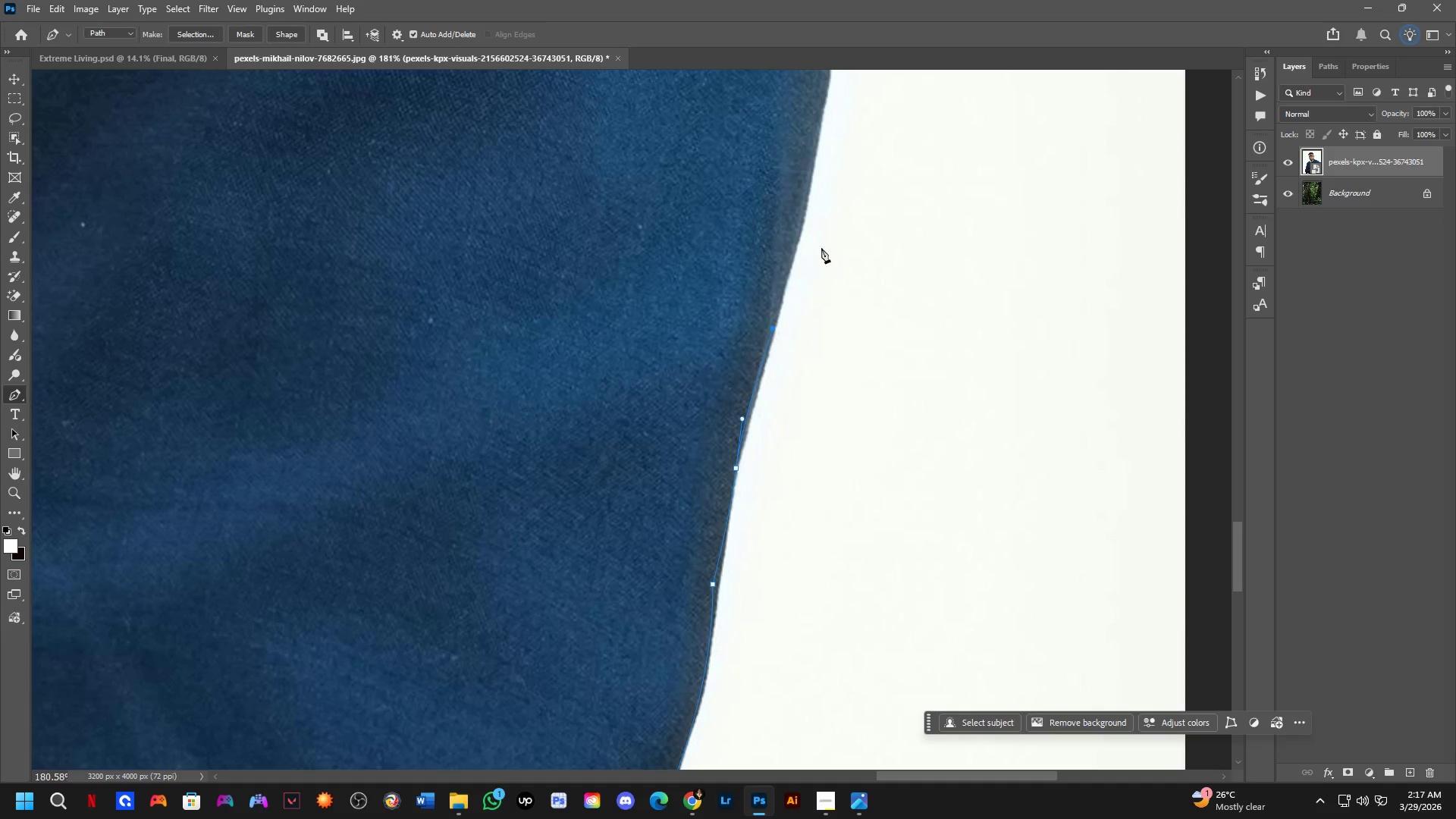 
hold_key(key=Space, duration=0.5)
 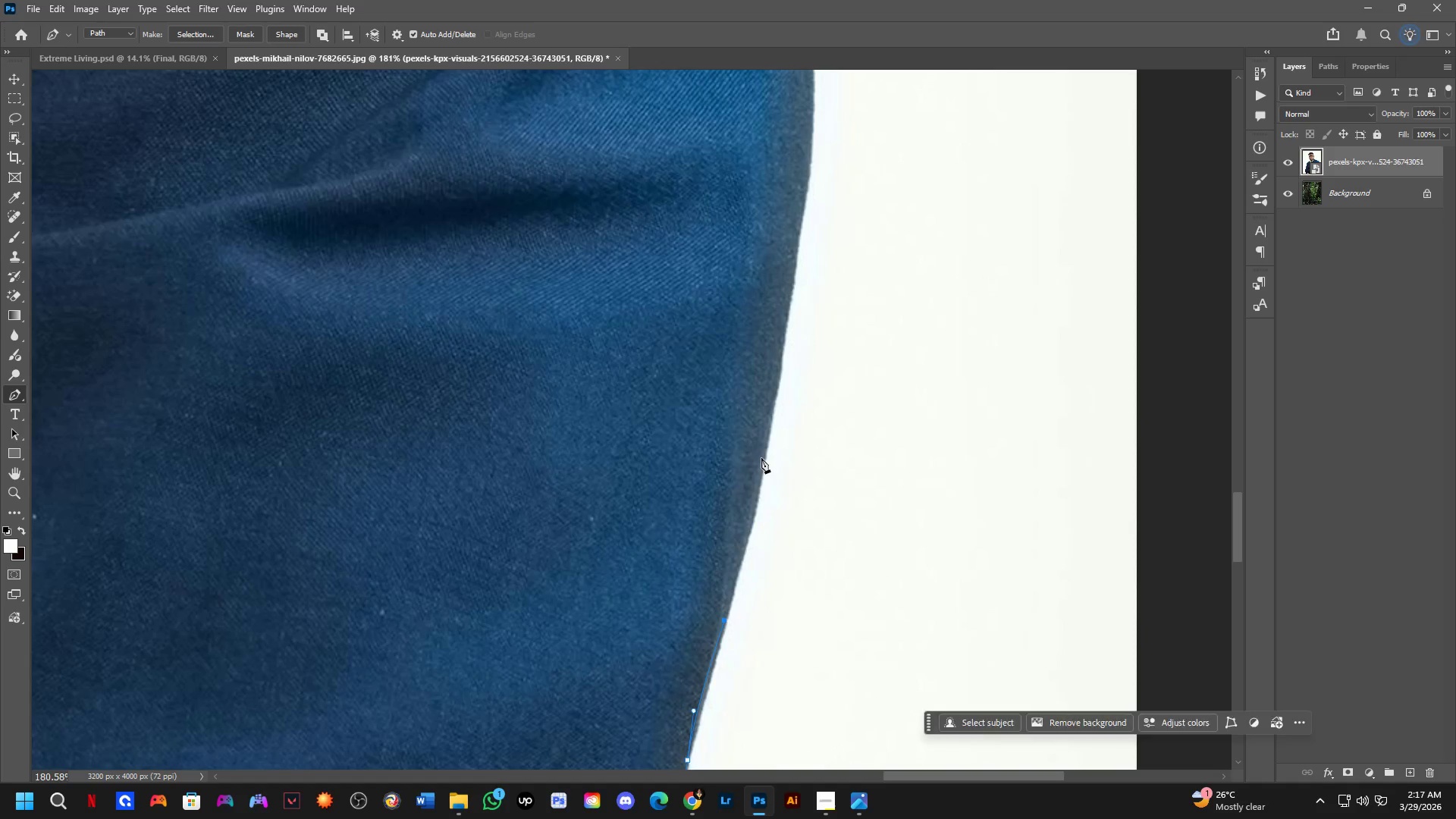 
left_click_drag(start_coordinate=[820, 258], to_coordinate=[775, 526])
 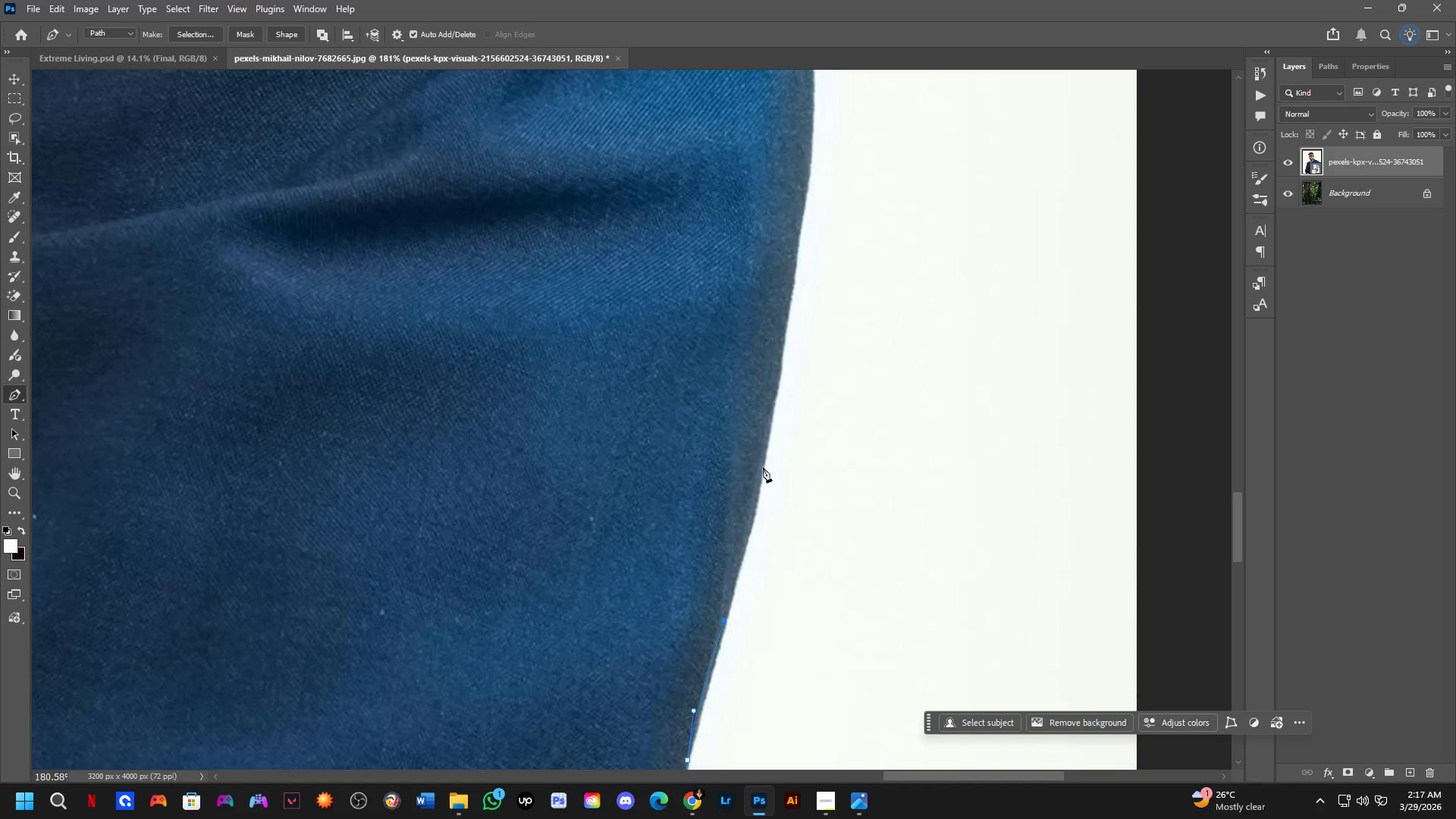 
left_click_drag(start_coordinate=[761, 458], to_coordinate=[764, 426])
 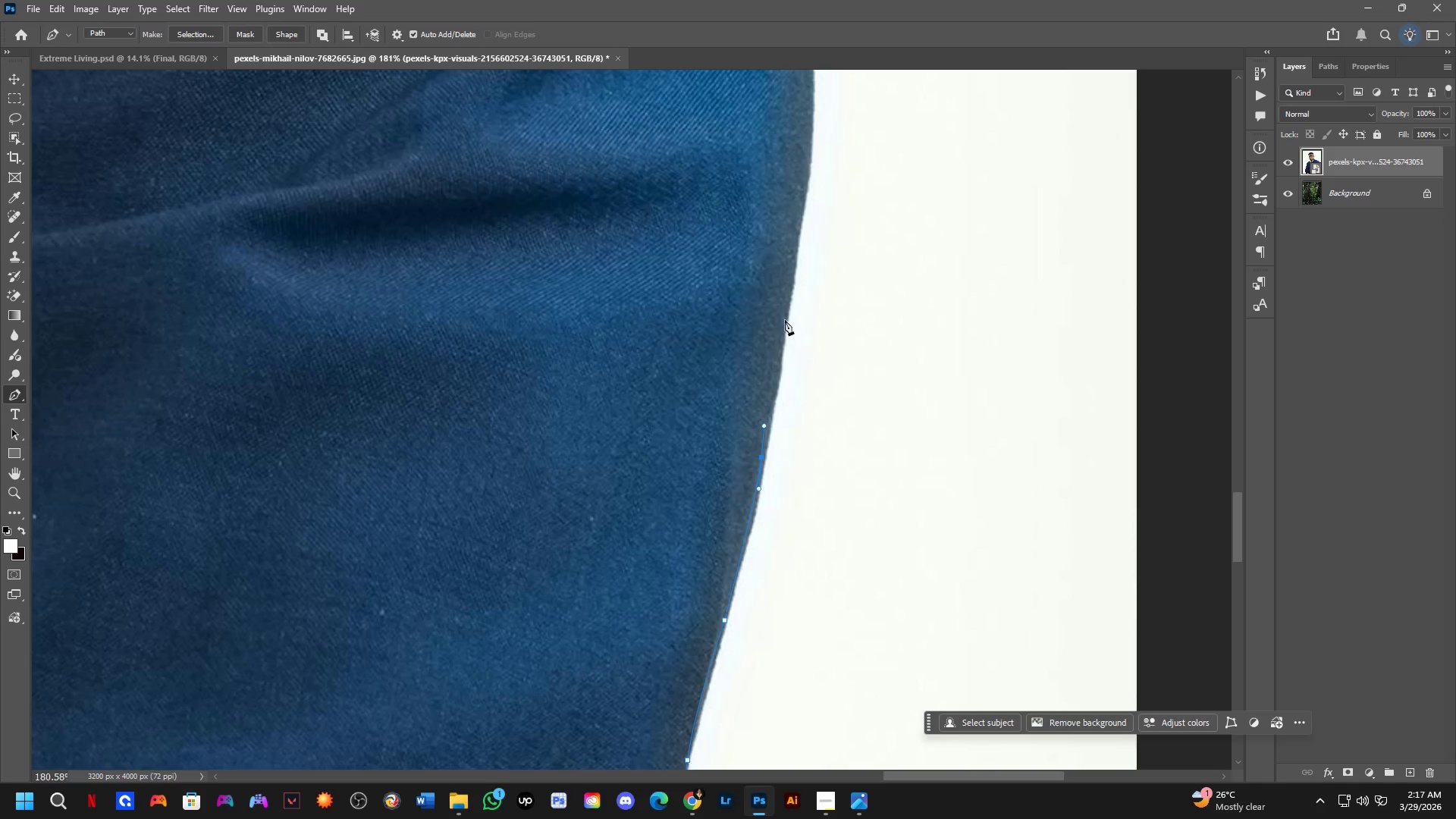 
left_click_drag(start_coordinate=[783, 313], to_coordinate=[786, 252])
 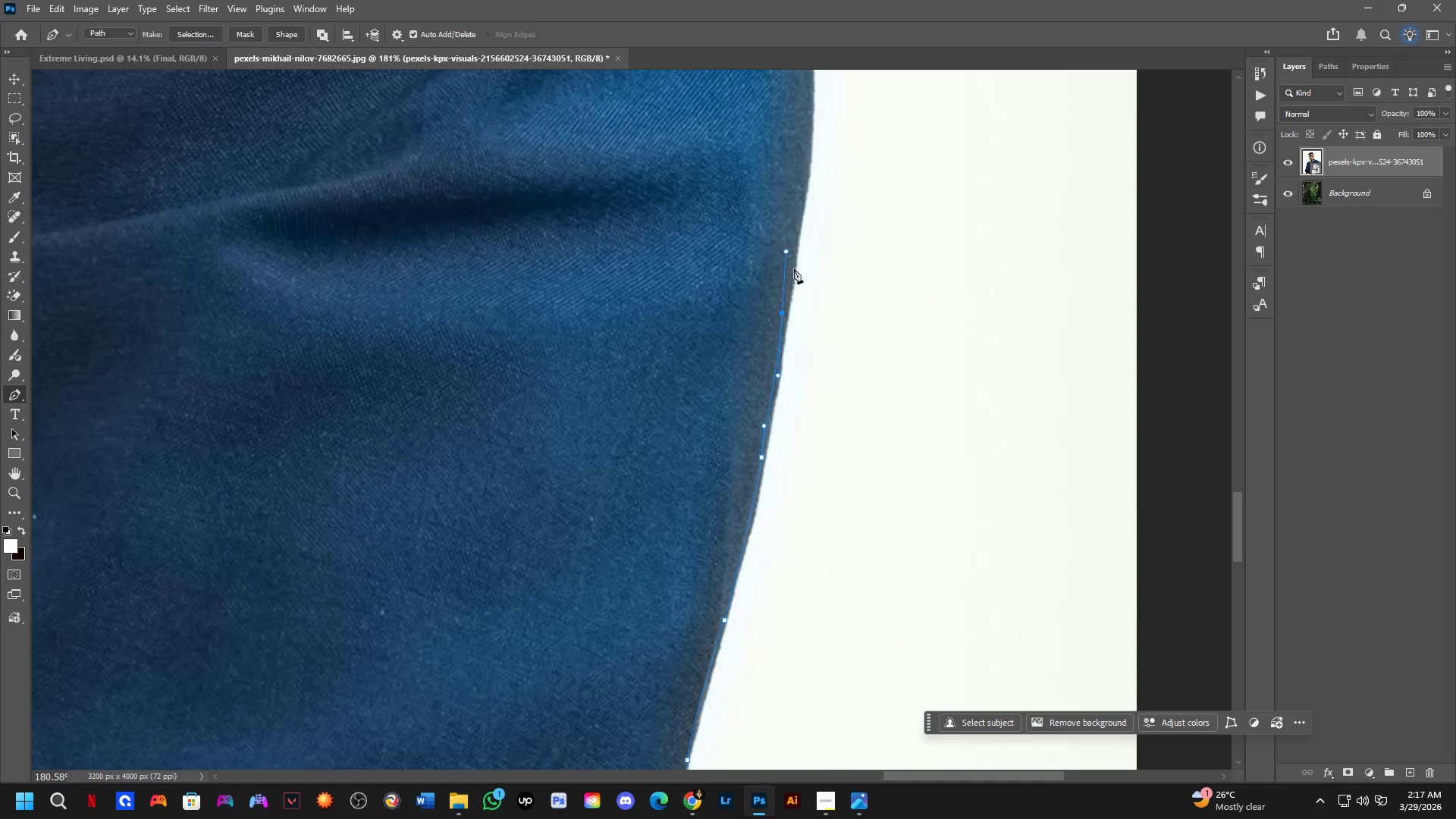 
hold_key(key=Space, duration=1.19)
 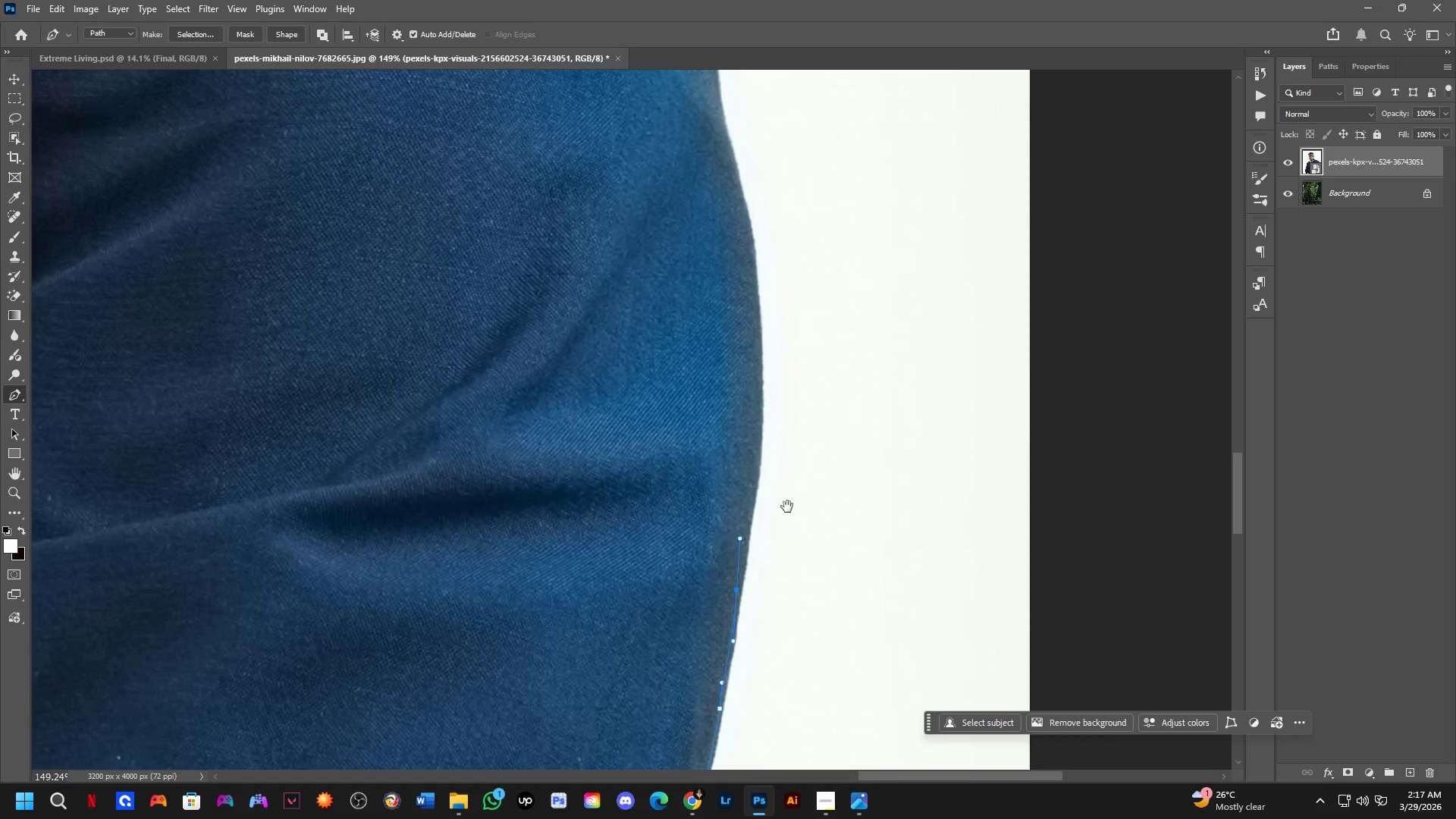 
left_click_drag(start_coordinate=[811, 290], to_coordinate=[762, 571])
 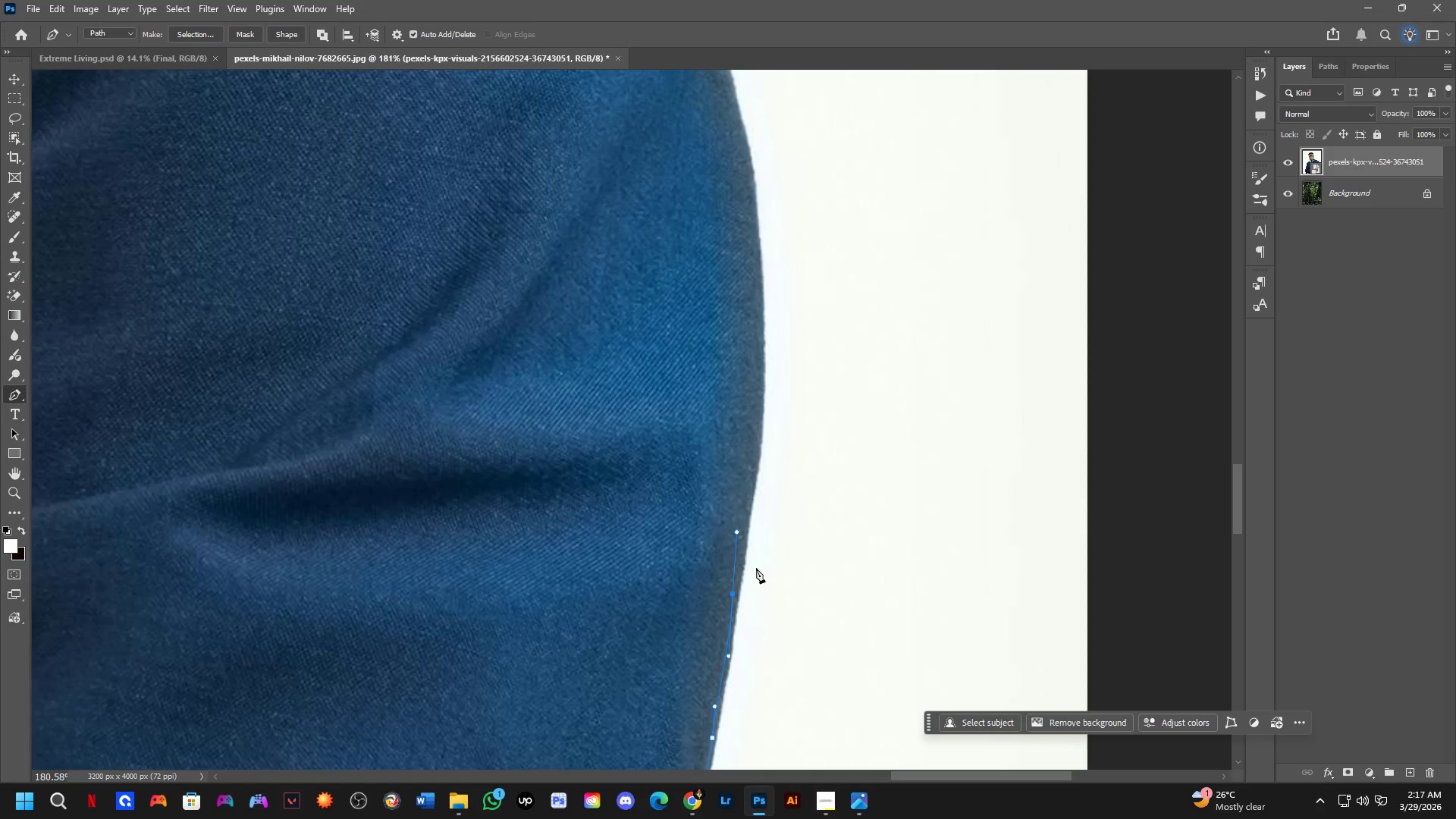 
hold_key(key=Space, duration=0.67)
 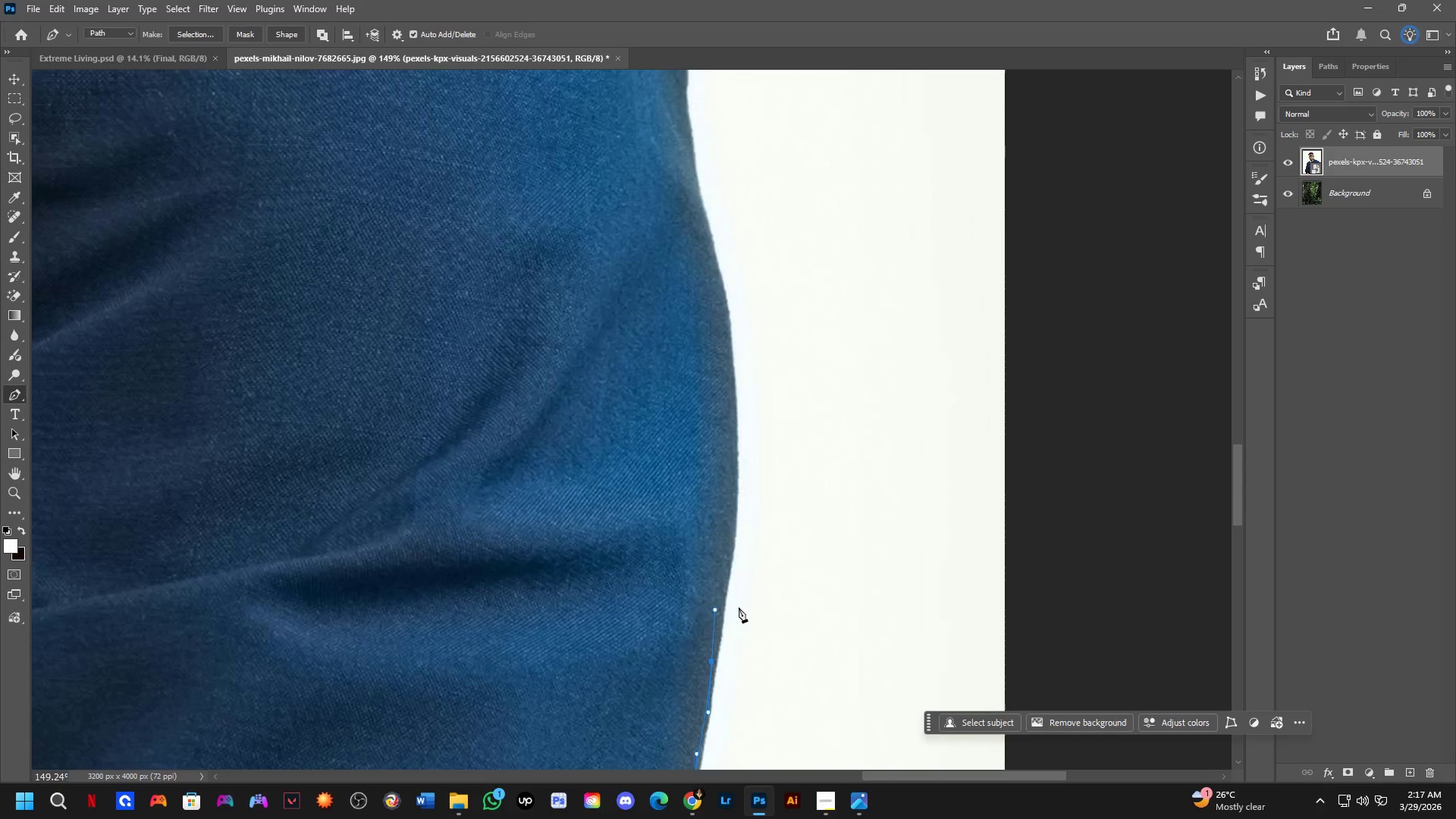 
left_click_drag(start_coordinate=[790, 498], to_coordinate=[765, 570])
 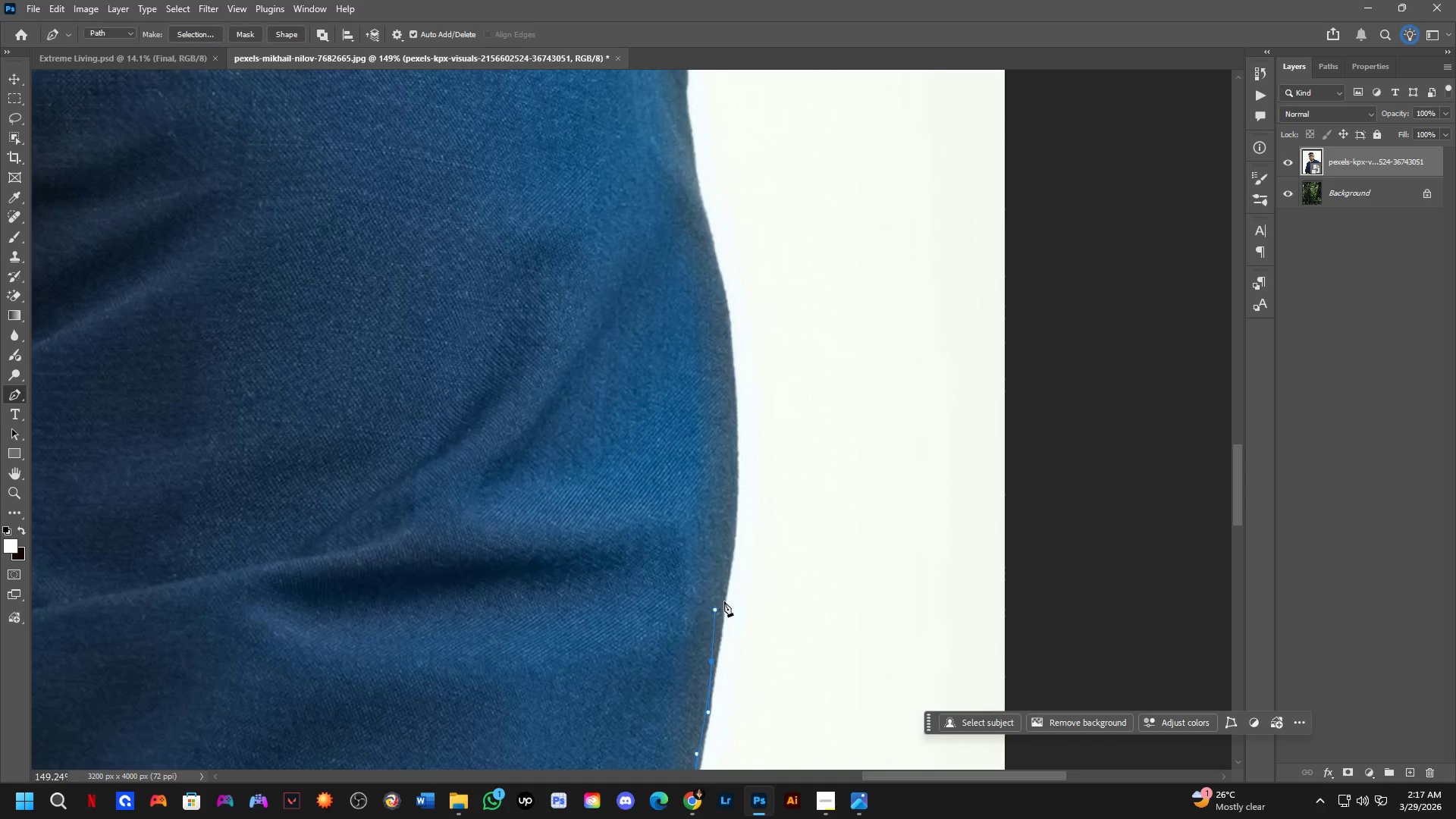 
scroll: coordinate [756, 568], scroll_direction: down, amount: 2.0
 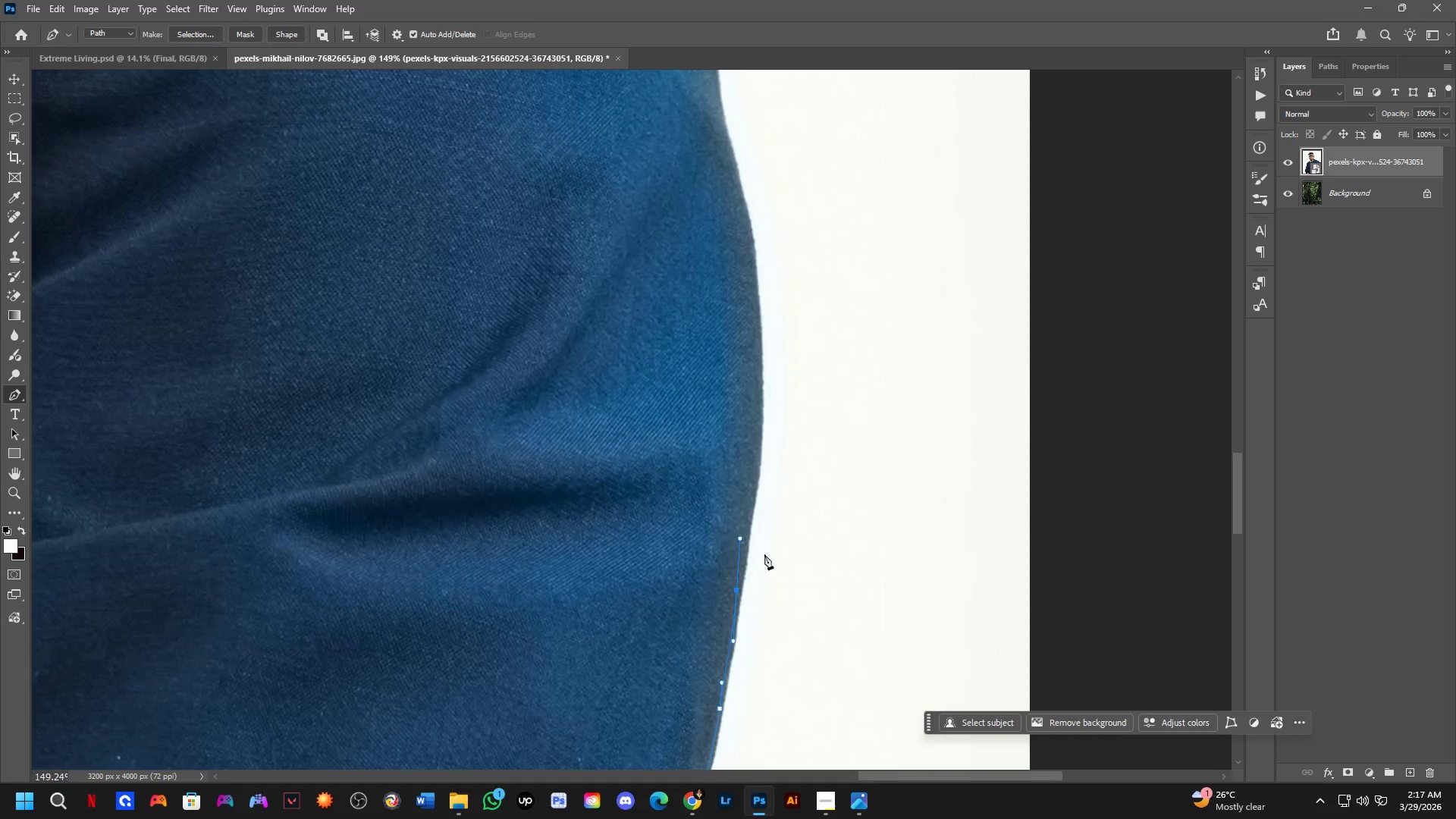 
hold_key(key=AltLeft, duration=0.83)
left_click([714, 662])
 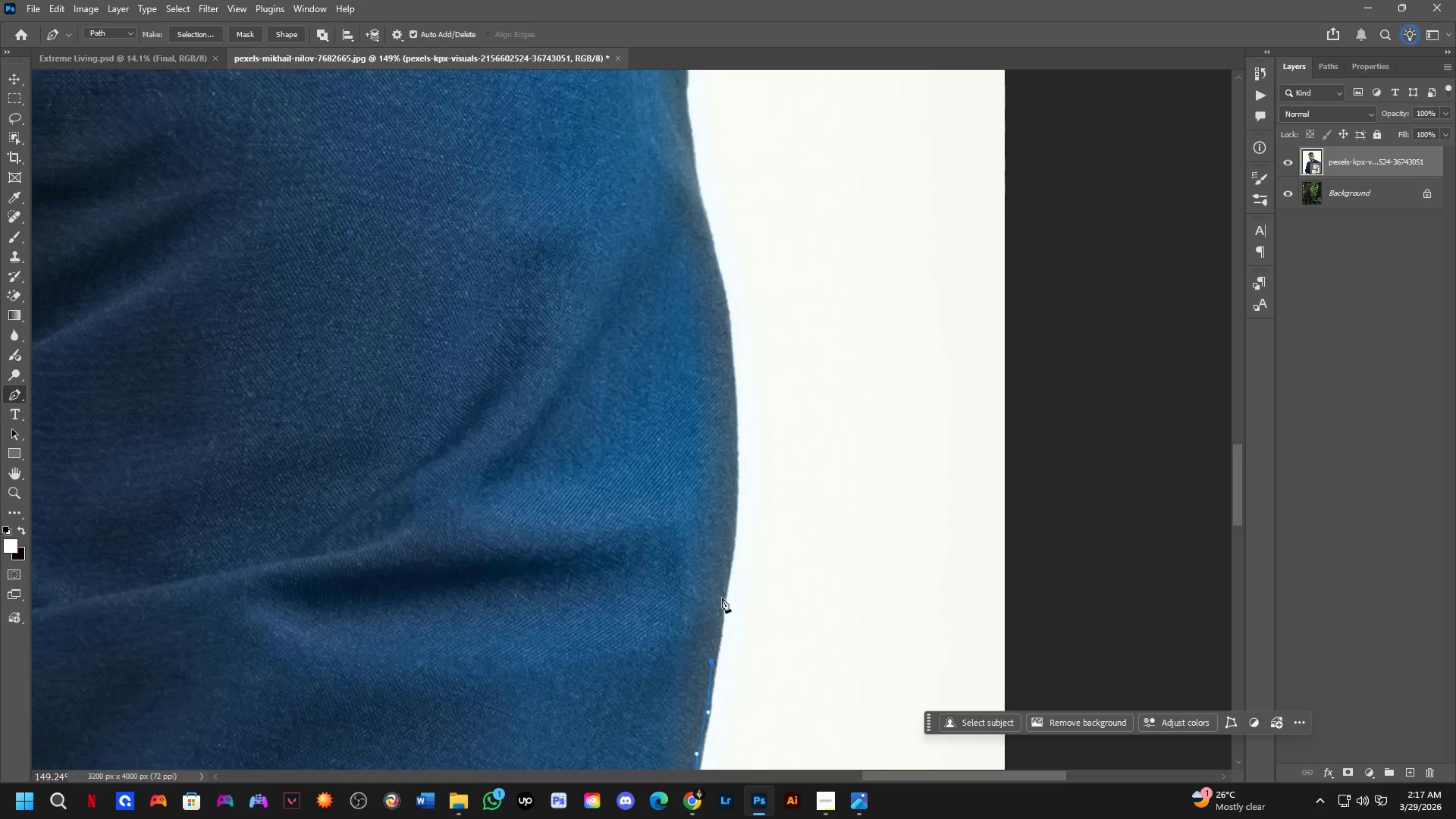 
left_click_drag(start_coordinate=[722, 601], to_coordinate=[723, 559])
 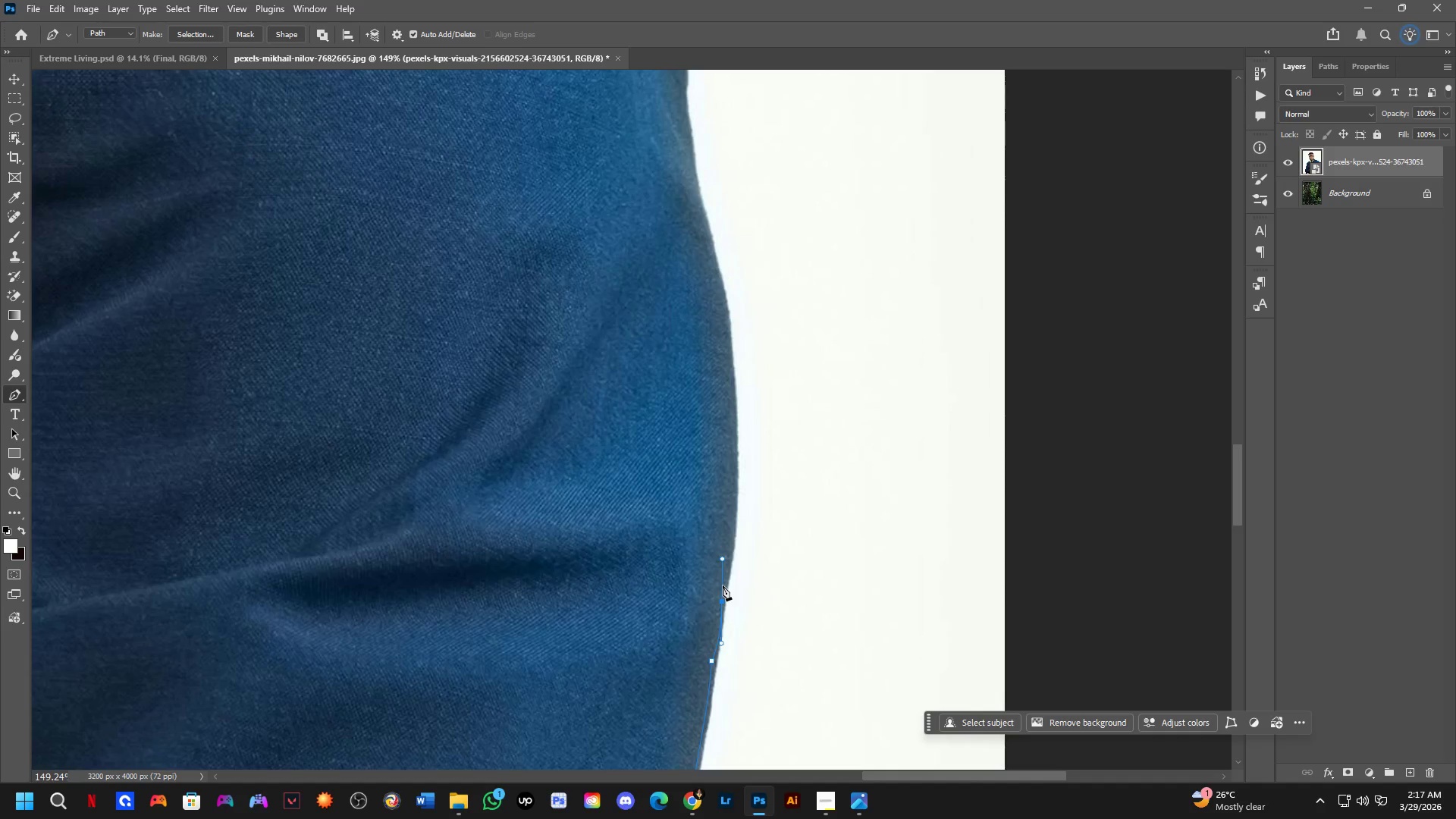 
hold_key(key=AltLeft, duration=0.67)
left_click([723, 600])
 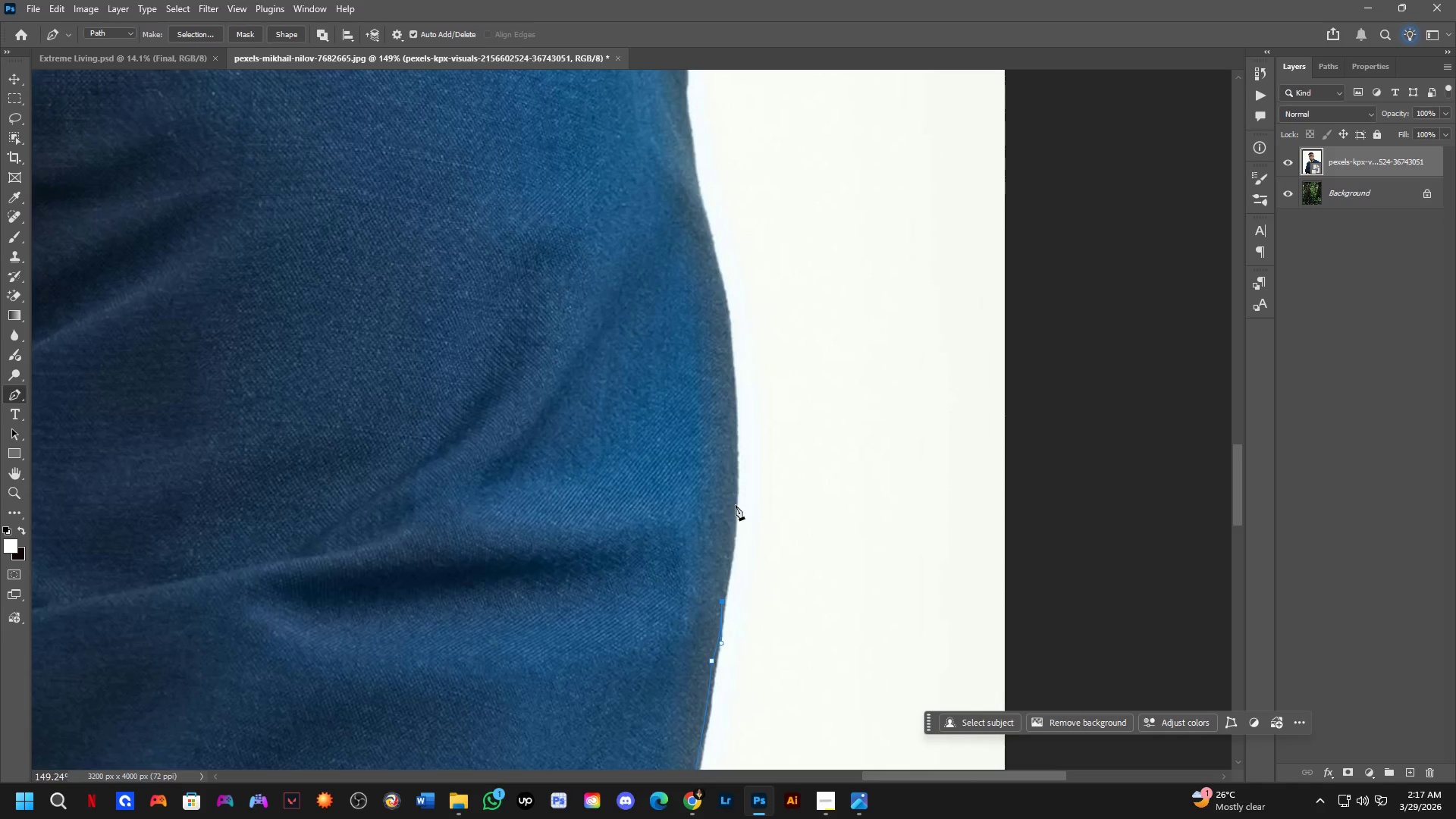 
left_click_drag(start_coordinate=[733, 497], to_coordinate=[725, 446])
 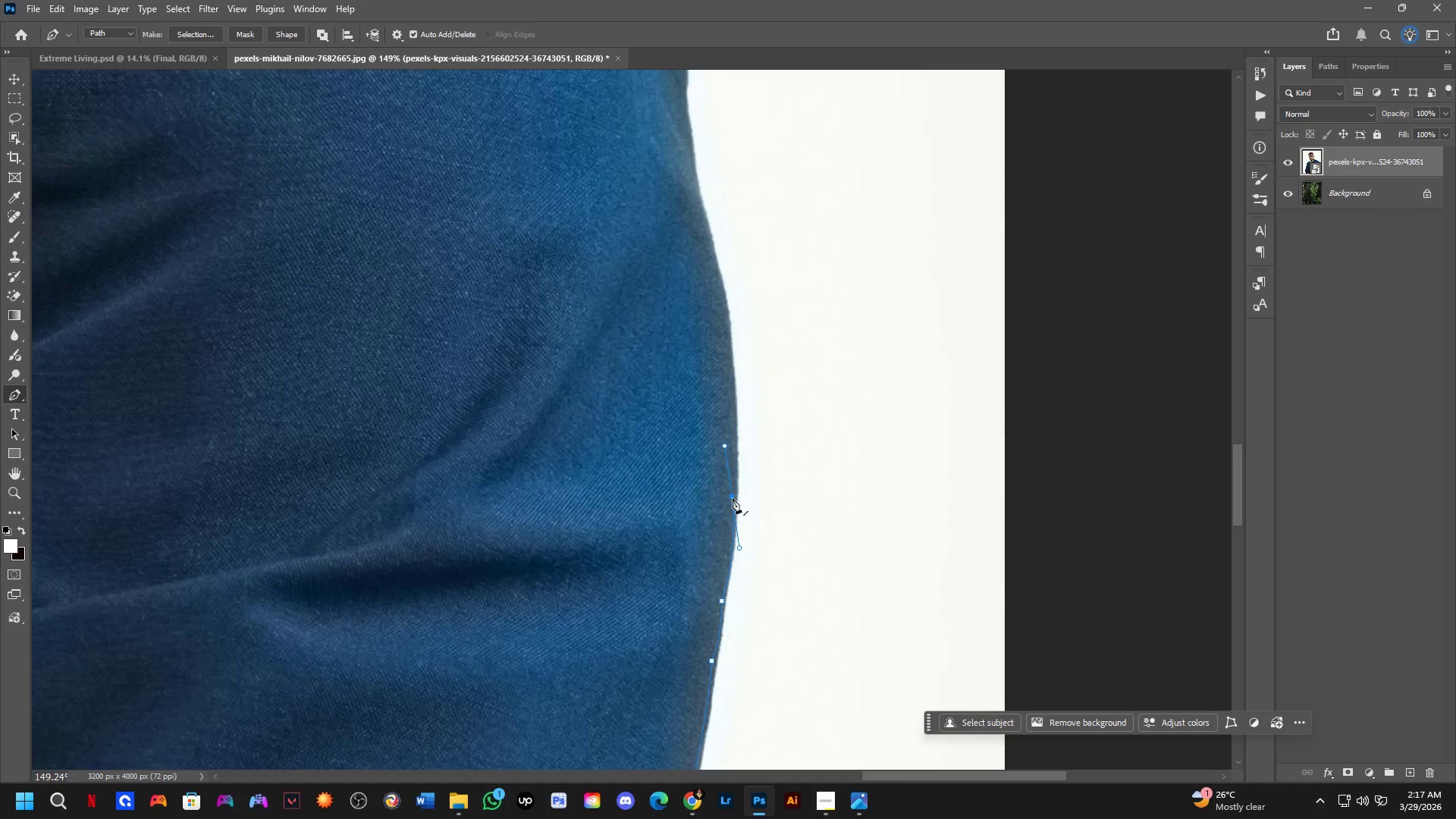 
key(Alt+AltLeft)
 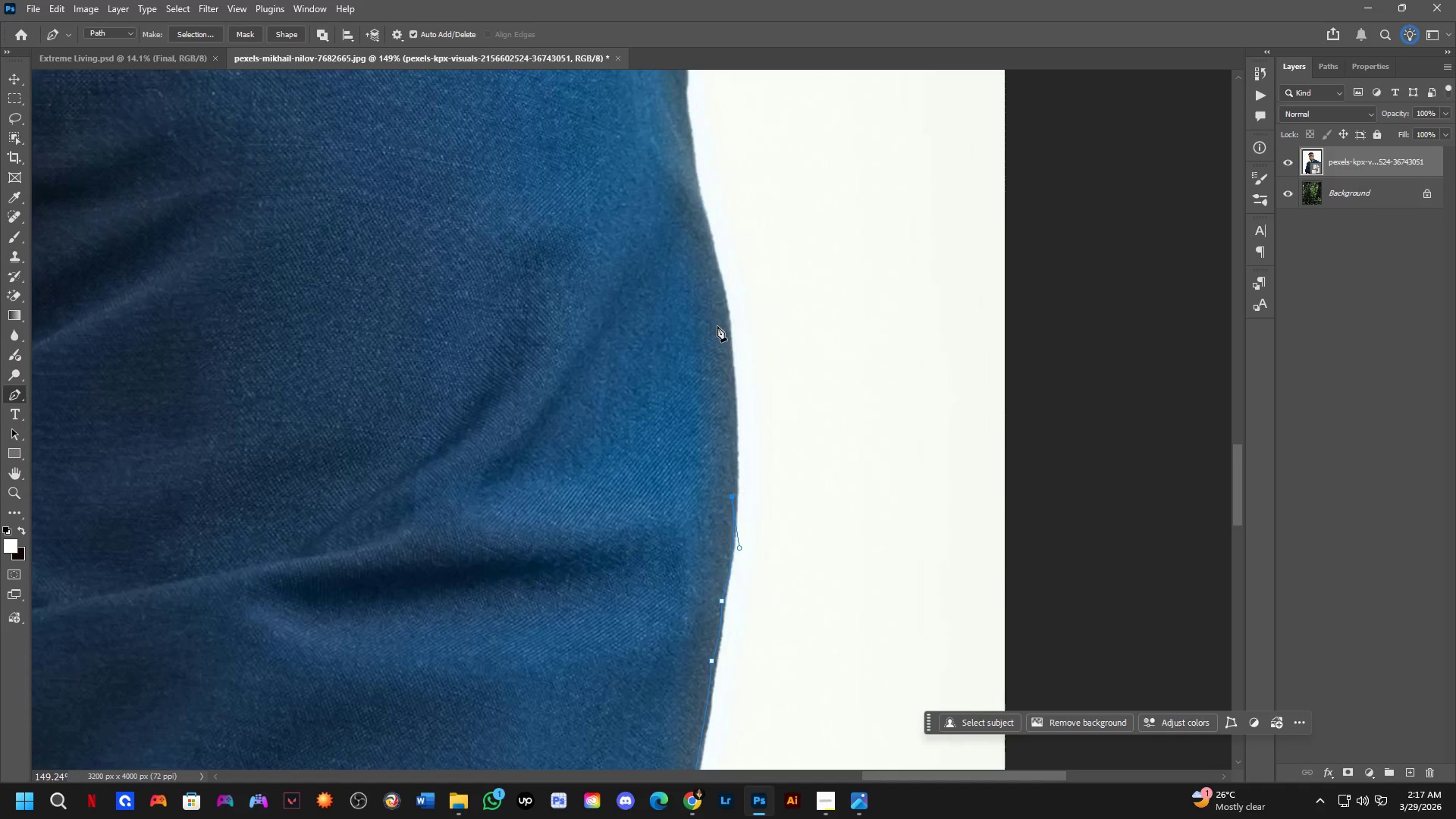 
left_click_drag(start_coordinate=[719, 281], to_coordinate=[698, 203])
 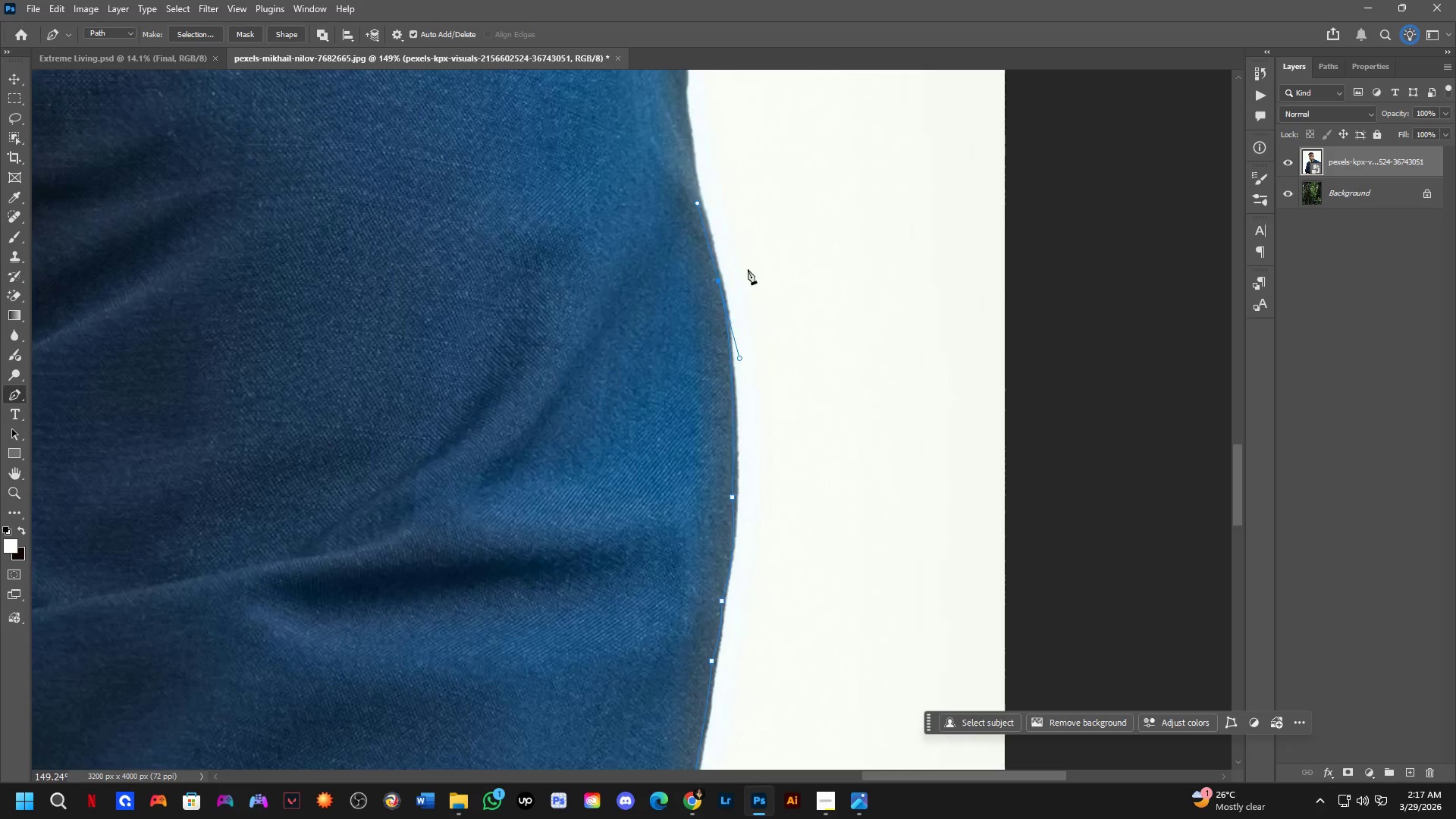 
hold_key(key=Space, duration=0.78)
 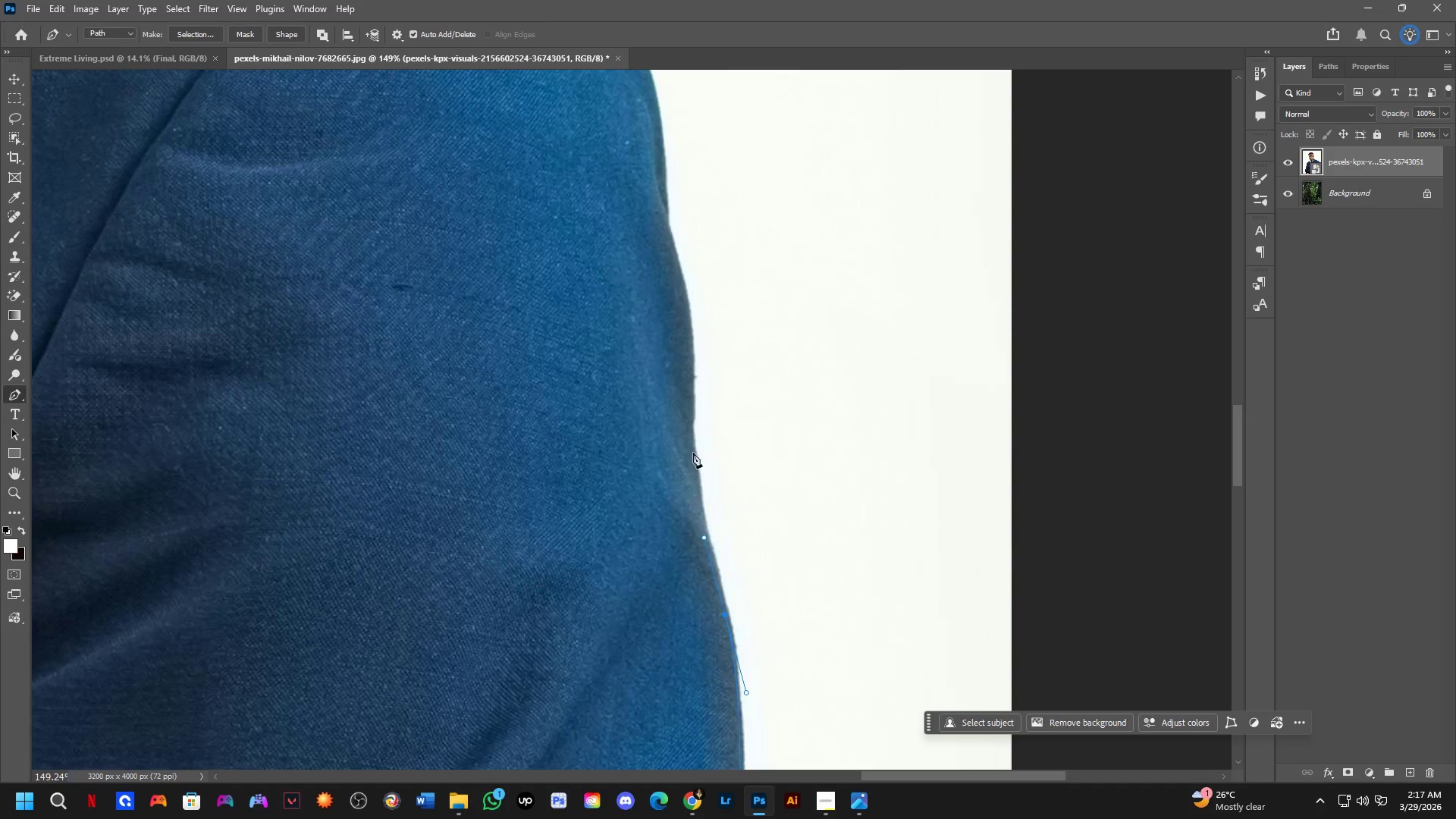 
left_click_drag(start_coordinate=[749, 317], to_coordinate=[756, 651])
 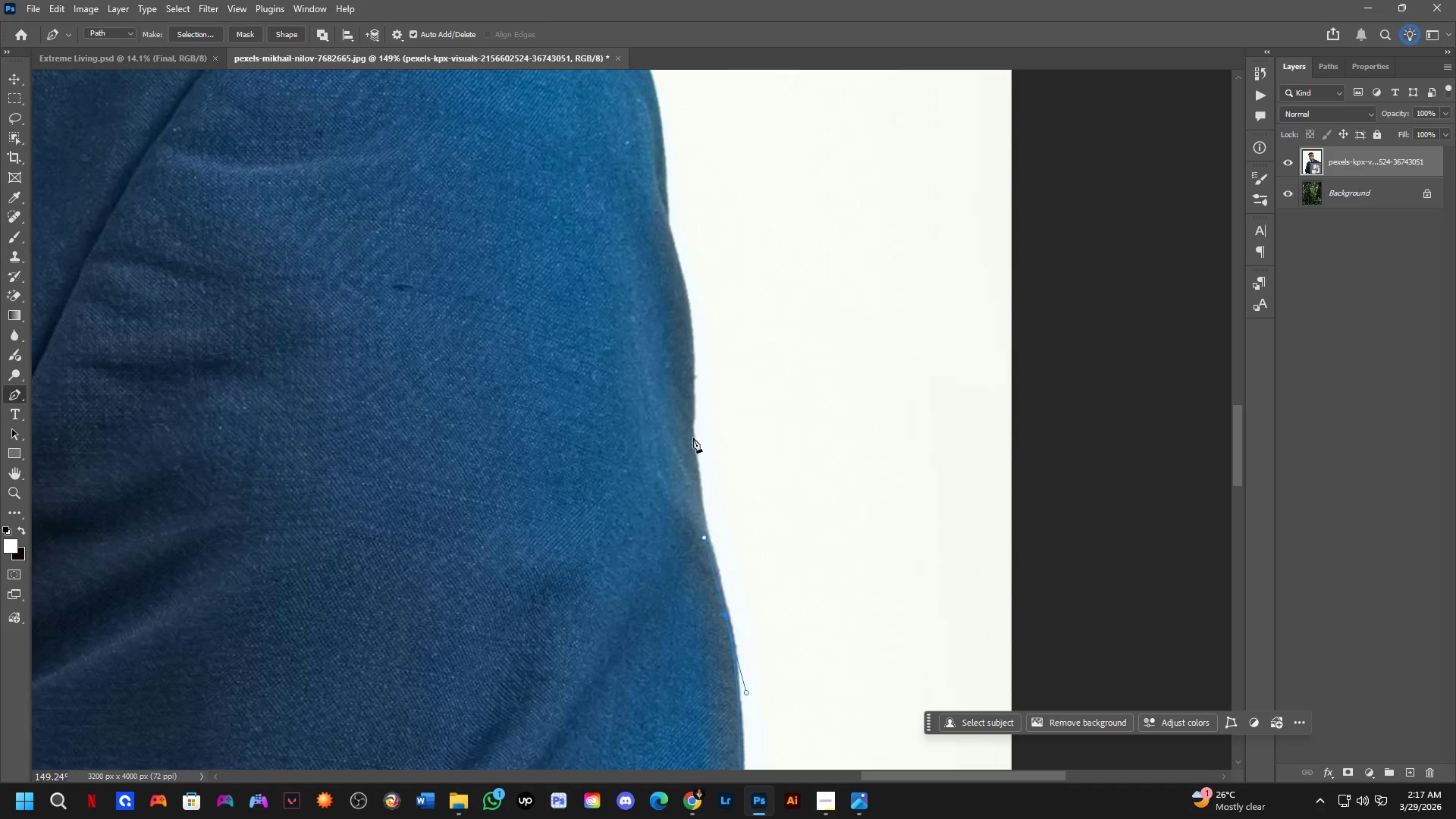 
left_click_drag(start_coordinate=[689, 428], to_coordinate=[689, 399])
 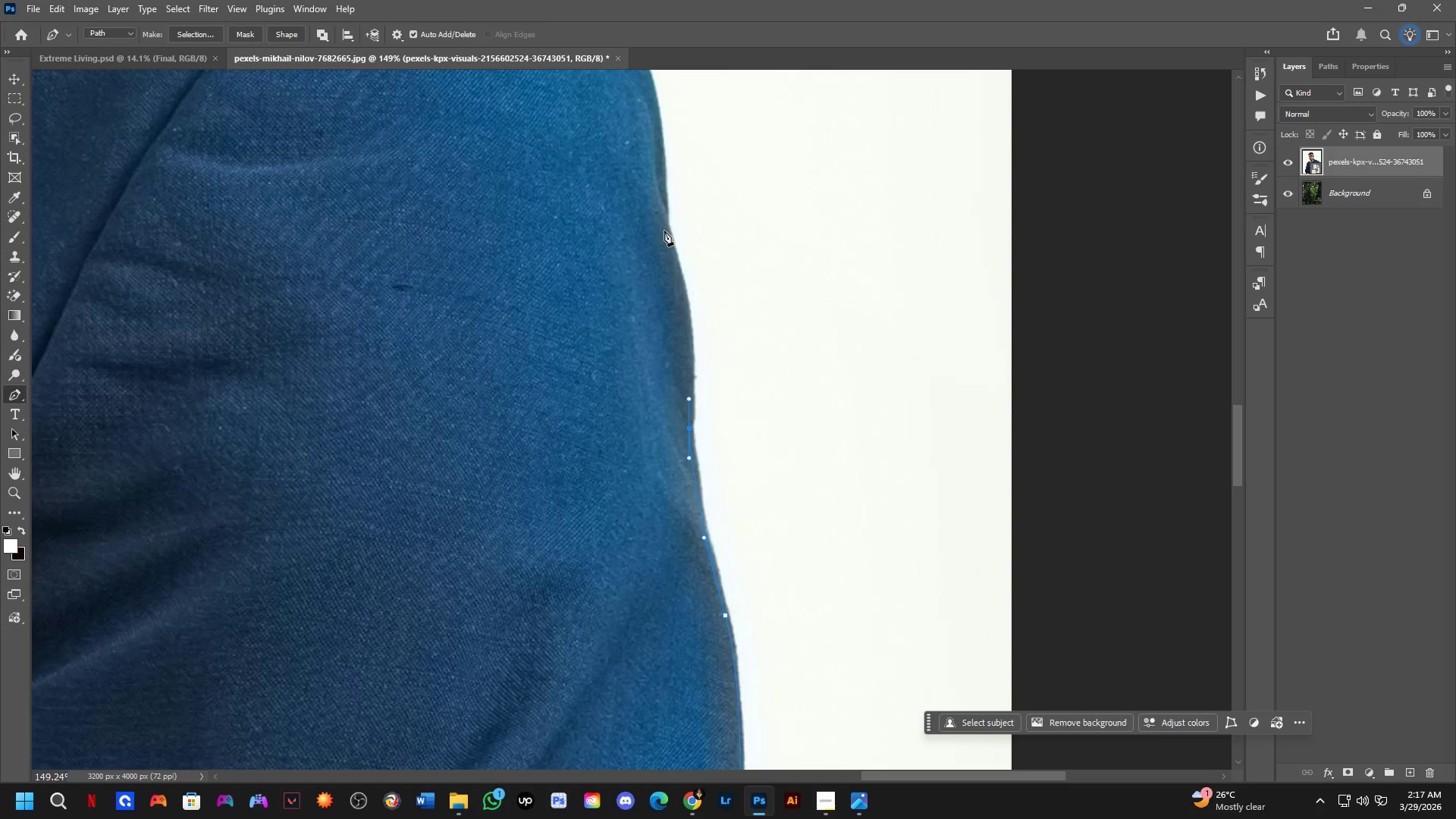 
left_click_drag(start_coordinate=[664, 231], to_coordinate=[628, 128])
 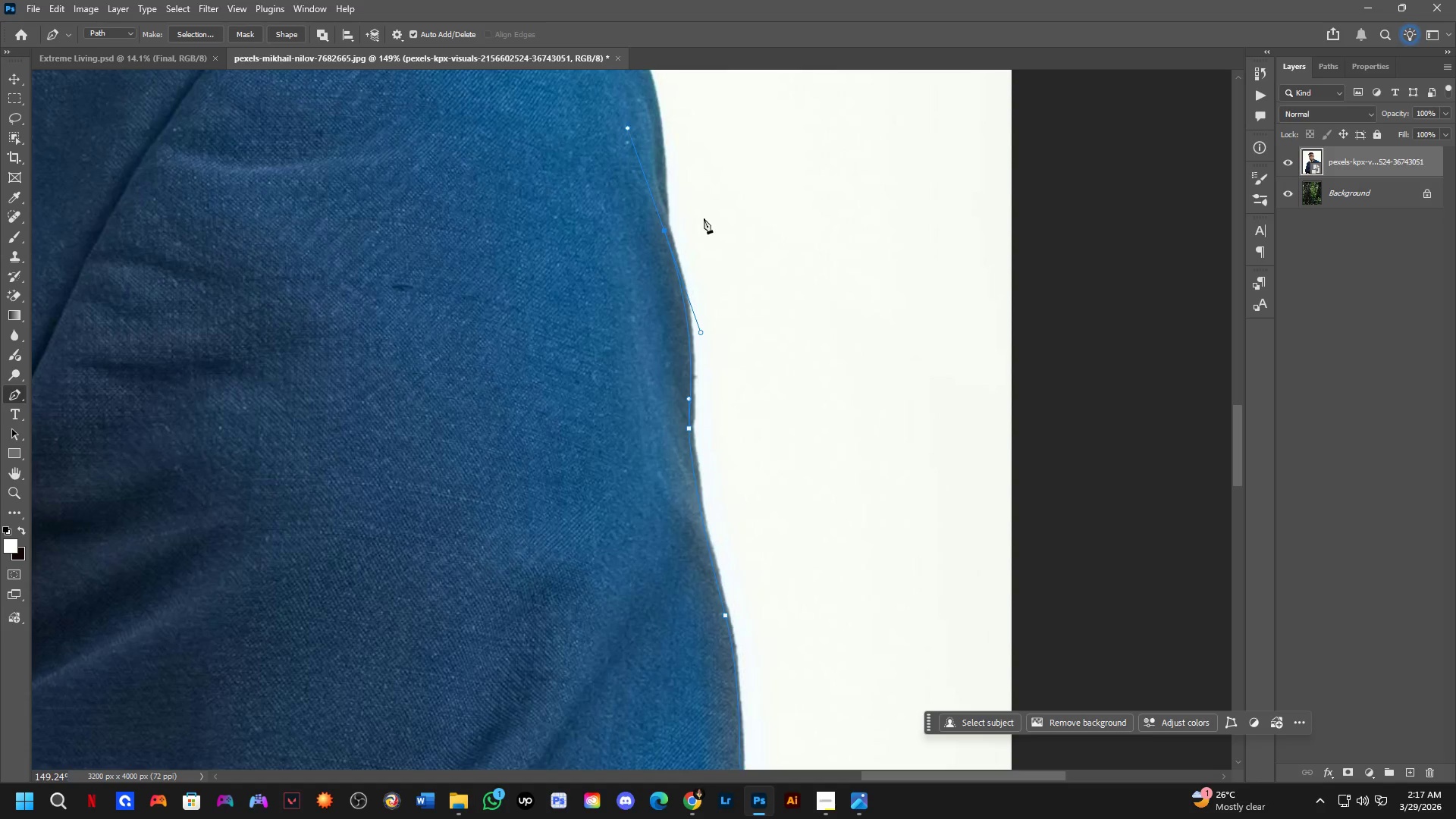 
hold_key(key=Space, duration=0.78)
 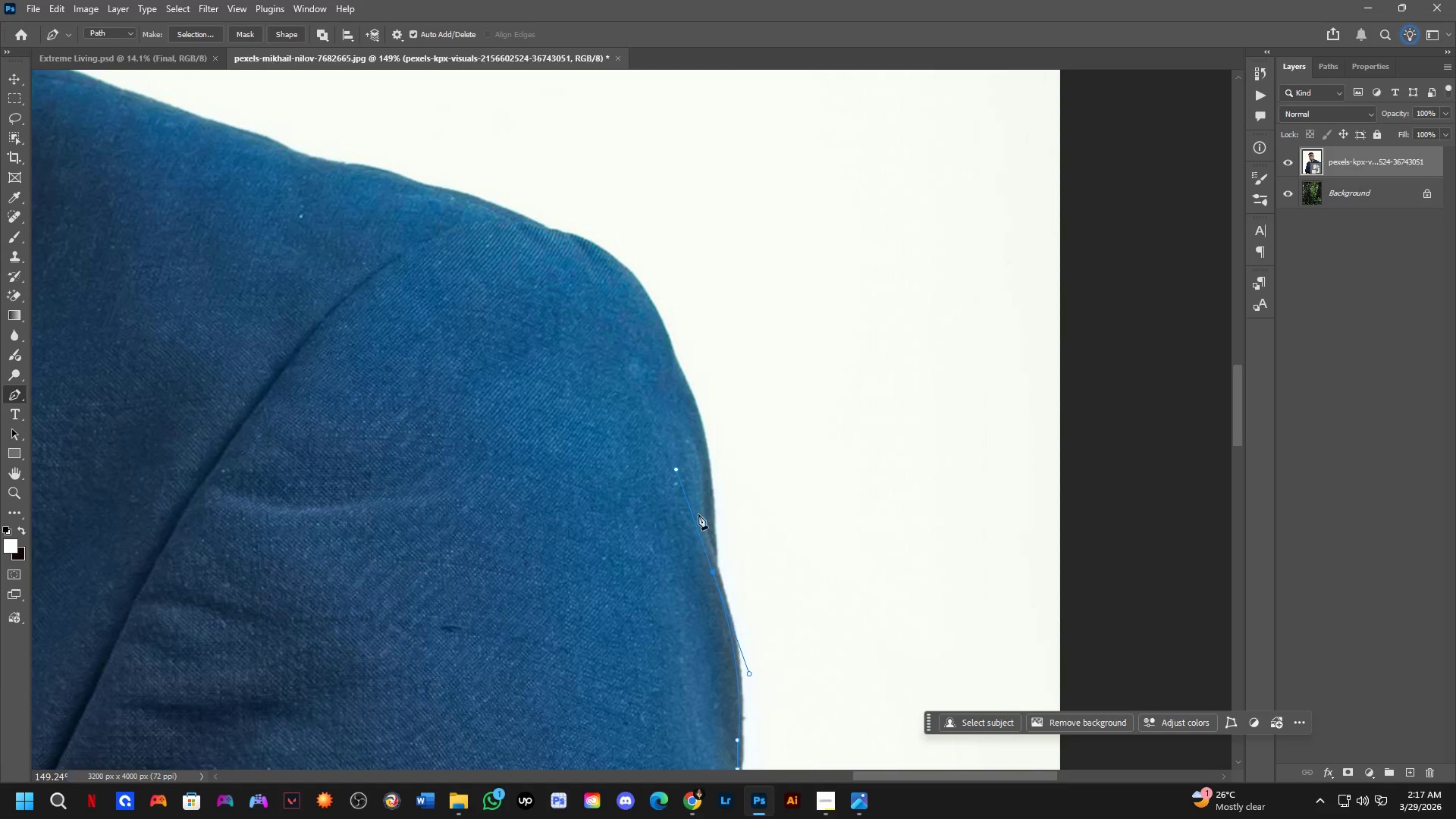 
left_click_drag(start_coordinate=[726, 270], to_coordinate=[774, 611])
 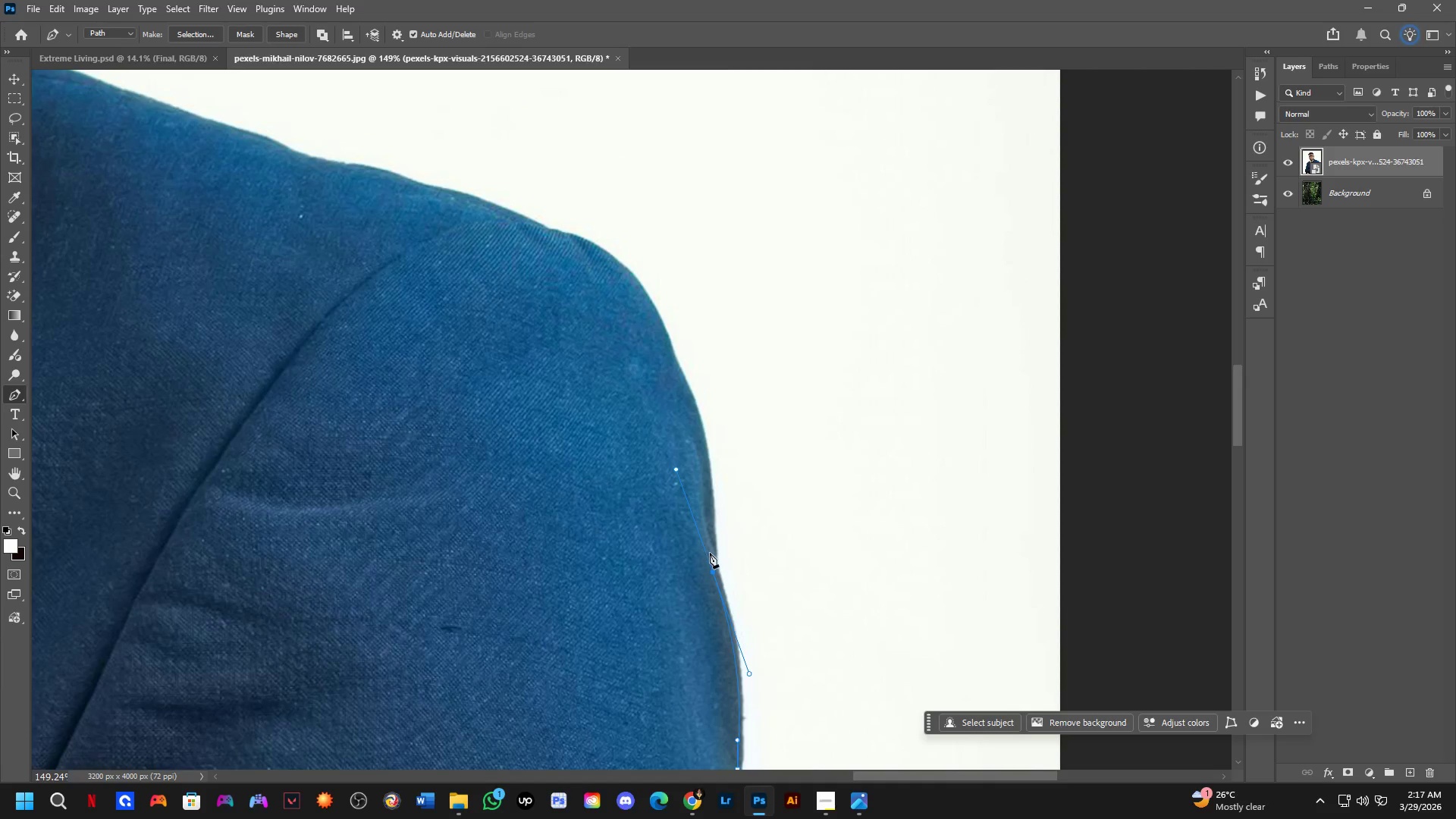 
hold_key(key=AltLeft, duration=0.47)
left_click([714, 568])
 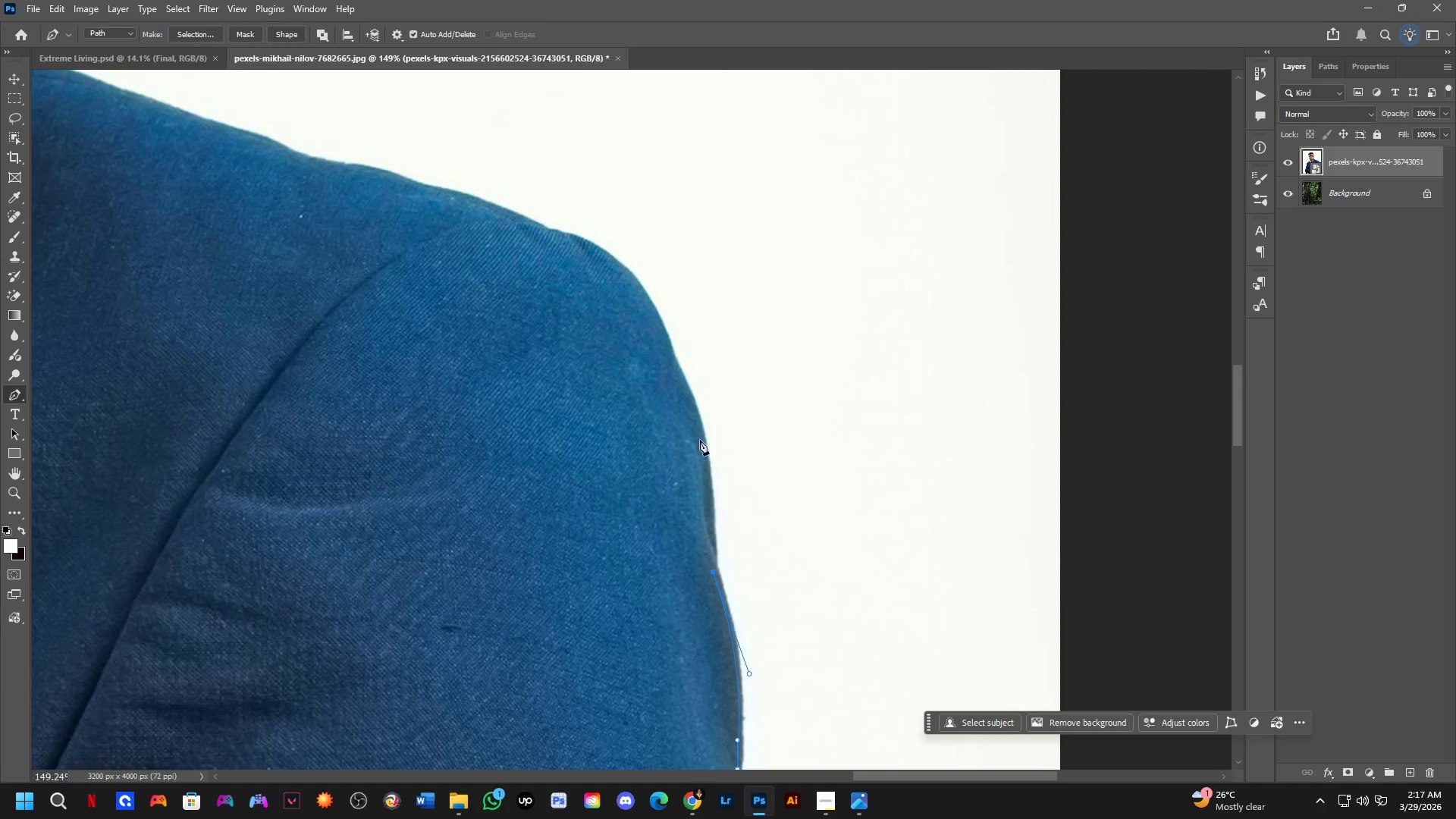 
left_click_drag(start_coordinate=[692, 412], to_coordinate=[668, 359])
 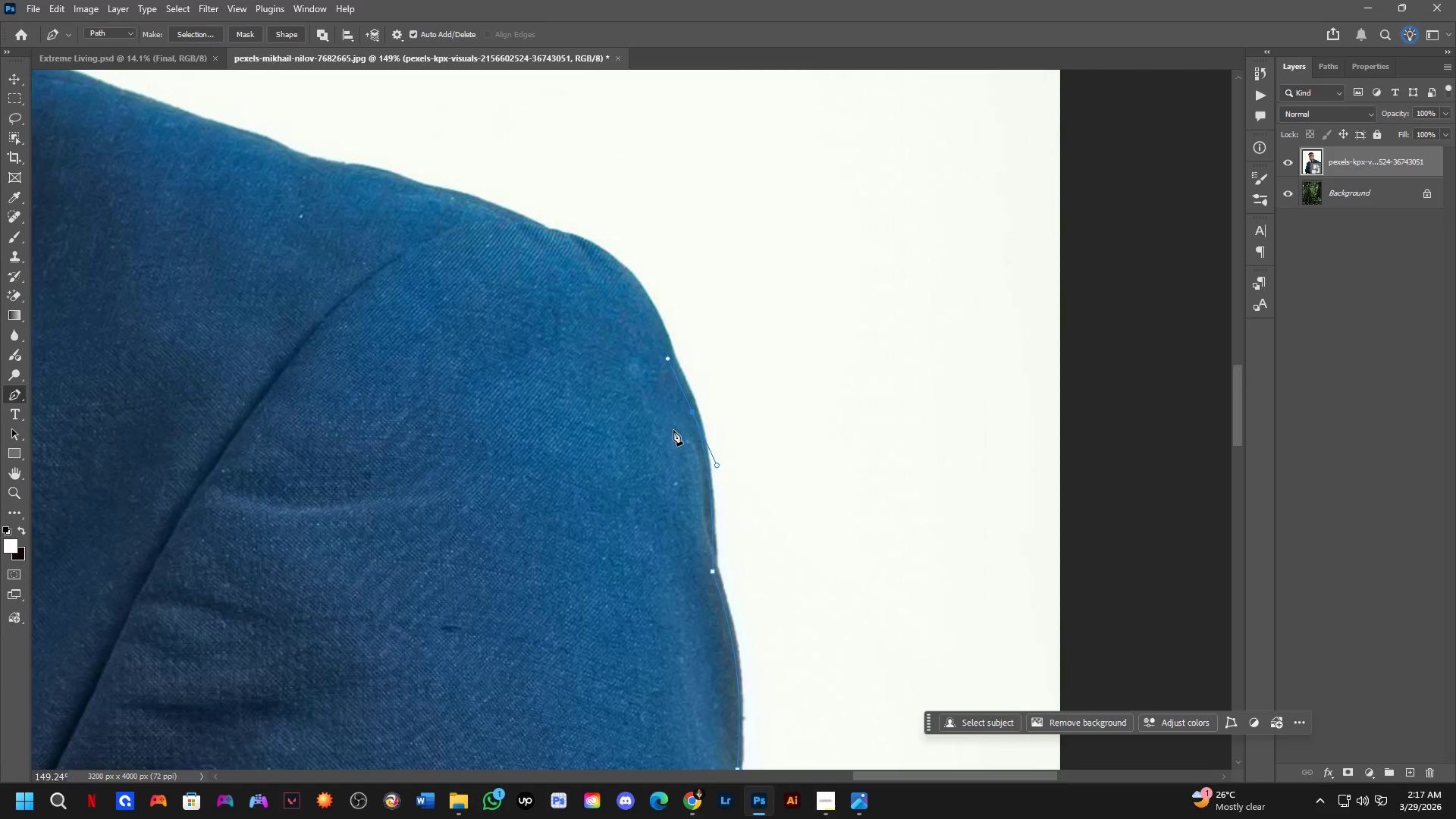 
hold_key(key=AltLeft, duration=0.88)
left_click([692, 414])
 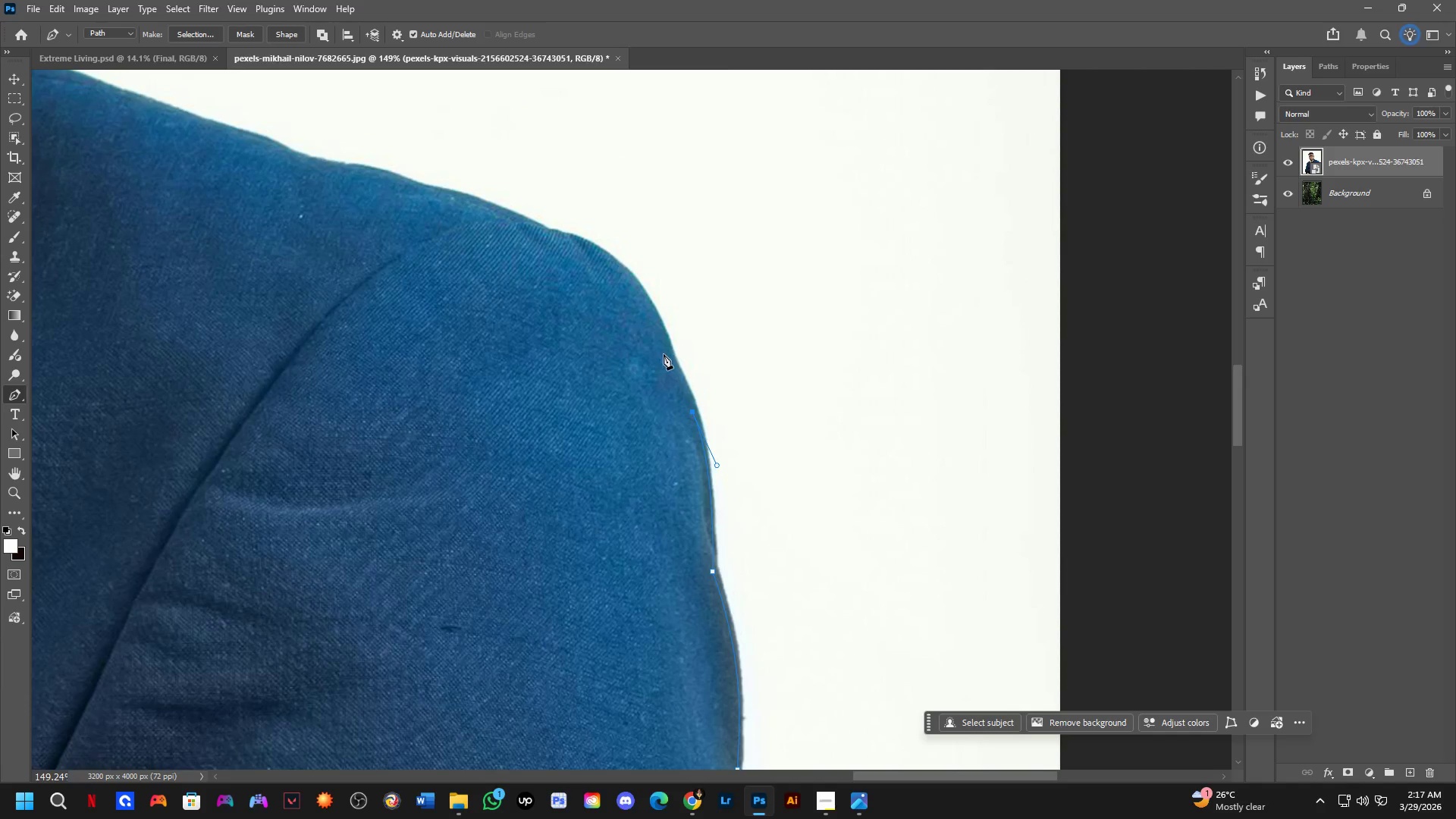 
left_click_drag(start_coordinate=[667, 353], to_coordinate=[654, 334])
 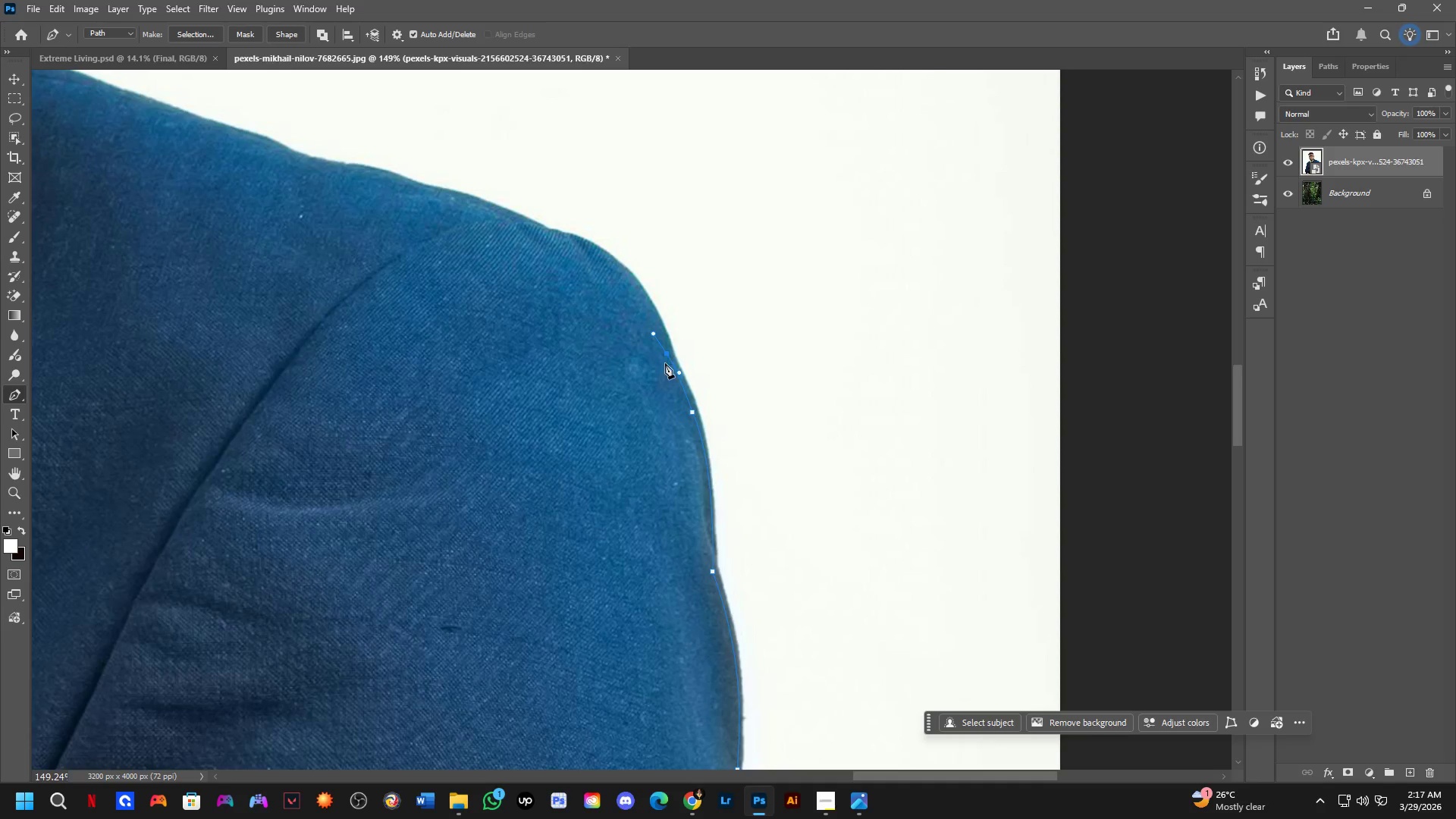 
hold_key(key=AltLeft, duration=0.56)
left_click([667, 357])
 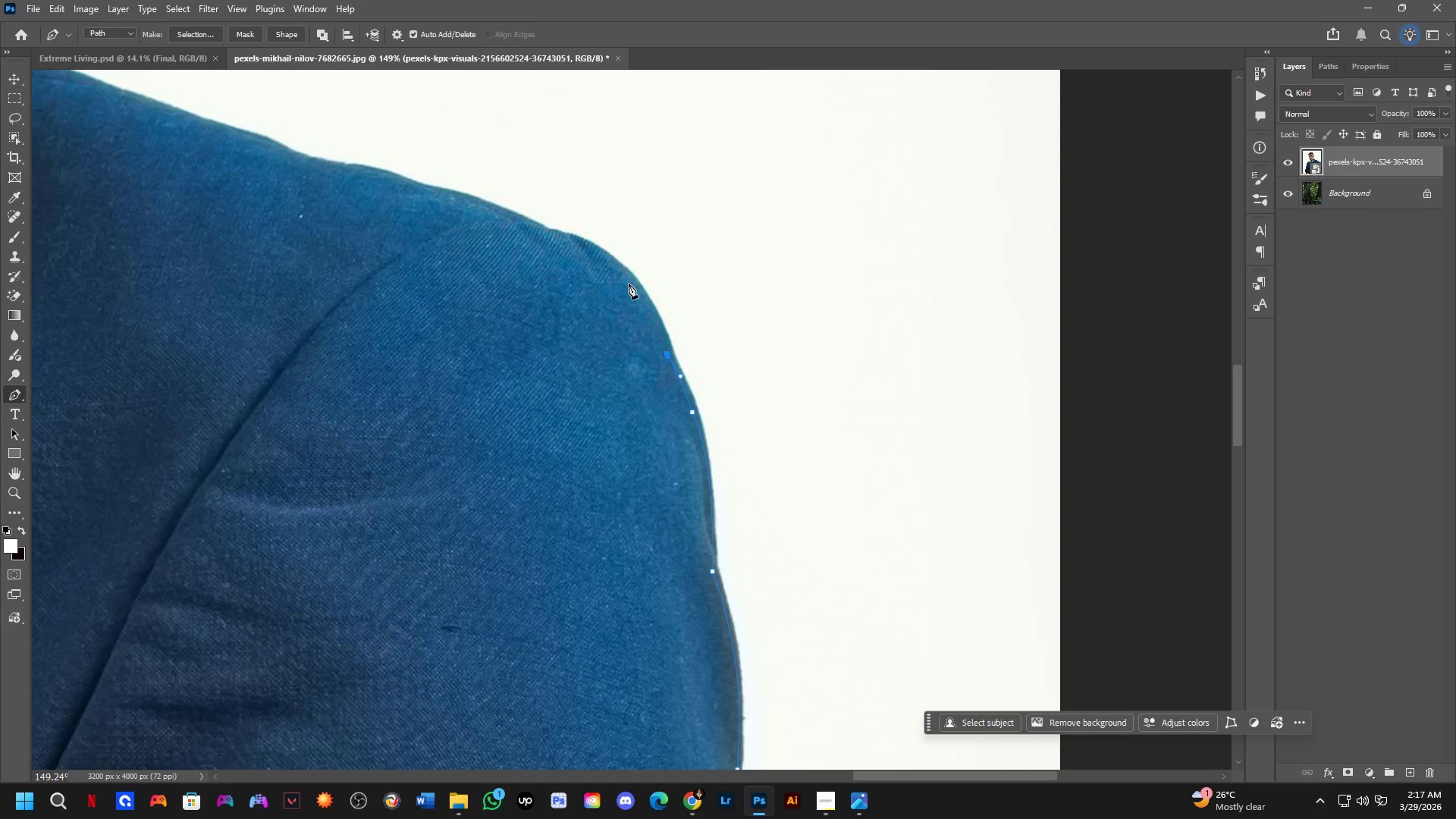 
key(Control+ControlLeft)
 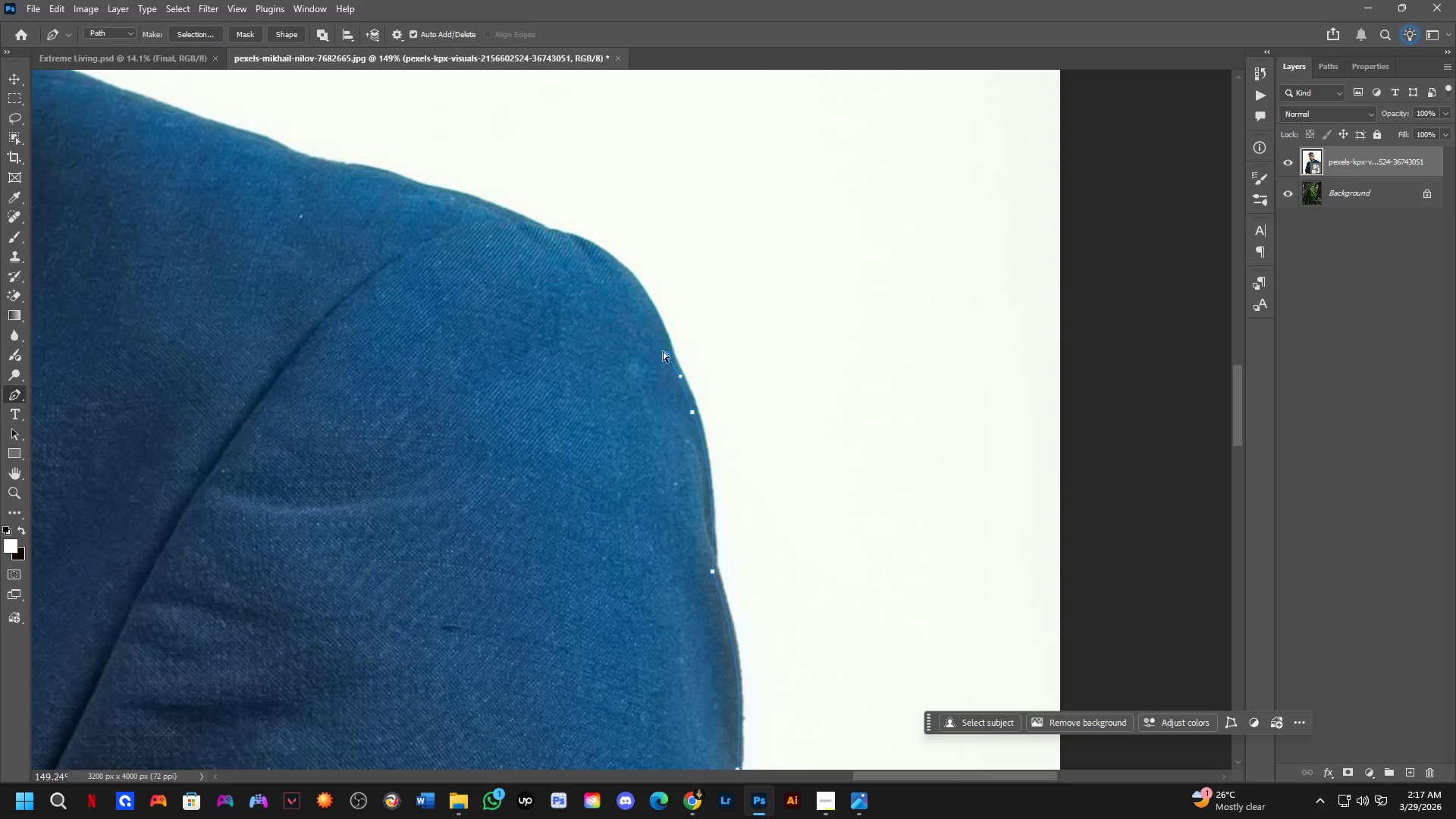 
key(Control+Z)
 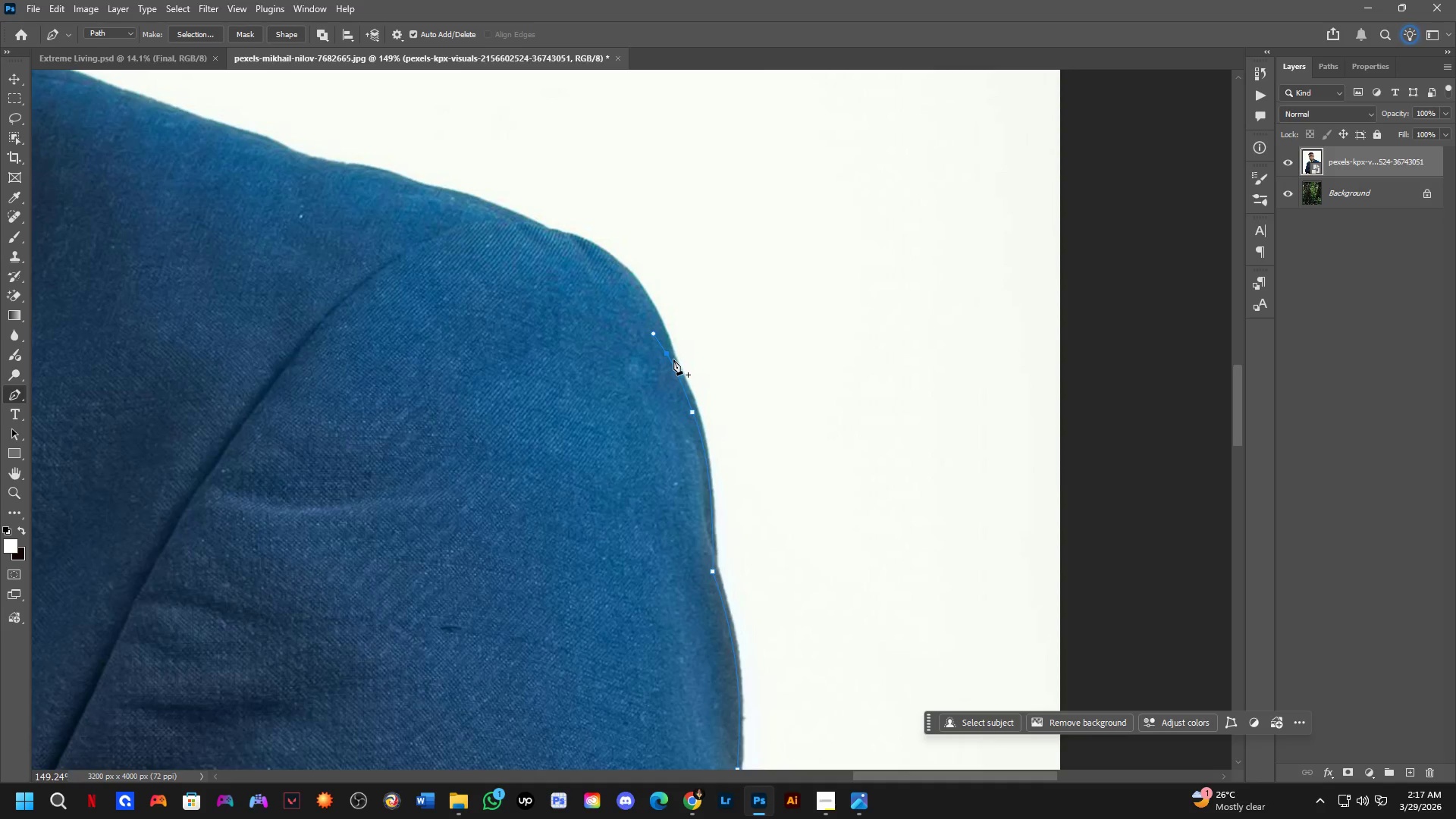 
key(Control+ControlLeft)
 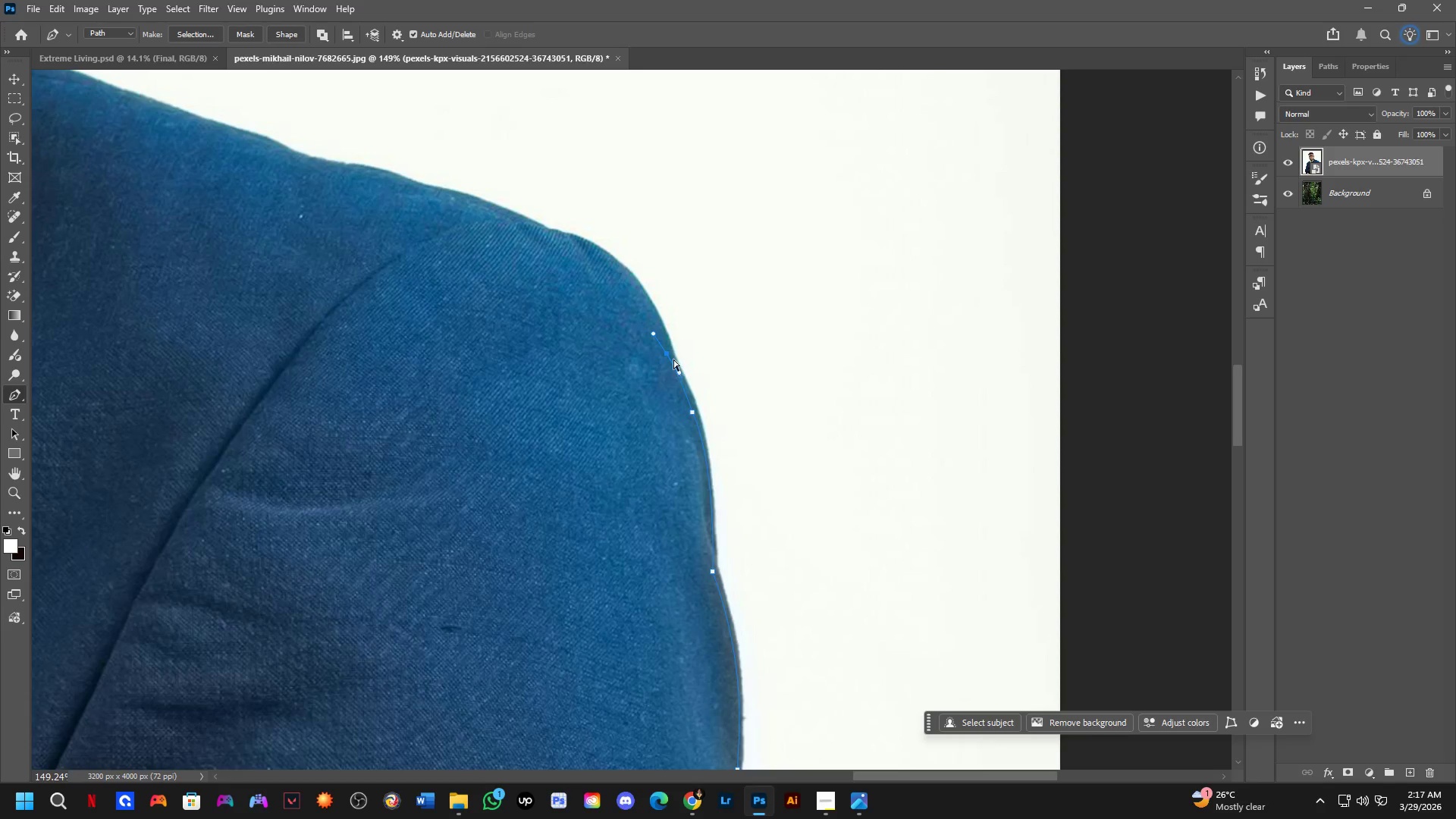 
key(Control+Z)
 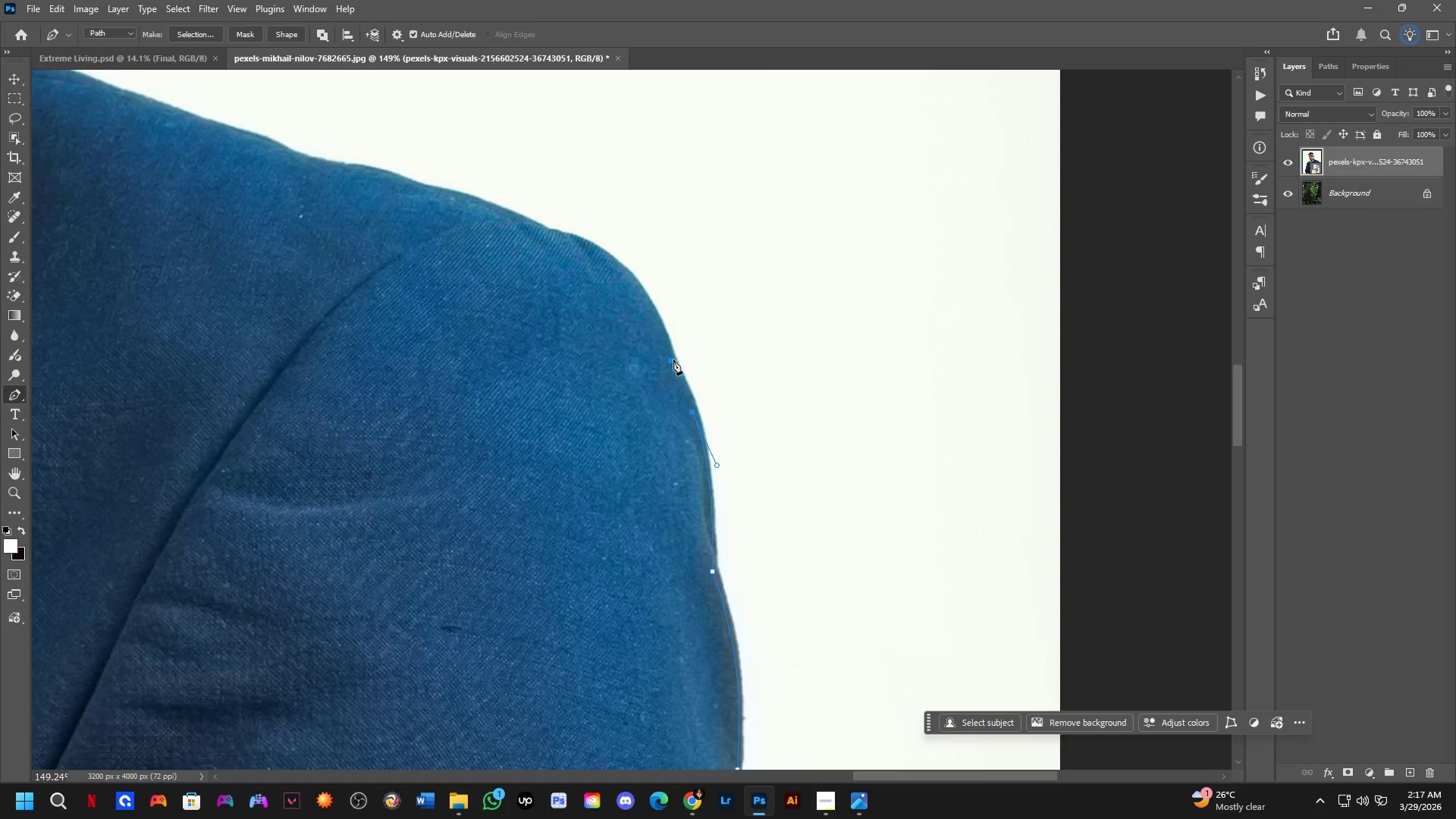 
left_click_drag(start_coordinate=[673, 359], to_coordinate=[662, 341])
 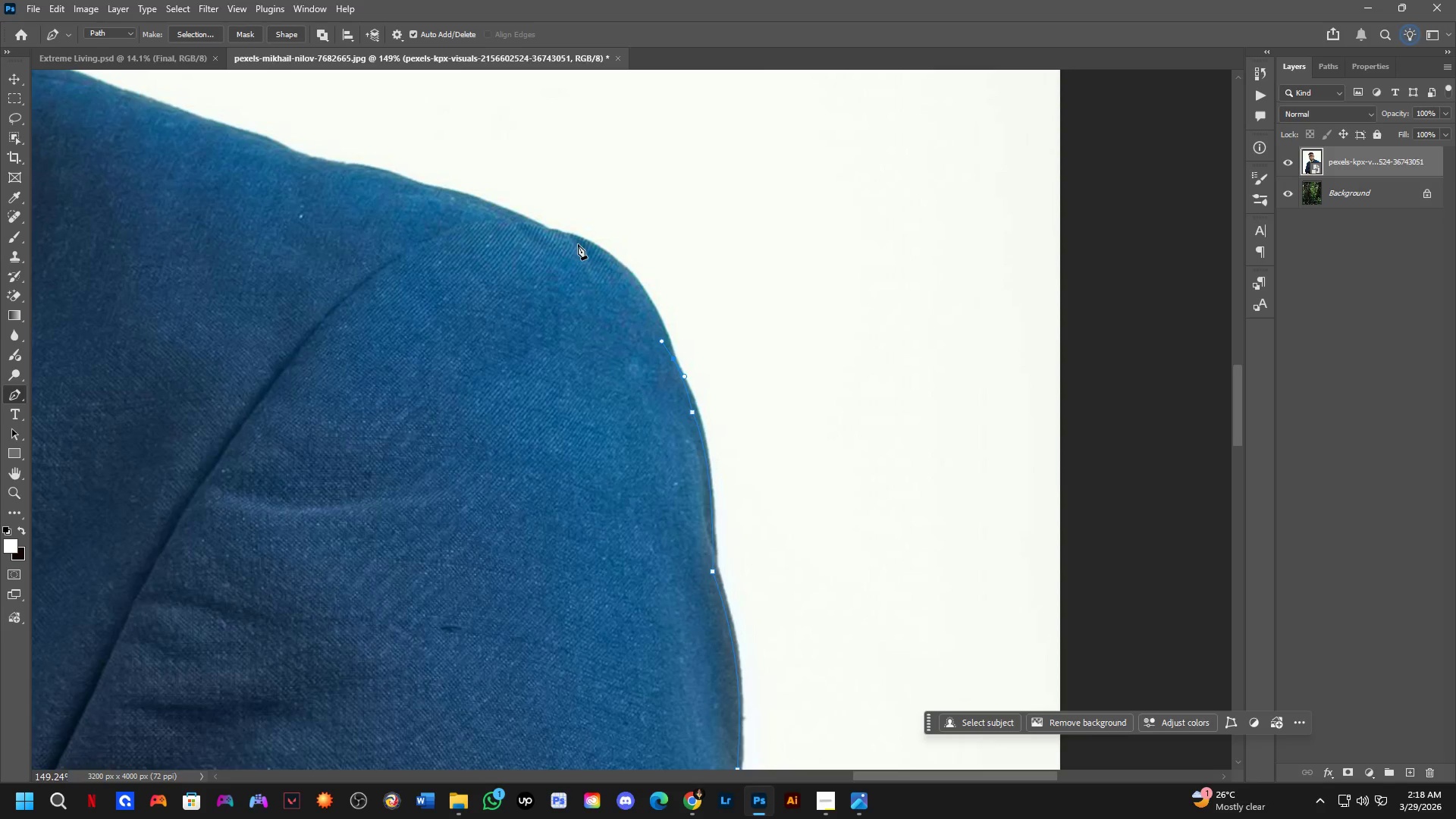 
left_click_drag(start_coordinate=[575, 240], to_coordinate=[495, 206])
 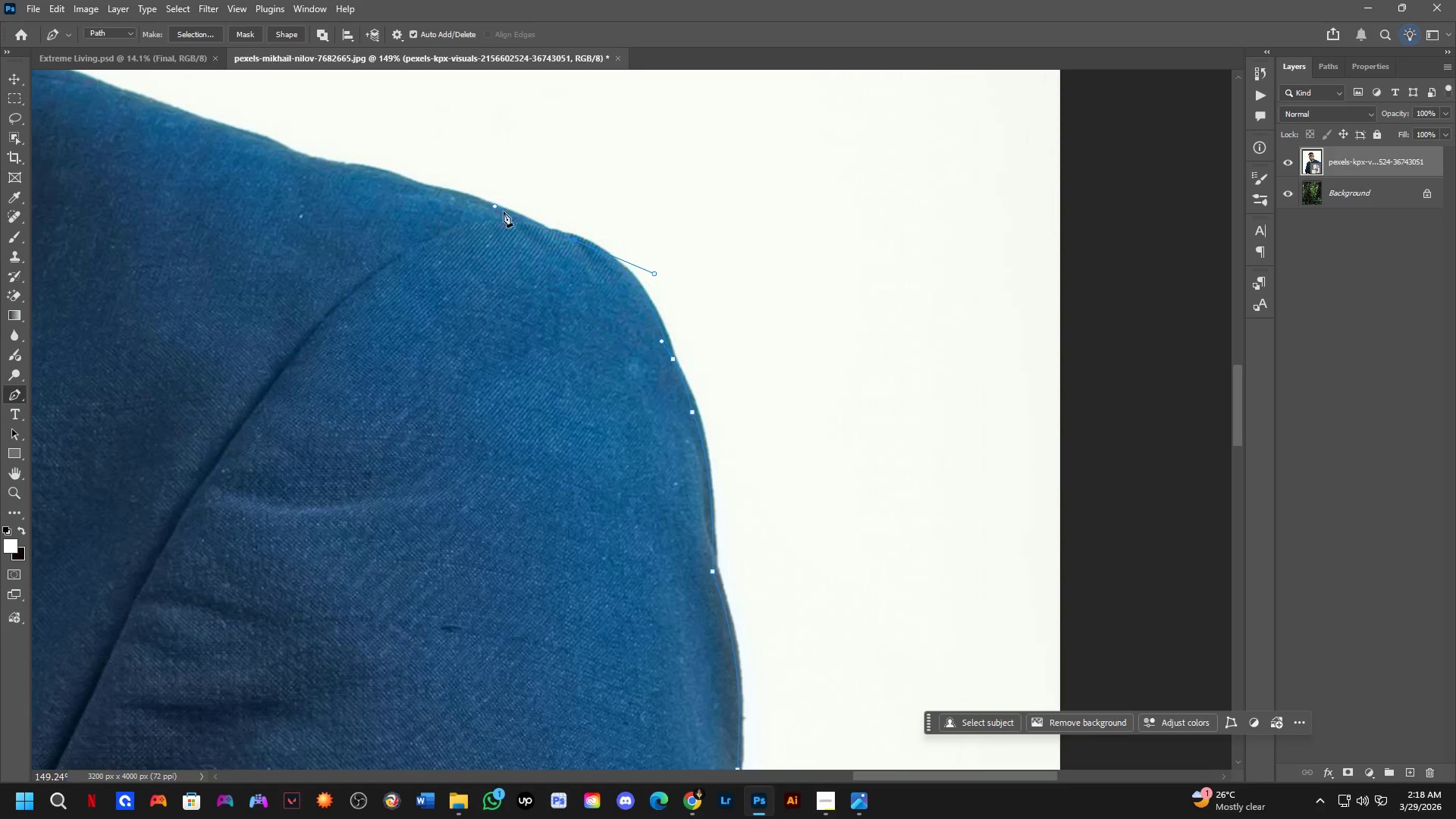 
hold_key(key=Space, duration=0.7)
 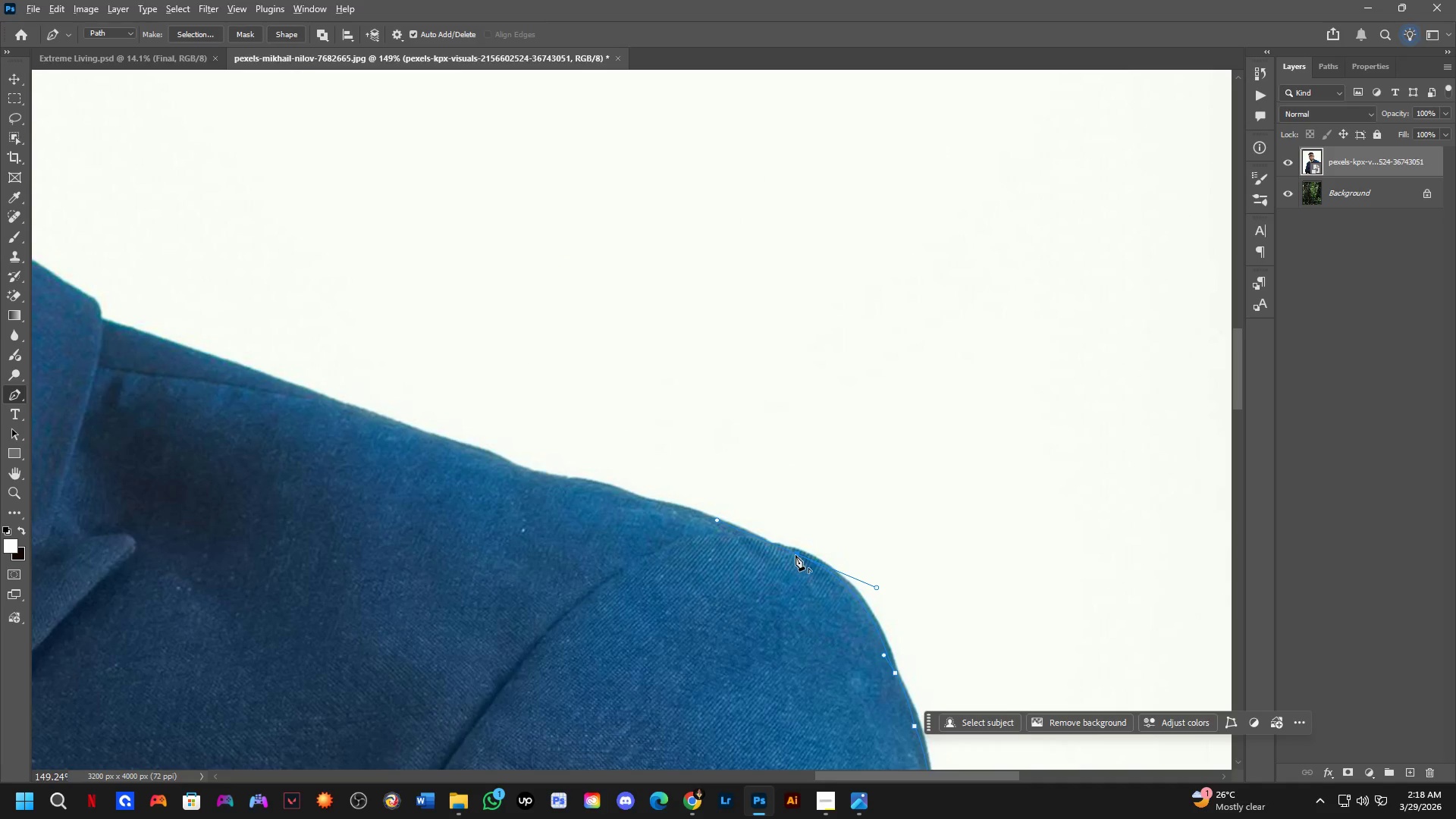 
left_click_drag(start_coordinate=[529, 276], to_coordinate=[752, 590])
 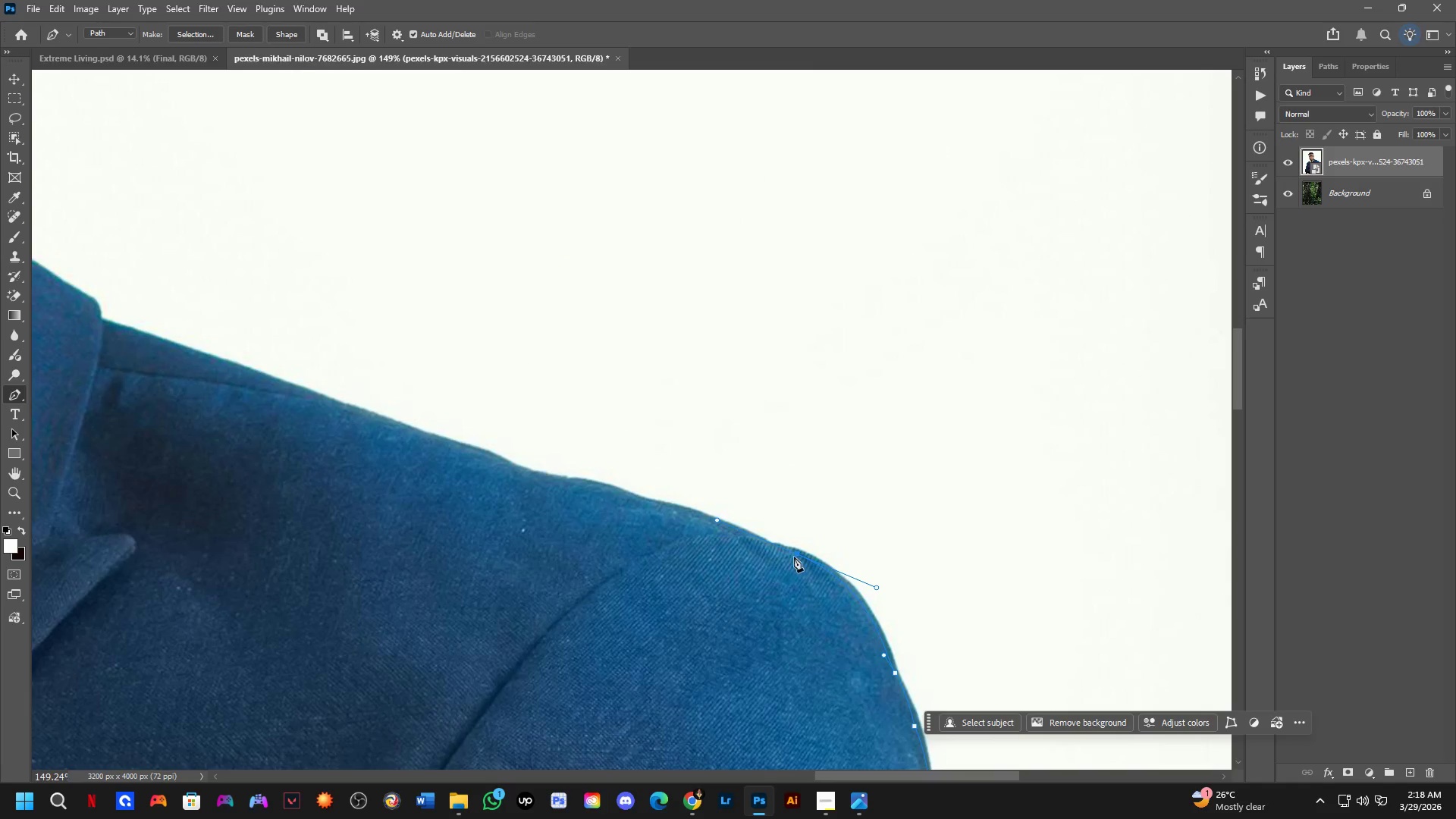 
hold_key(key=AltLeft, duration=0.36)
left_click([795, 555])
 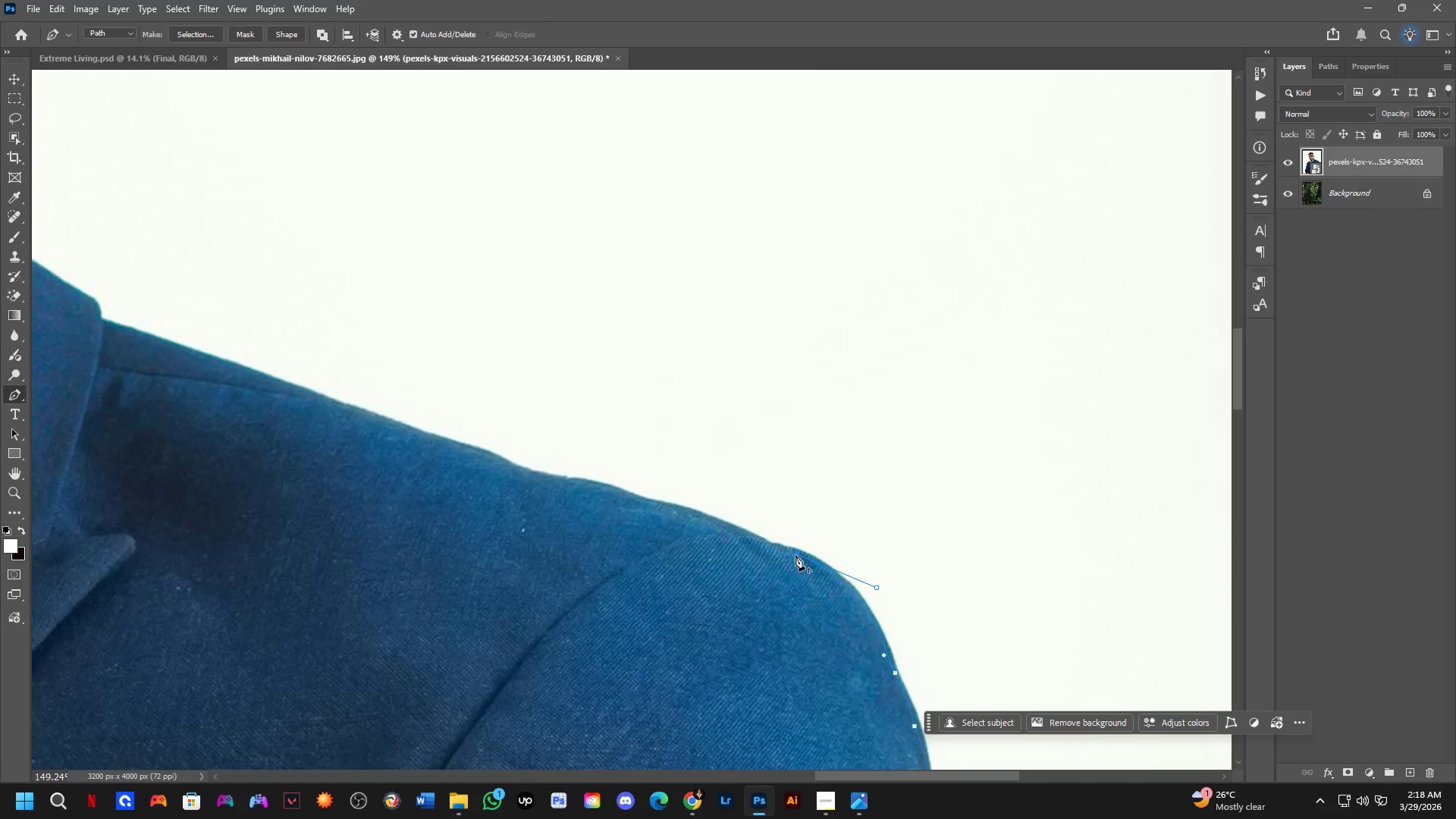 
key(Alt+AltLeft)
 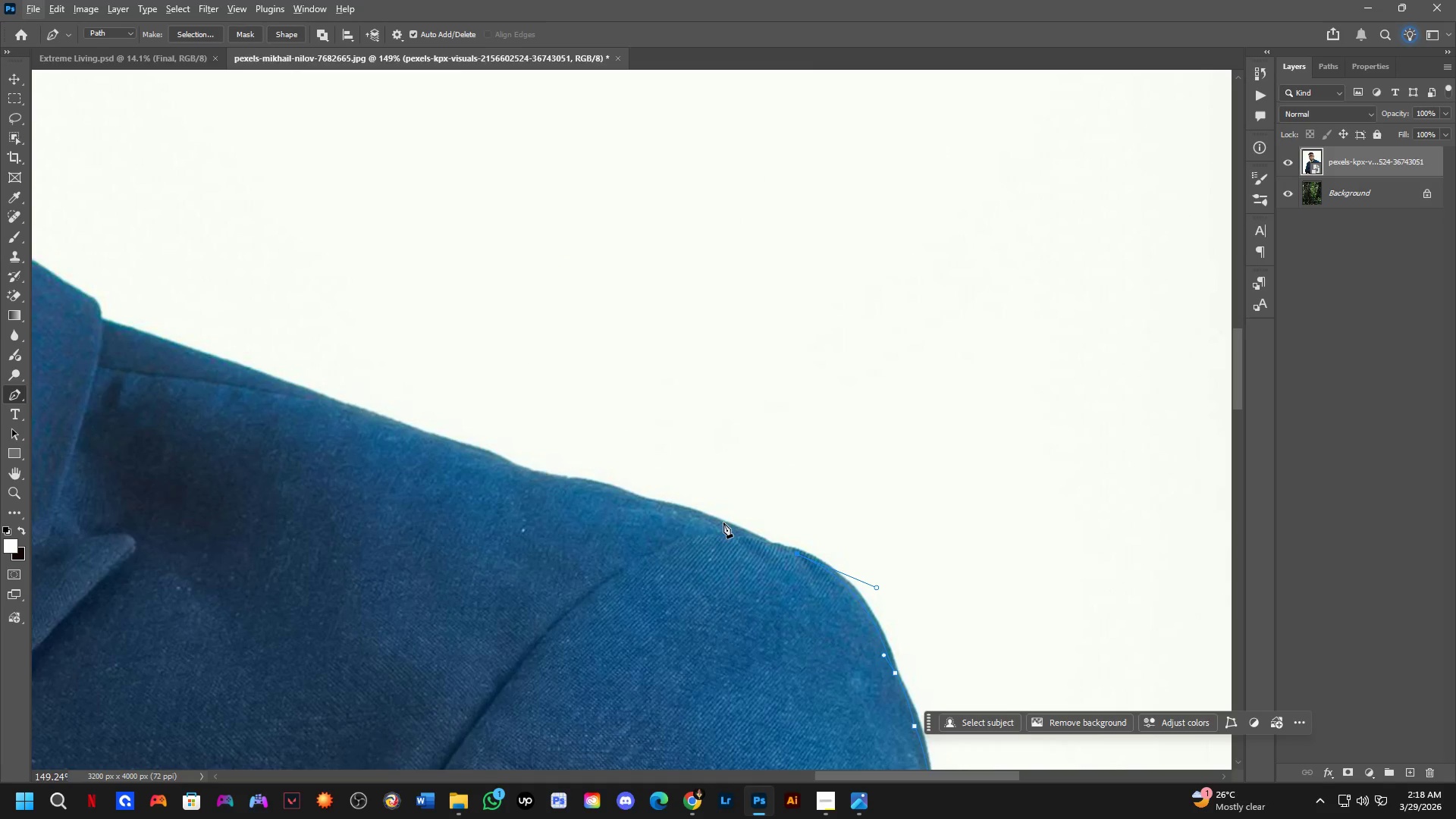 
left_click_drag(start_coordinate=[723, 522], to_coordinate=[696, 505])
 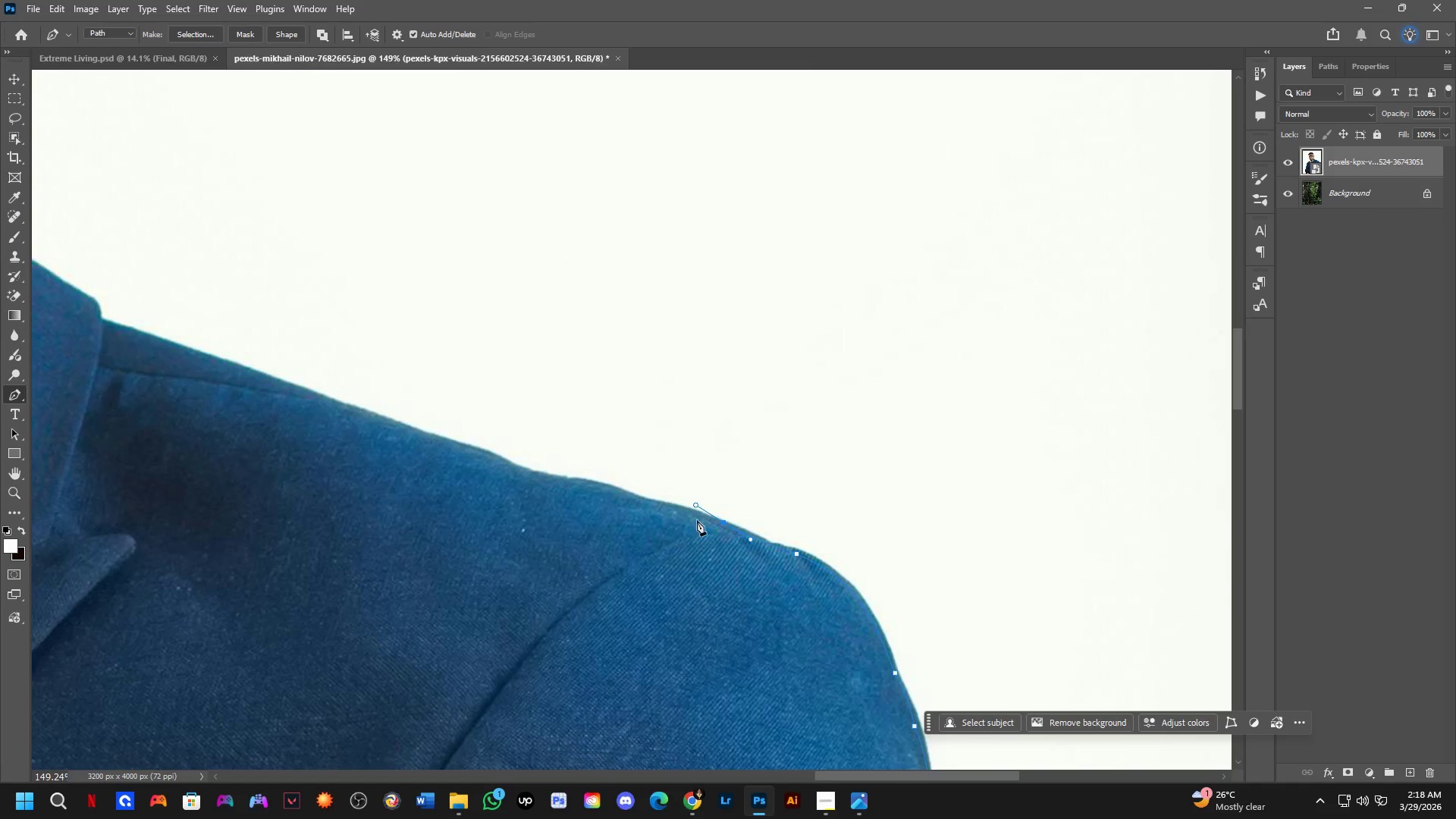 
key(Control+ControlLeft)
 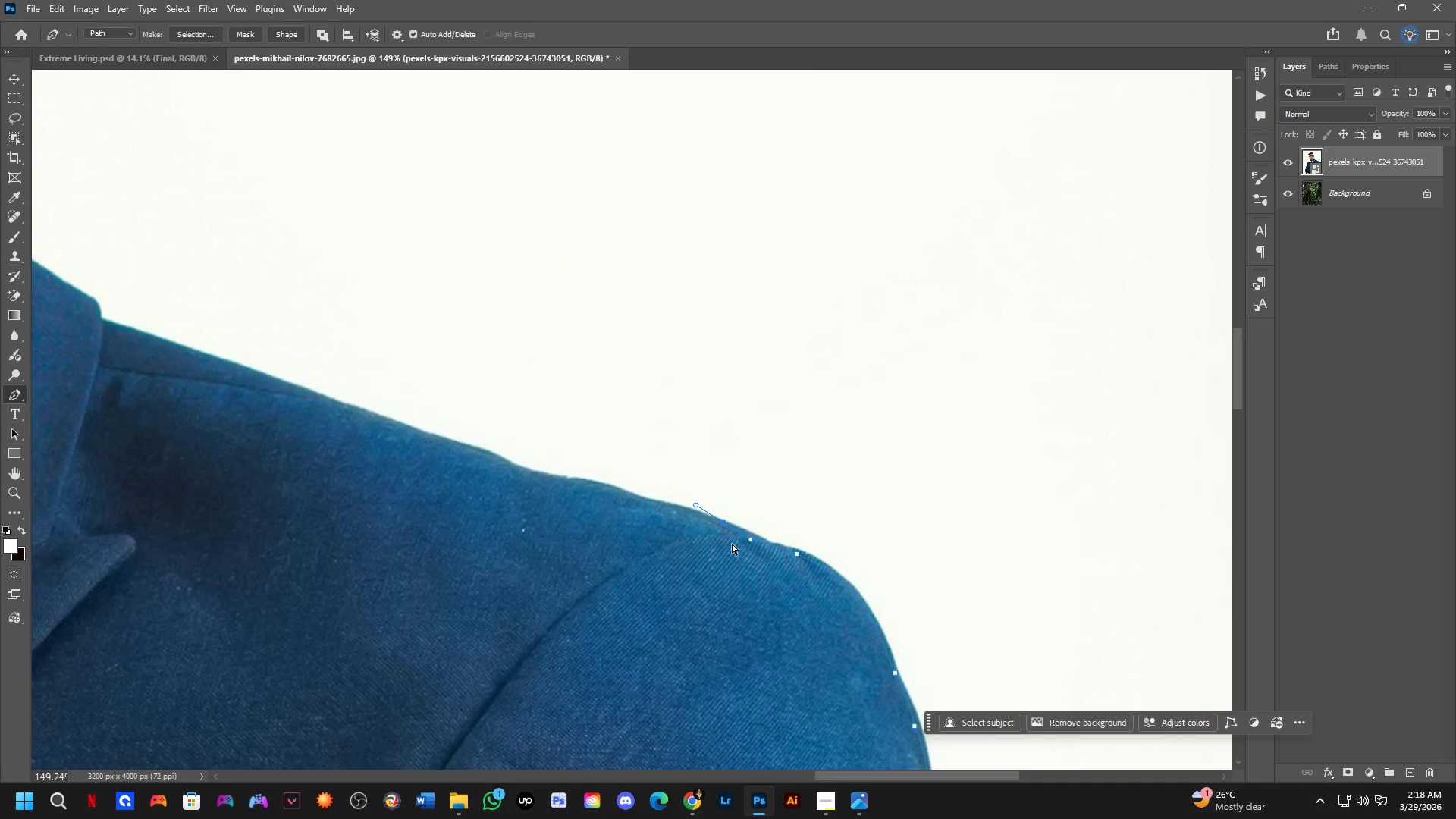 
key(Control+Z)
 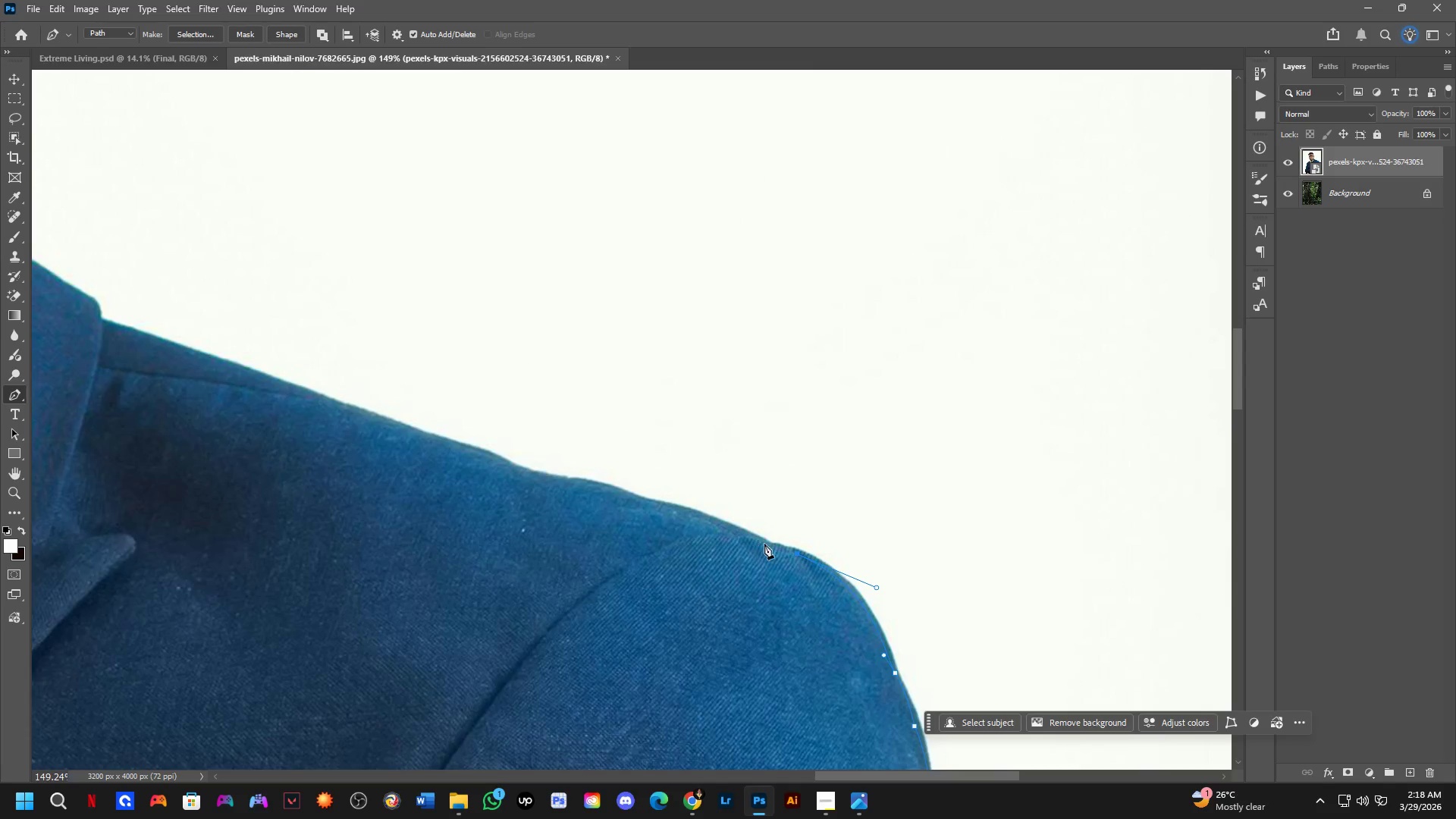 
left_click_drag(start_coordinate=[767, 535], to_coordinate=[745, 530])
 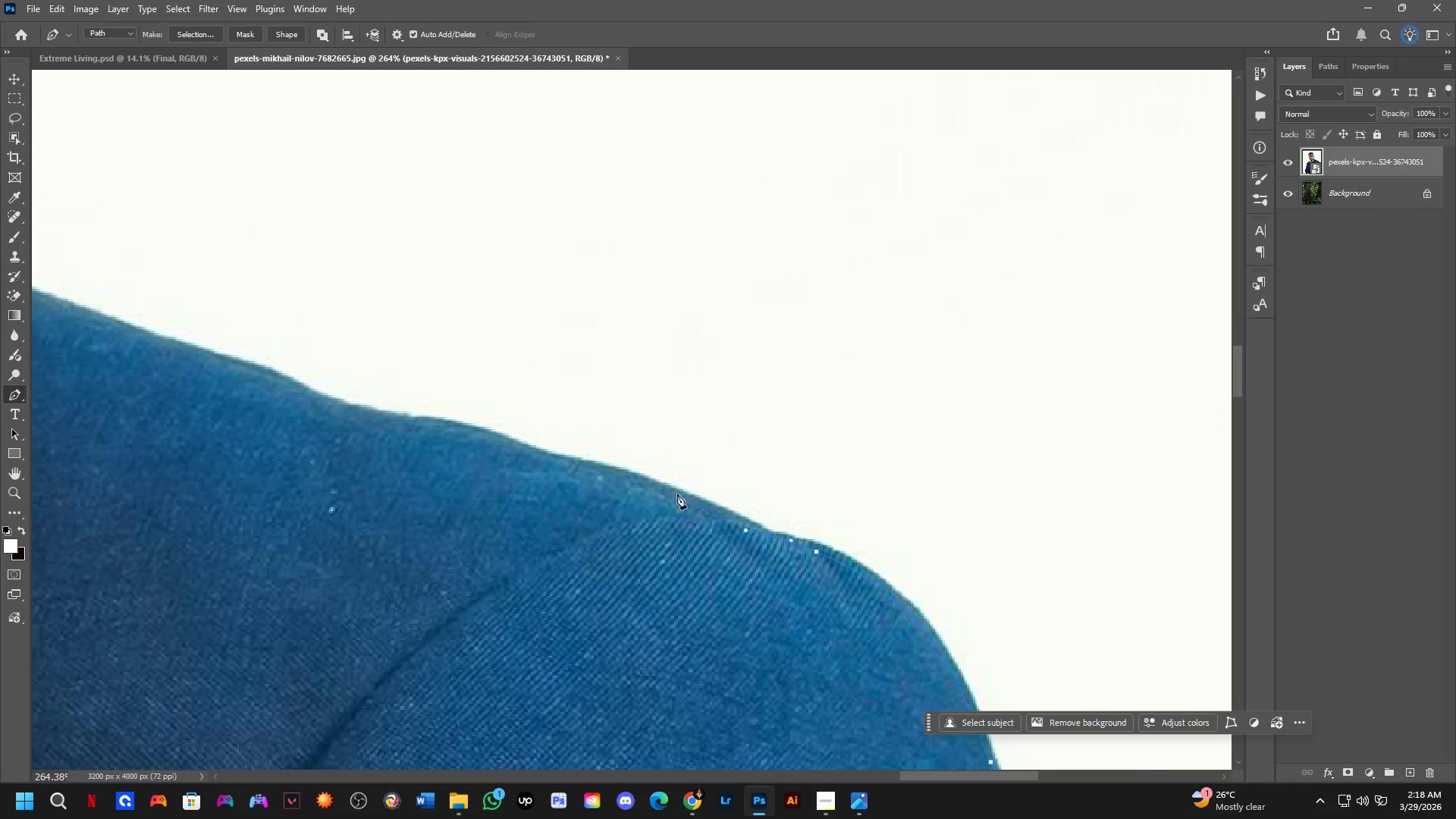 
scroll: coordinate [774, 557], scroll_direction: up, amount: 6.0
 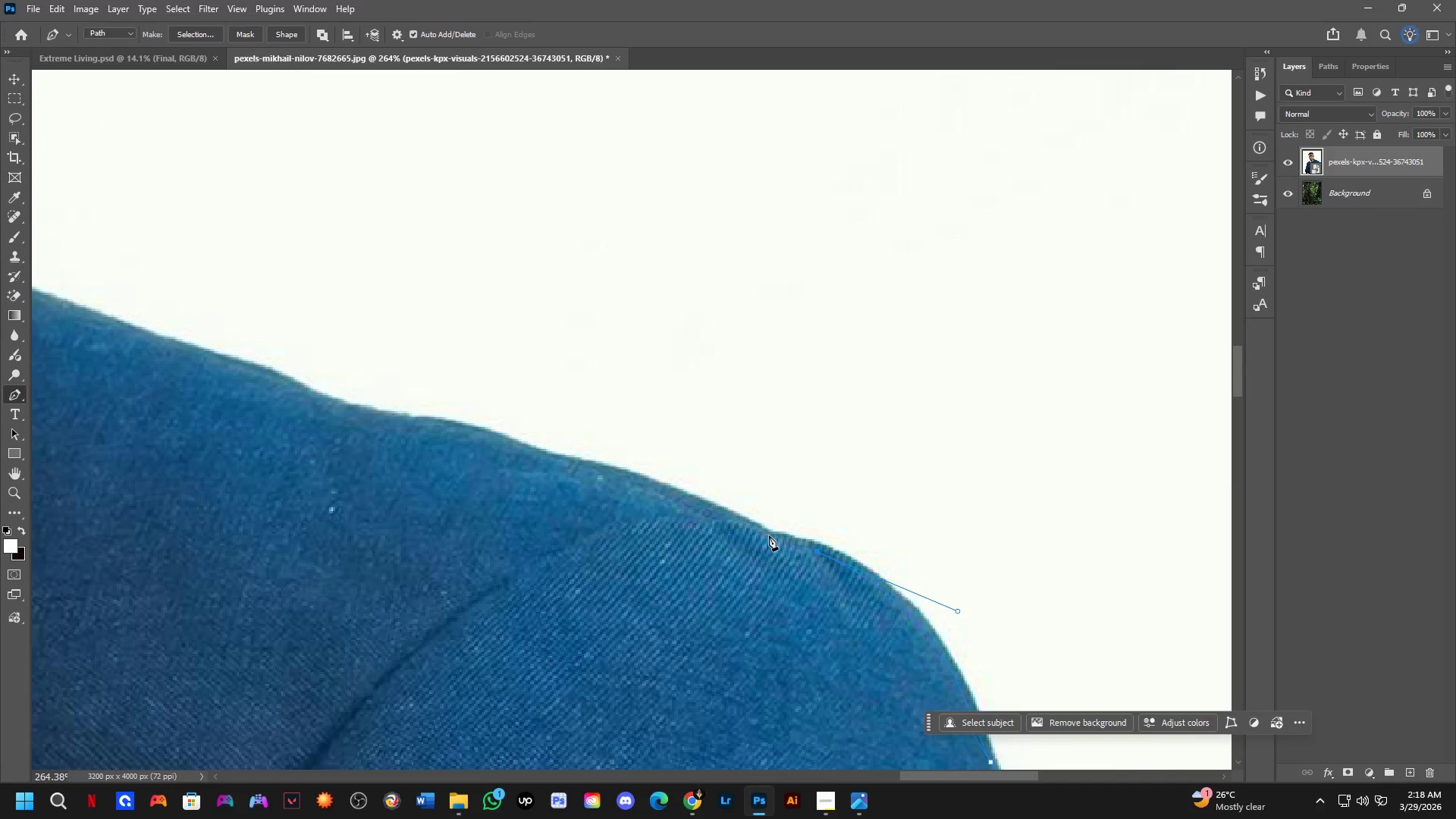 
left_click_drag(start_coordinate=[669, 490], to_coordinate=[620, 475])
 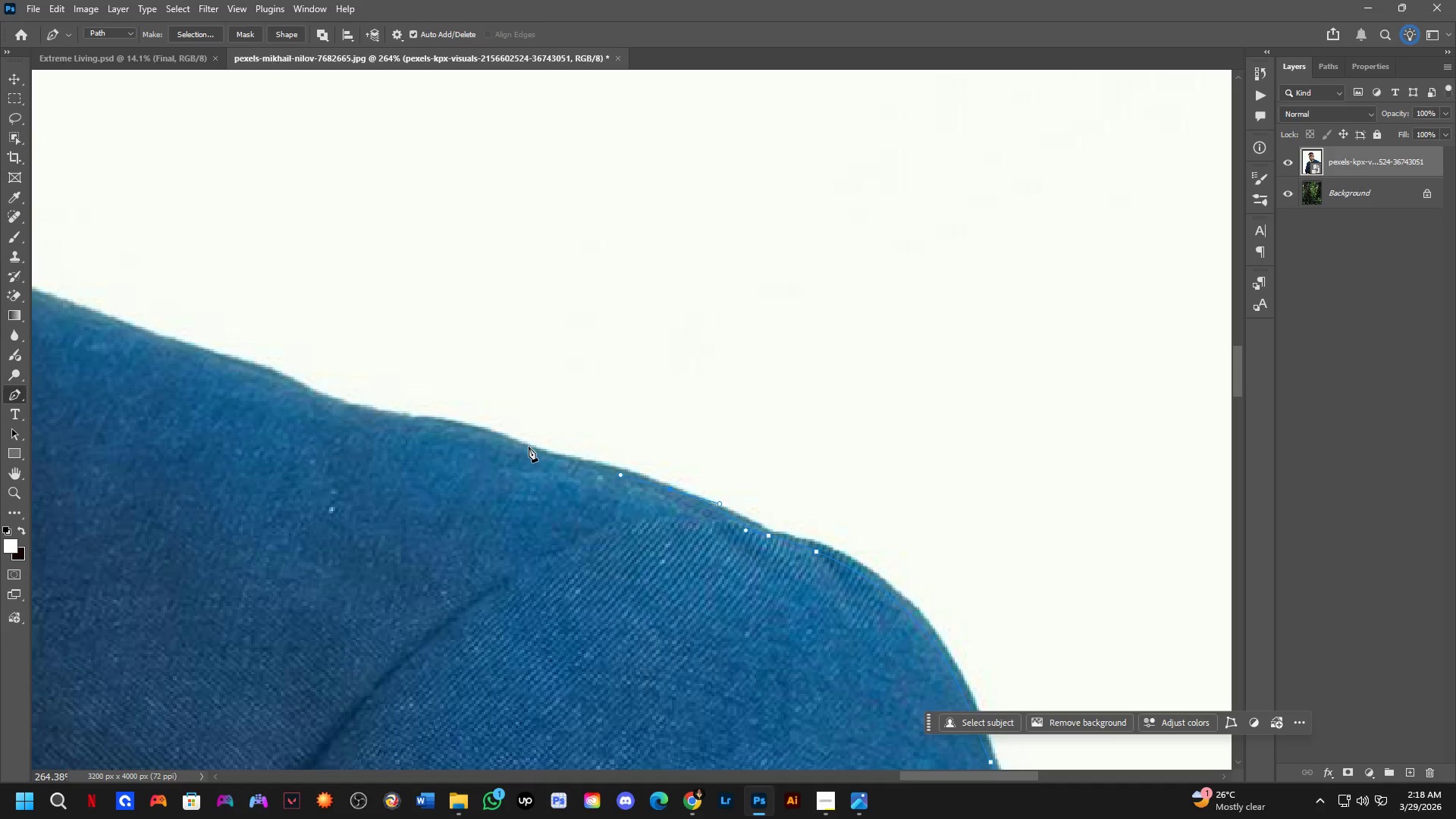 
left_click_drag(start_coordinate=[512, 444], to_coordinate=[487, 435])
 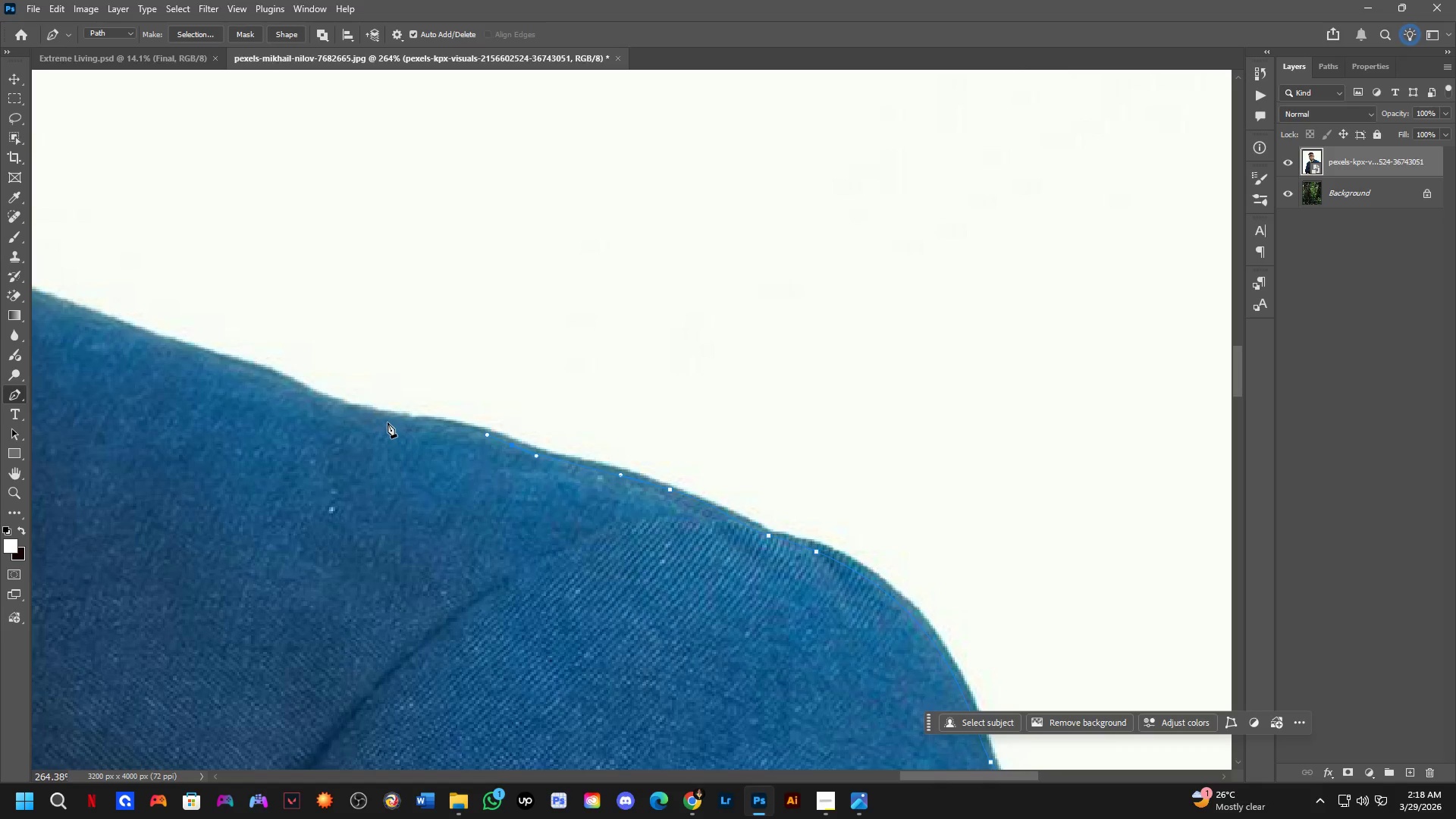 
left_click_drag(start_coordinate=[381, 418], to_coordinate=[335, 416])
 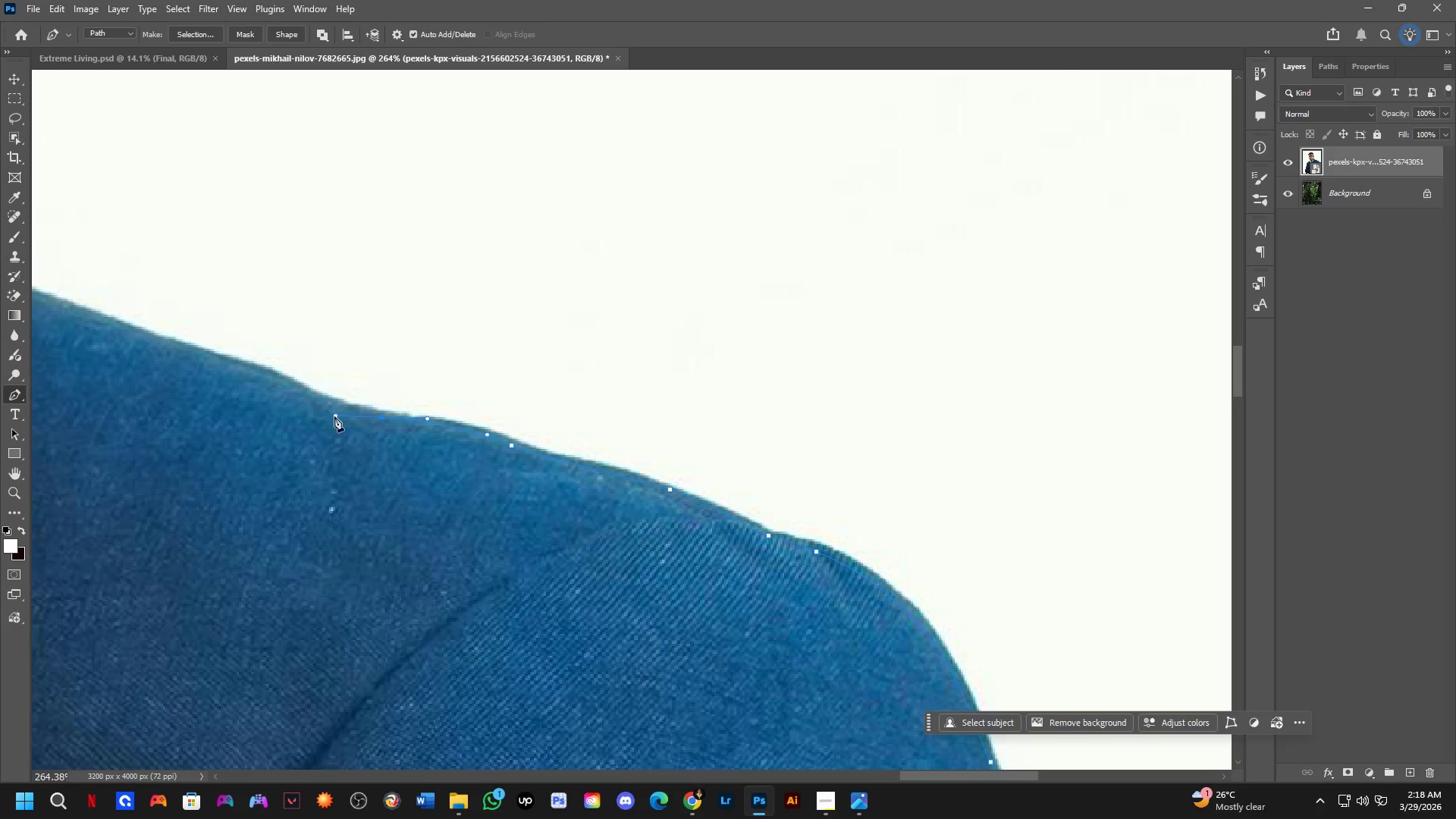 
hold_key(key=Space, duration=0.56)
 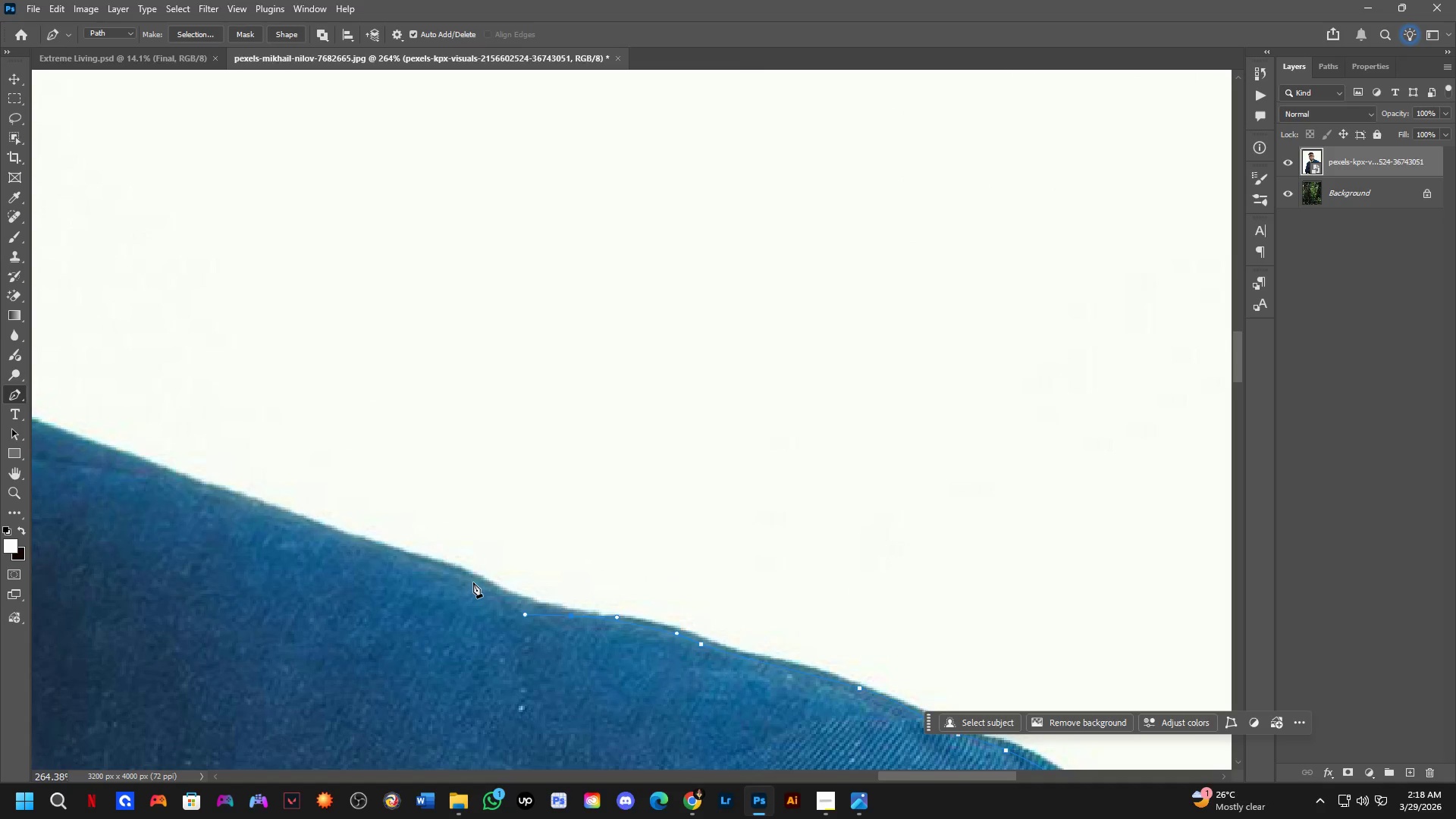 
left_click_drag(start_coordinate=[336, 441], to_coordinate=[526, 639])
 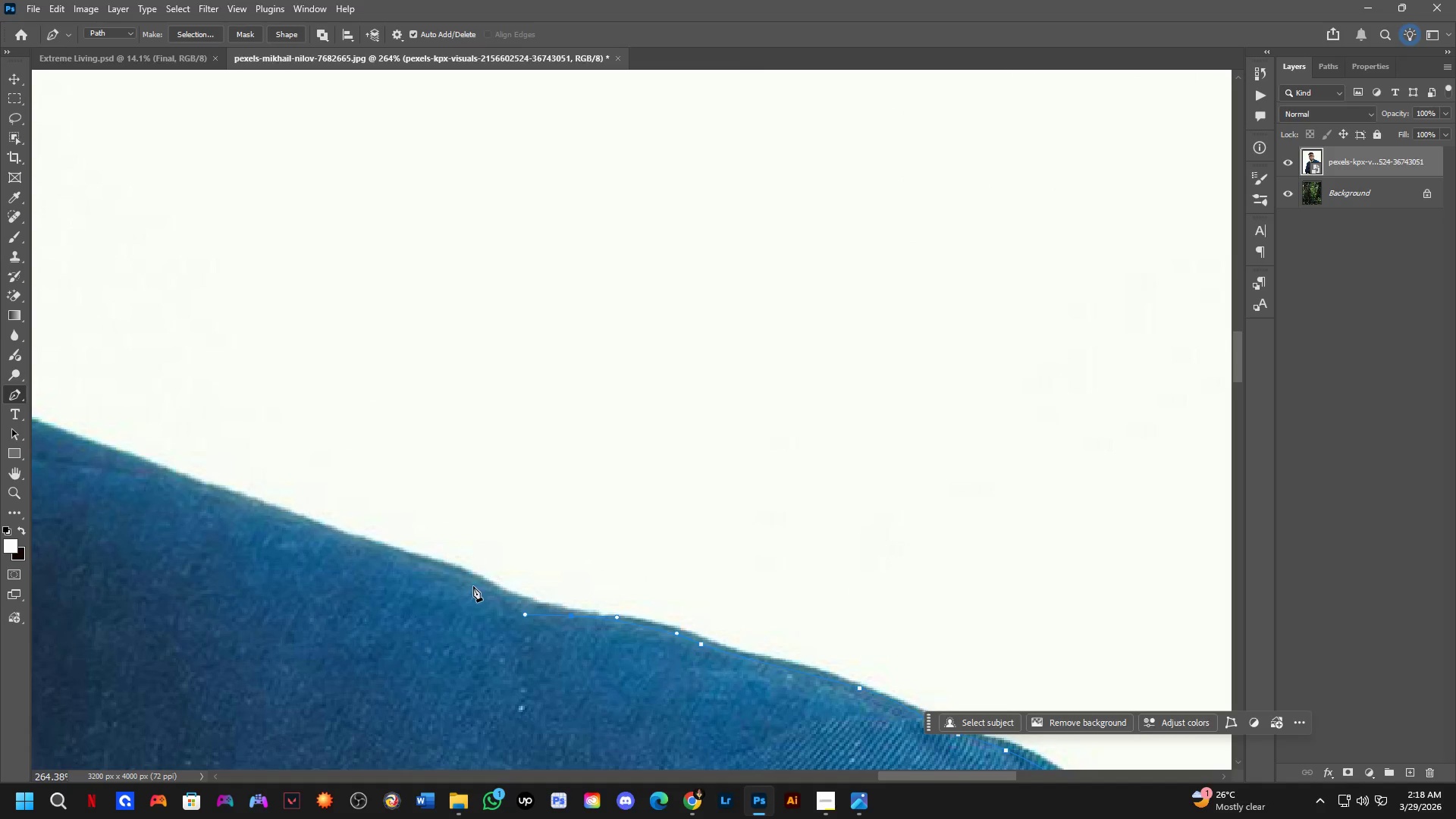 
left_click([473, 582])
 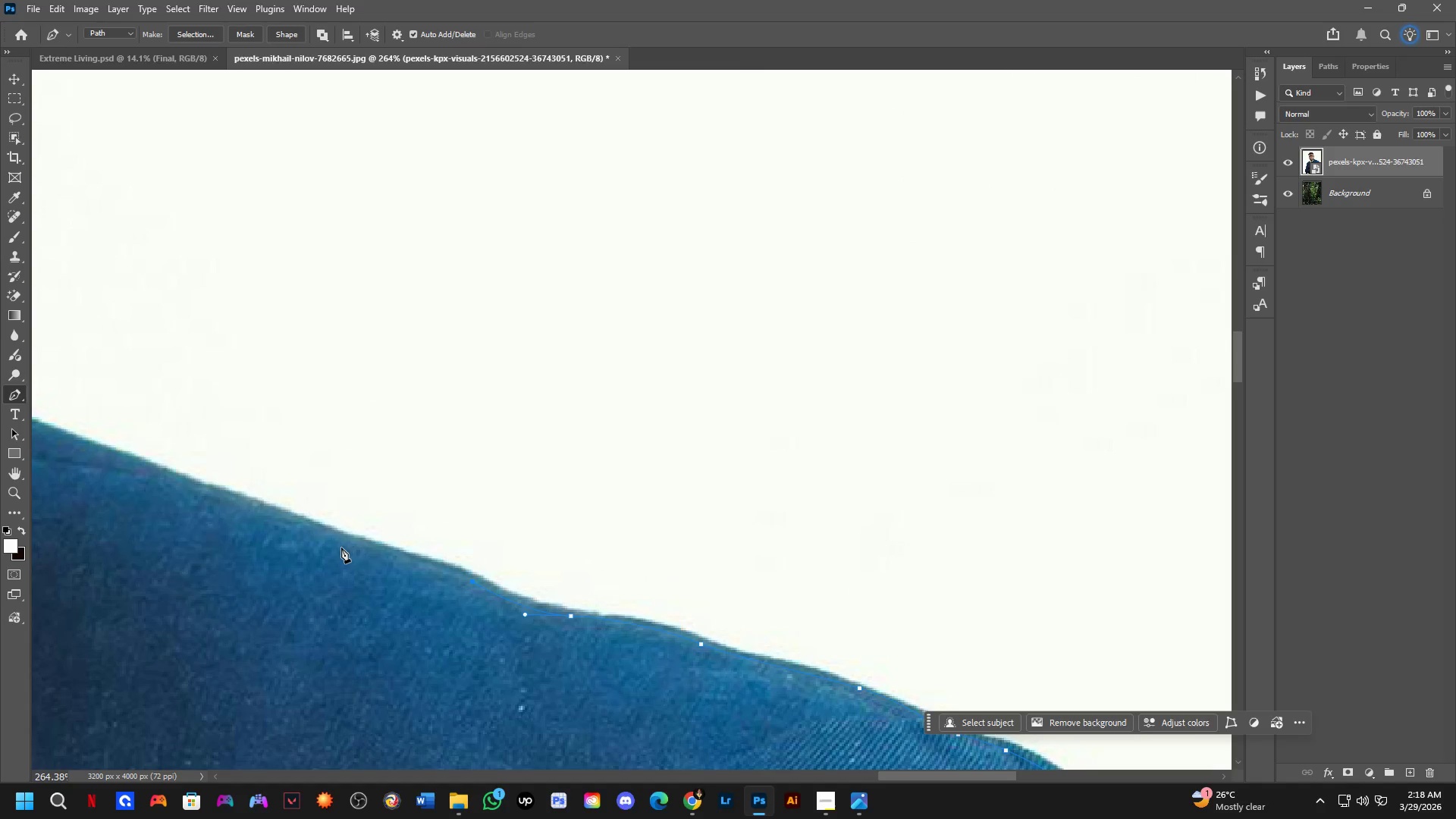 
left_click_drag(start_coordinate=[343, 541], to_coordinate=[264, 524])
 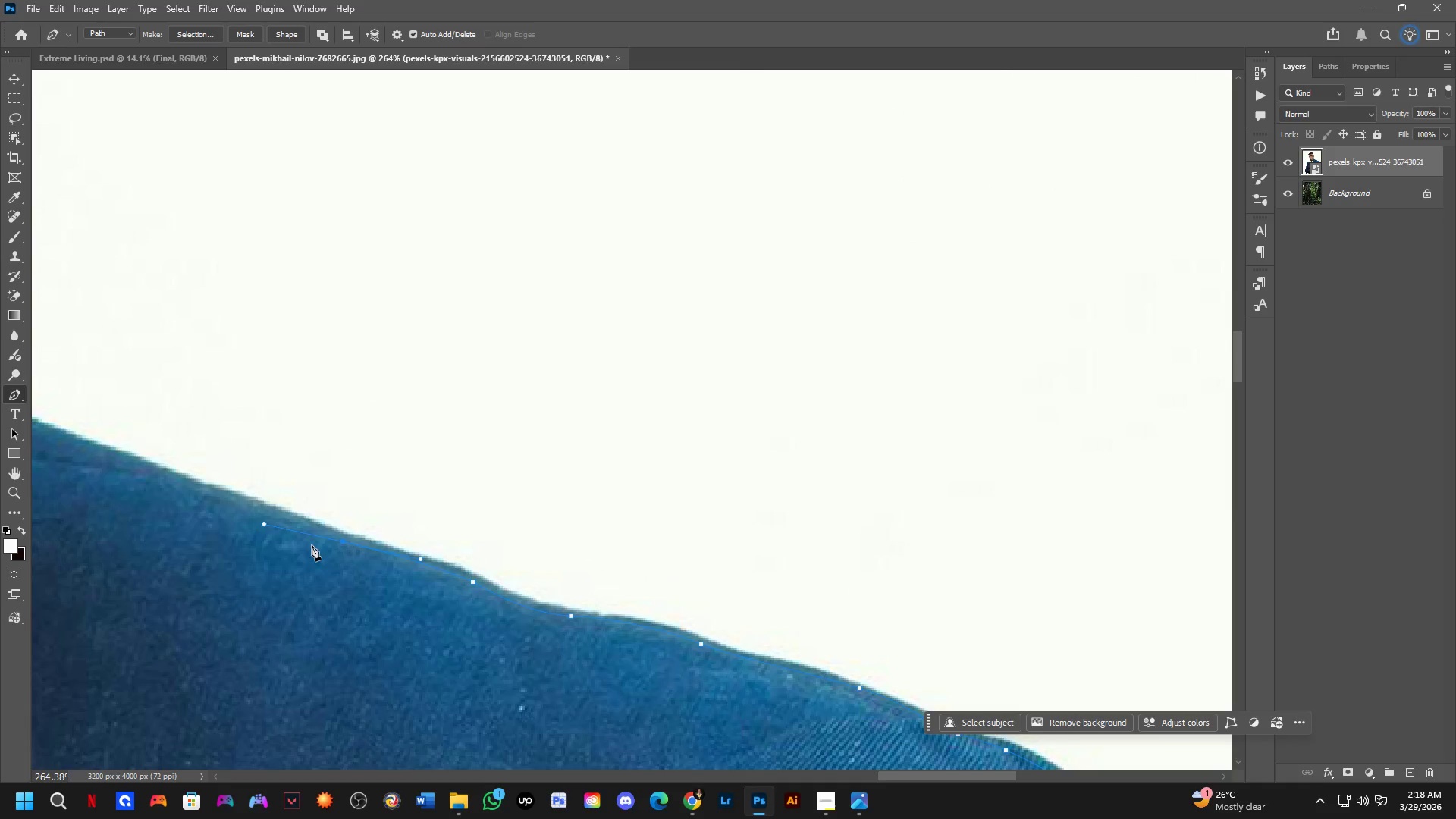 
hold_key(key=Space, duration=0.45)
 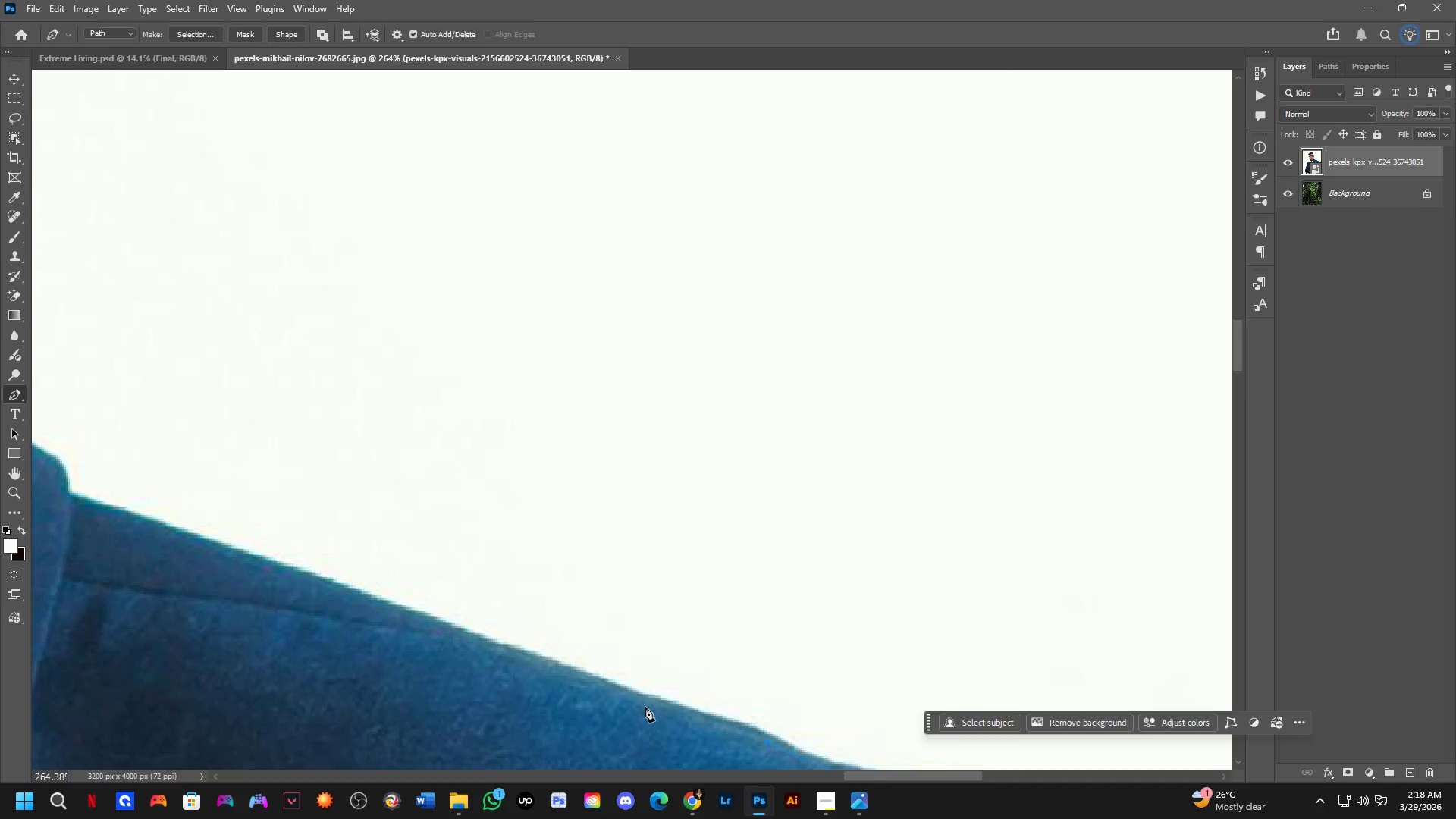 
left_click_drag(start_coordinate=[329, 565], to_coordinate=[624, 725])
 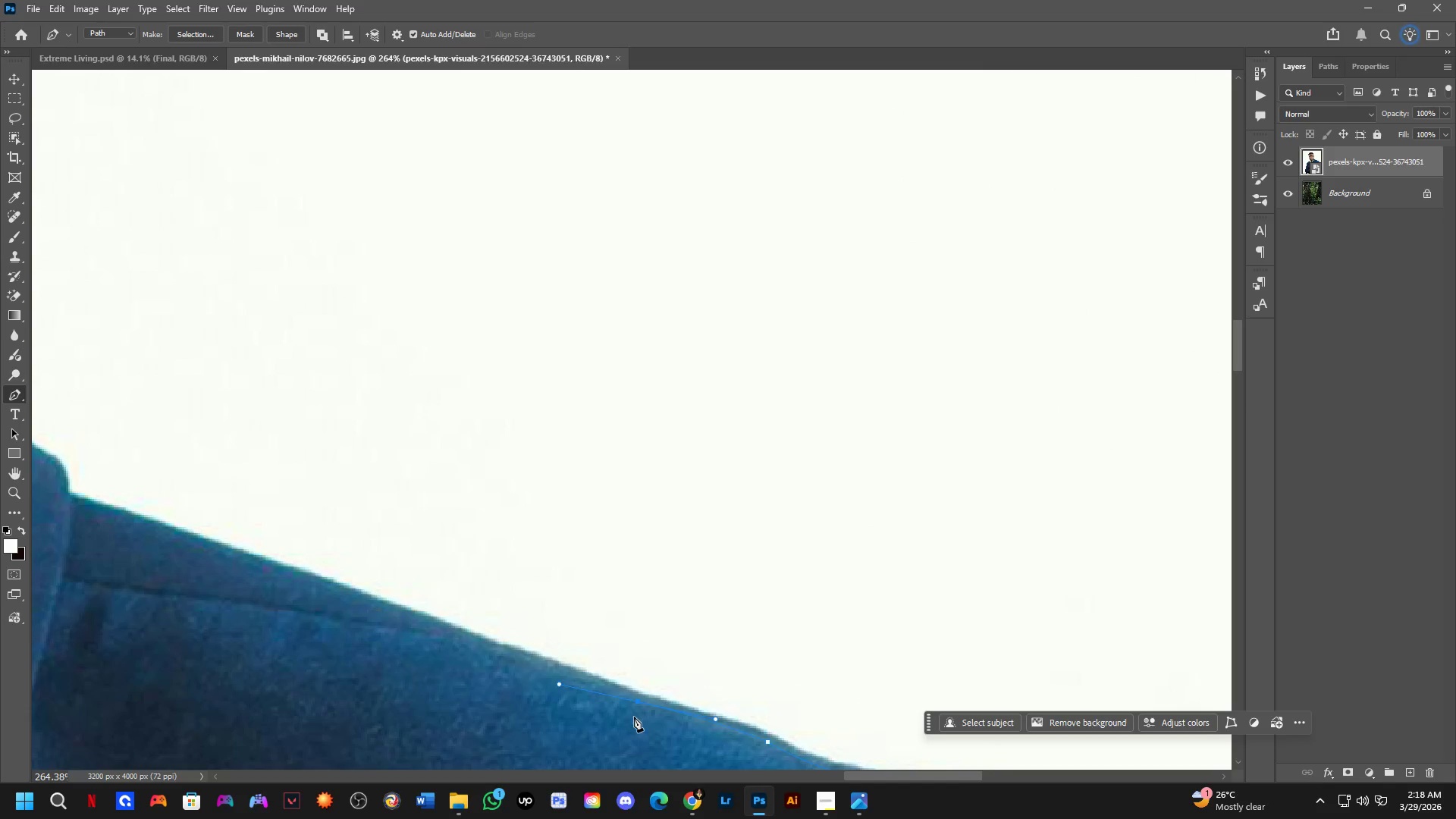 
key(Control+ControlLeft)
 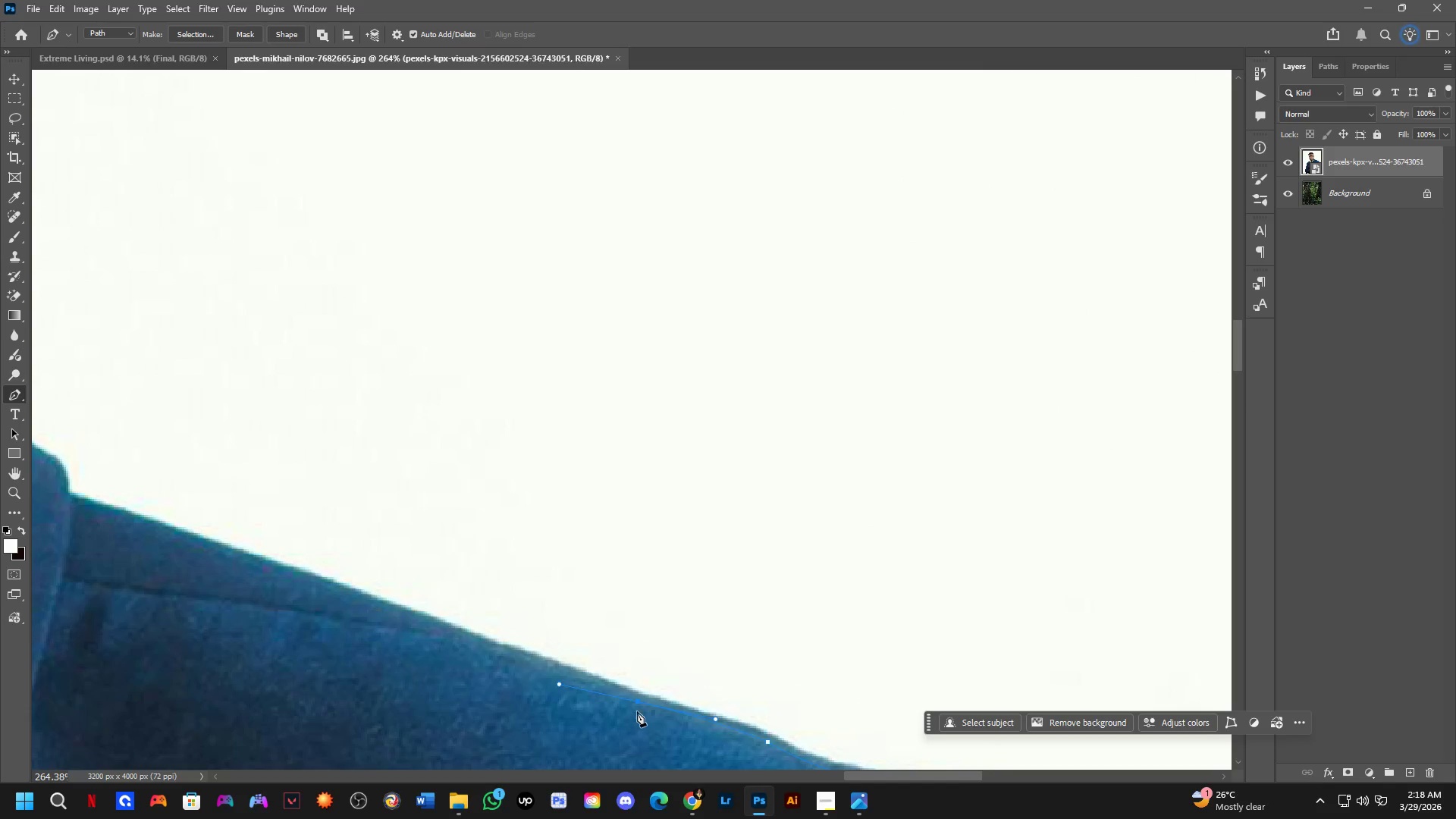 
key(Control+Z)
 